 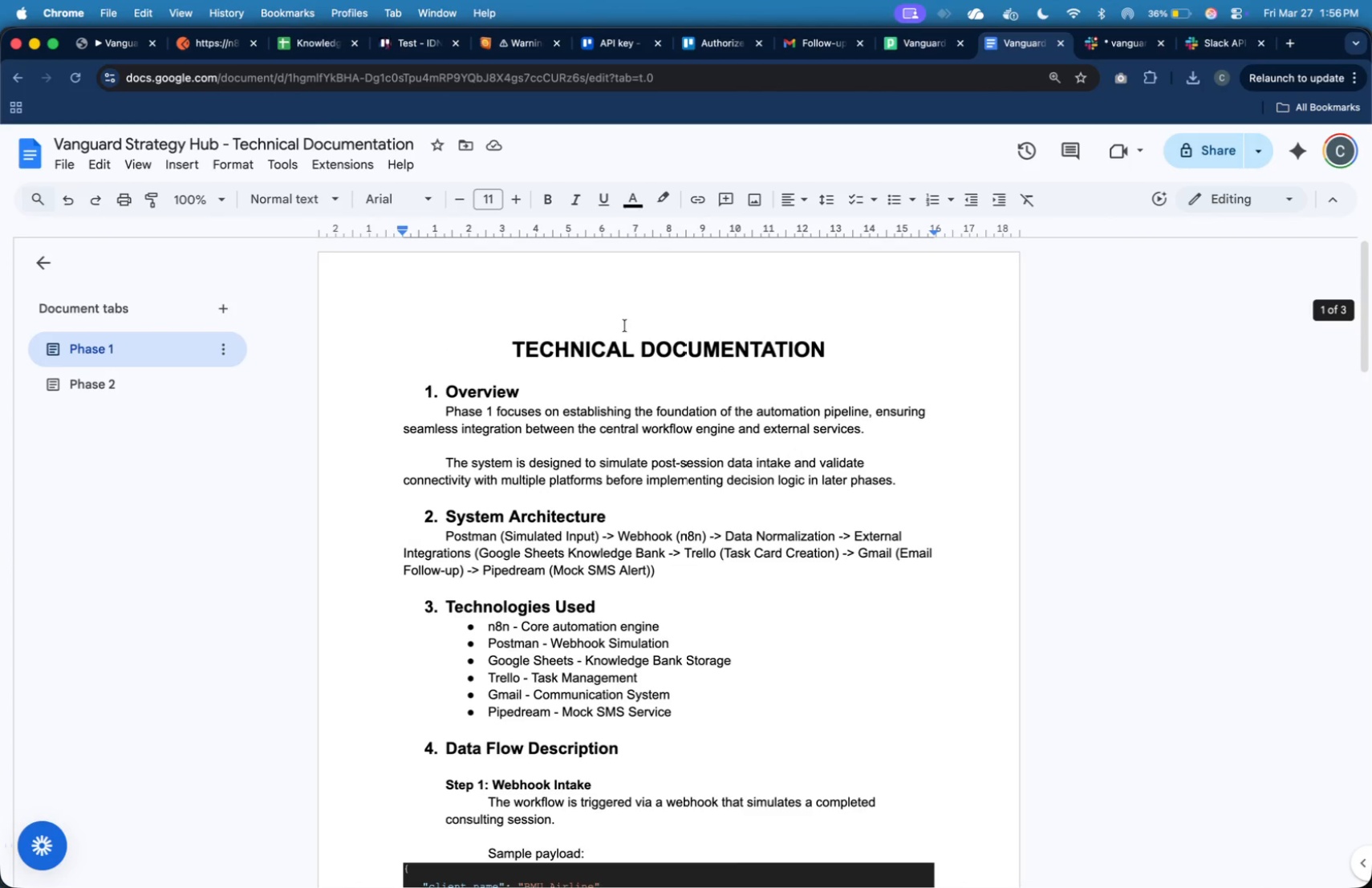 
left_click_drag(start_coordinate=[843, 355], to_coordinate=[516, 351])
 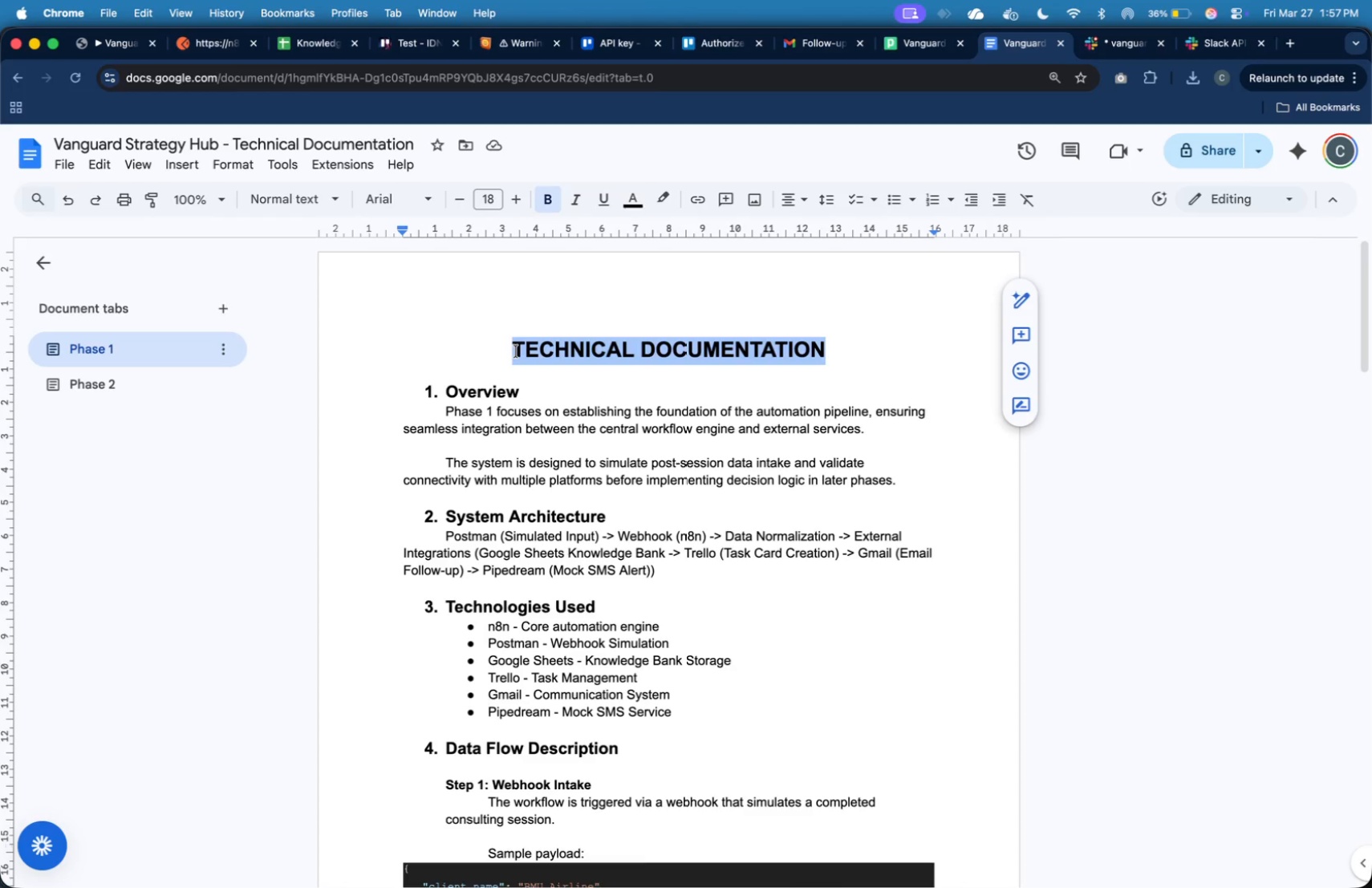 
key(Meta+C)
 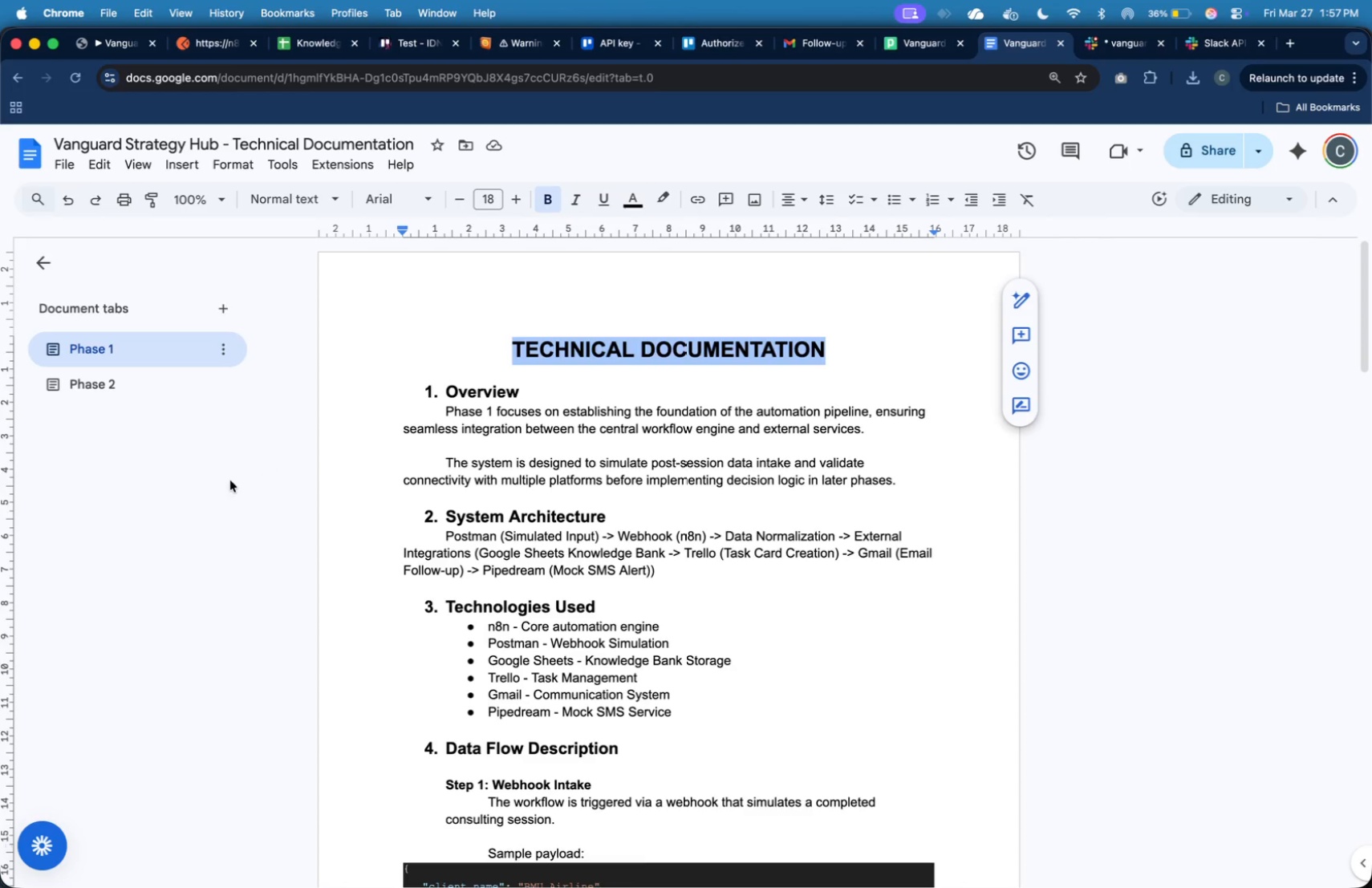 
left_click([173, 390])
 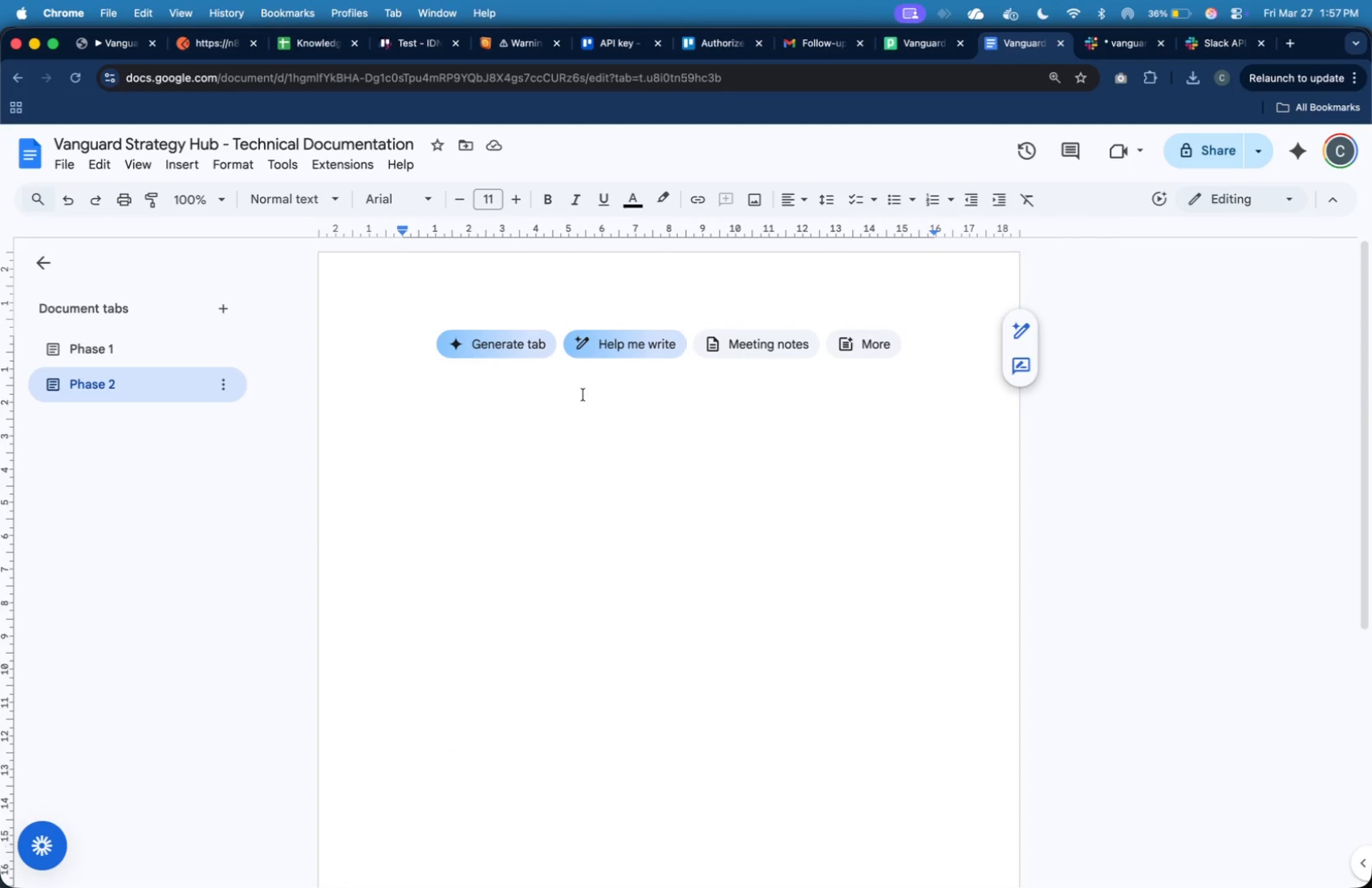 
left_click([585, 412])
 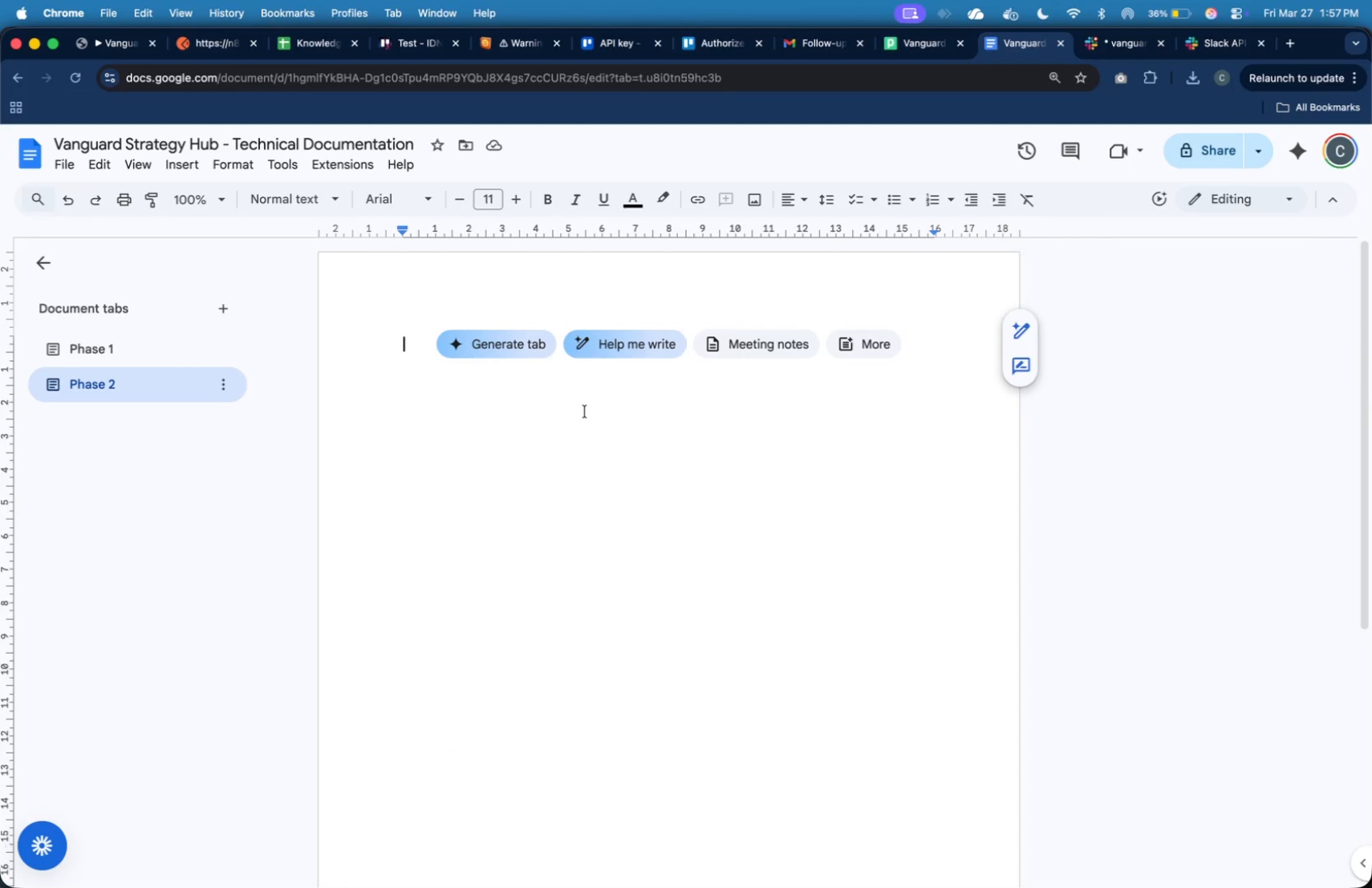 
key(Meta+V)
 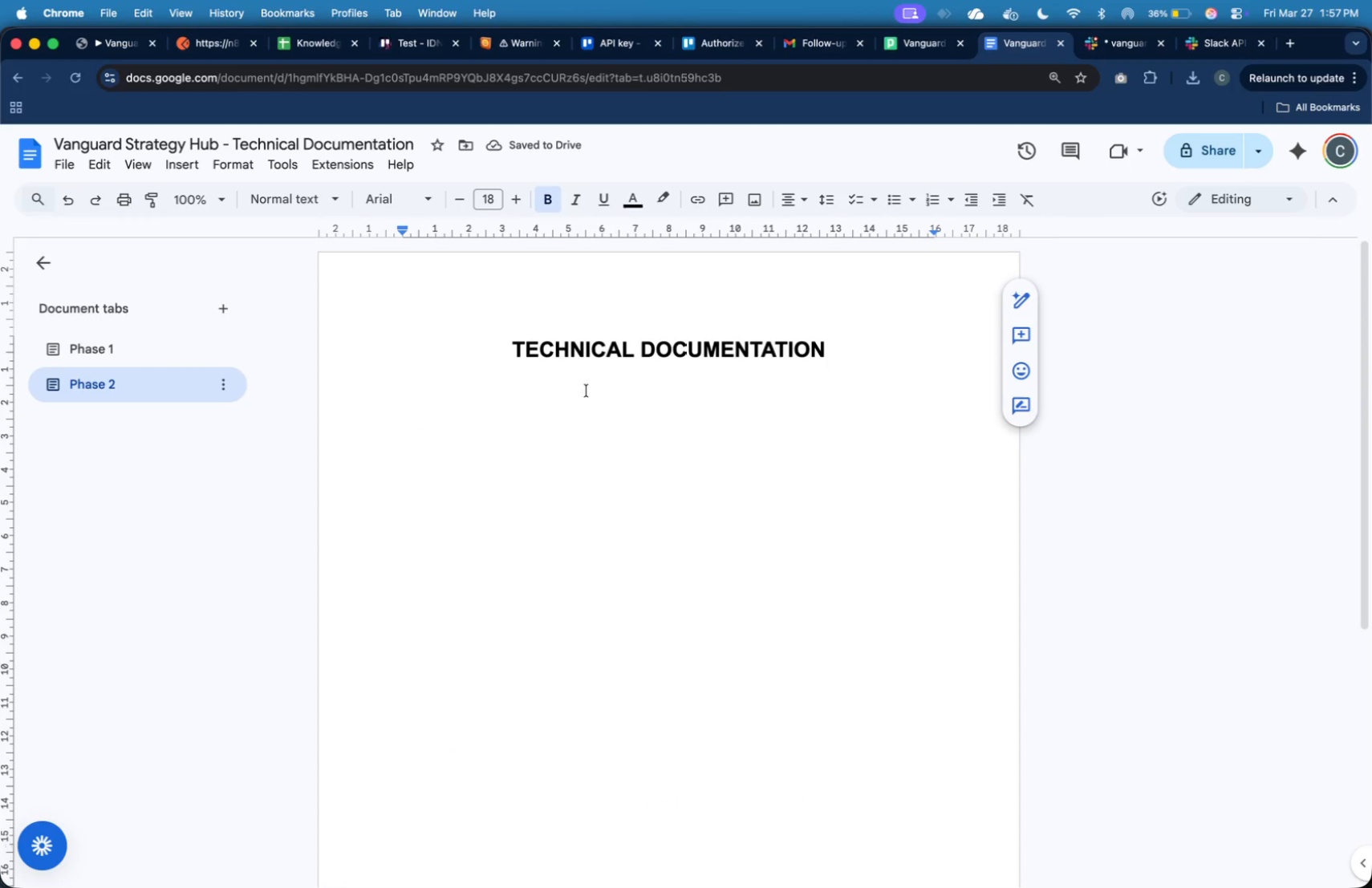 
type( - p)
key(Backspace)
type(Phase 2)
 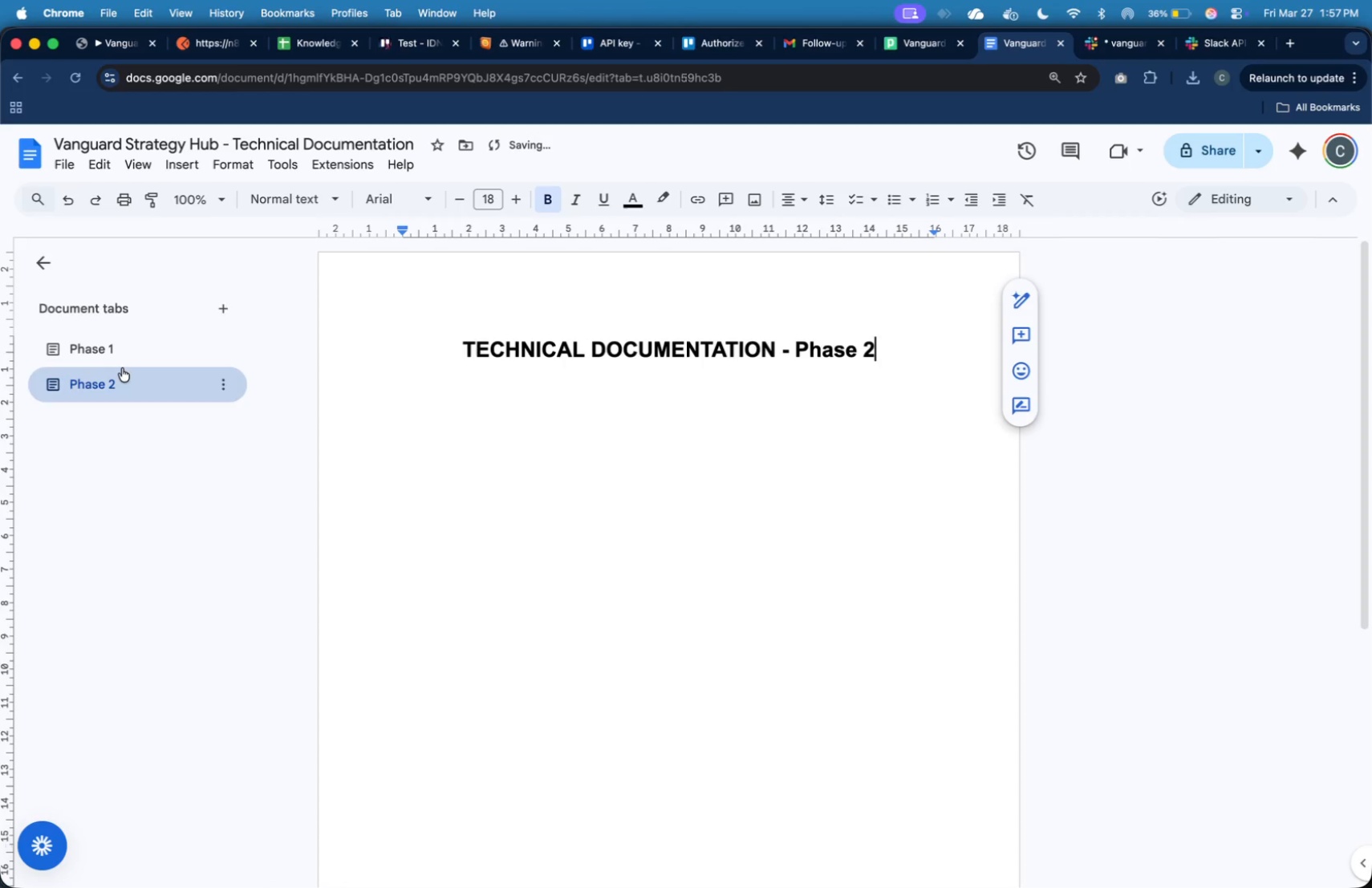 
left_click([128, 359])
 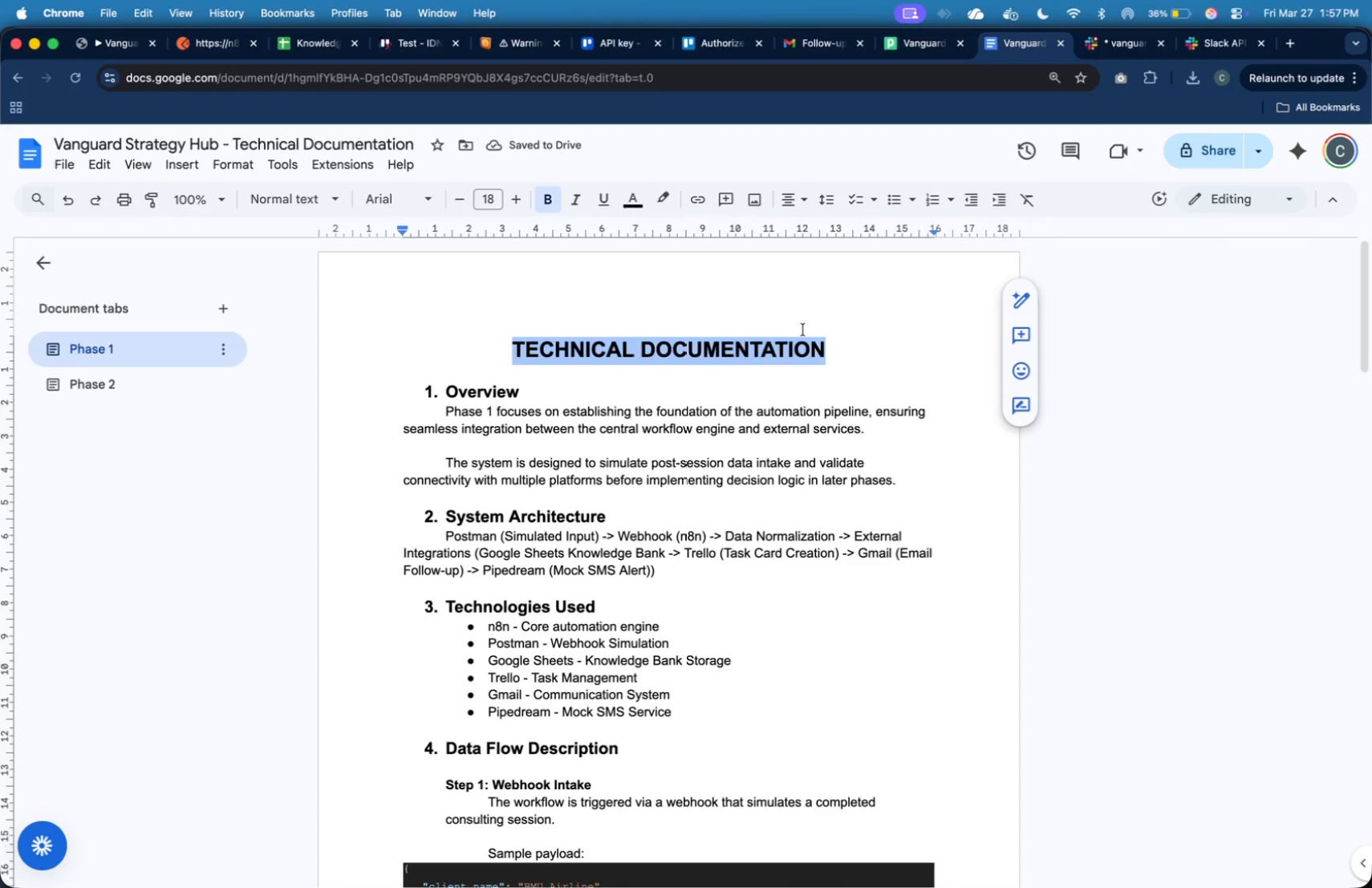 
left_click([838, 344])
 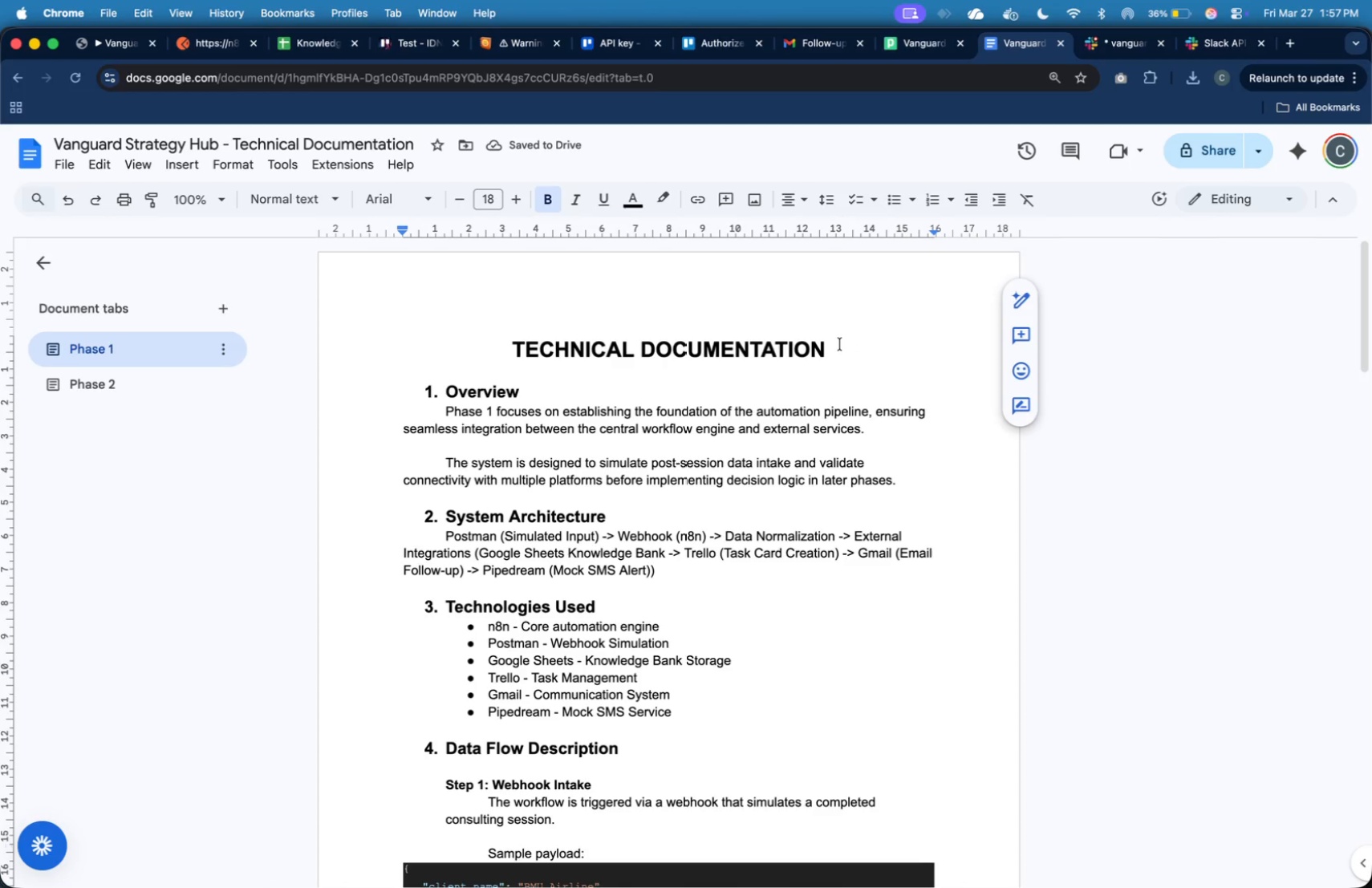 
type( - Phase 1)
 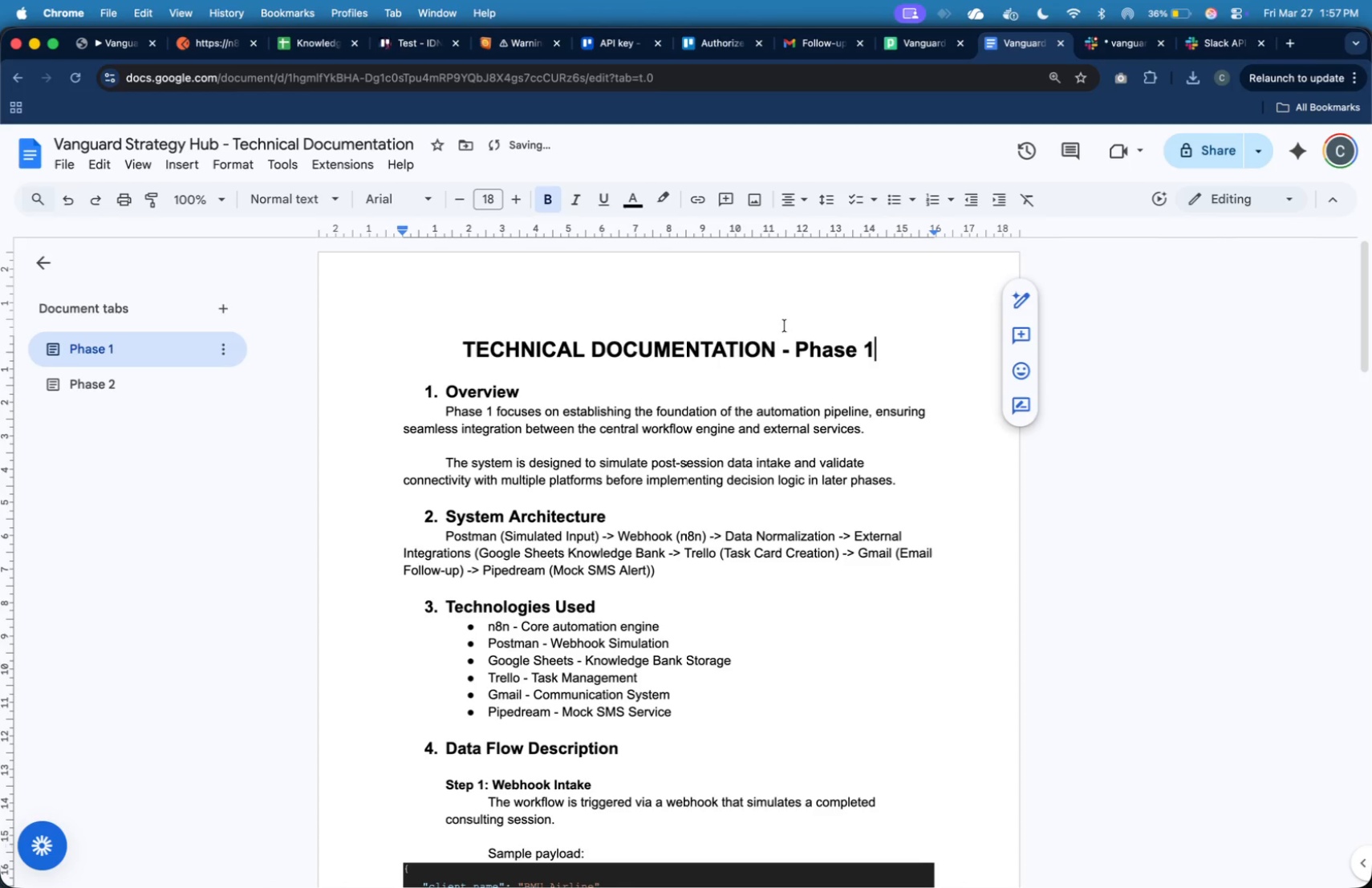 
left_click([184, 383])
 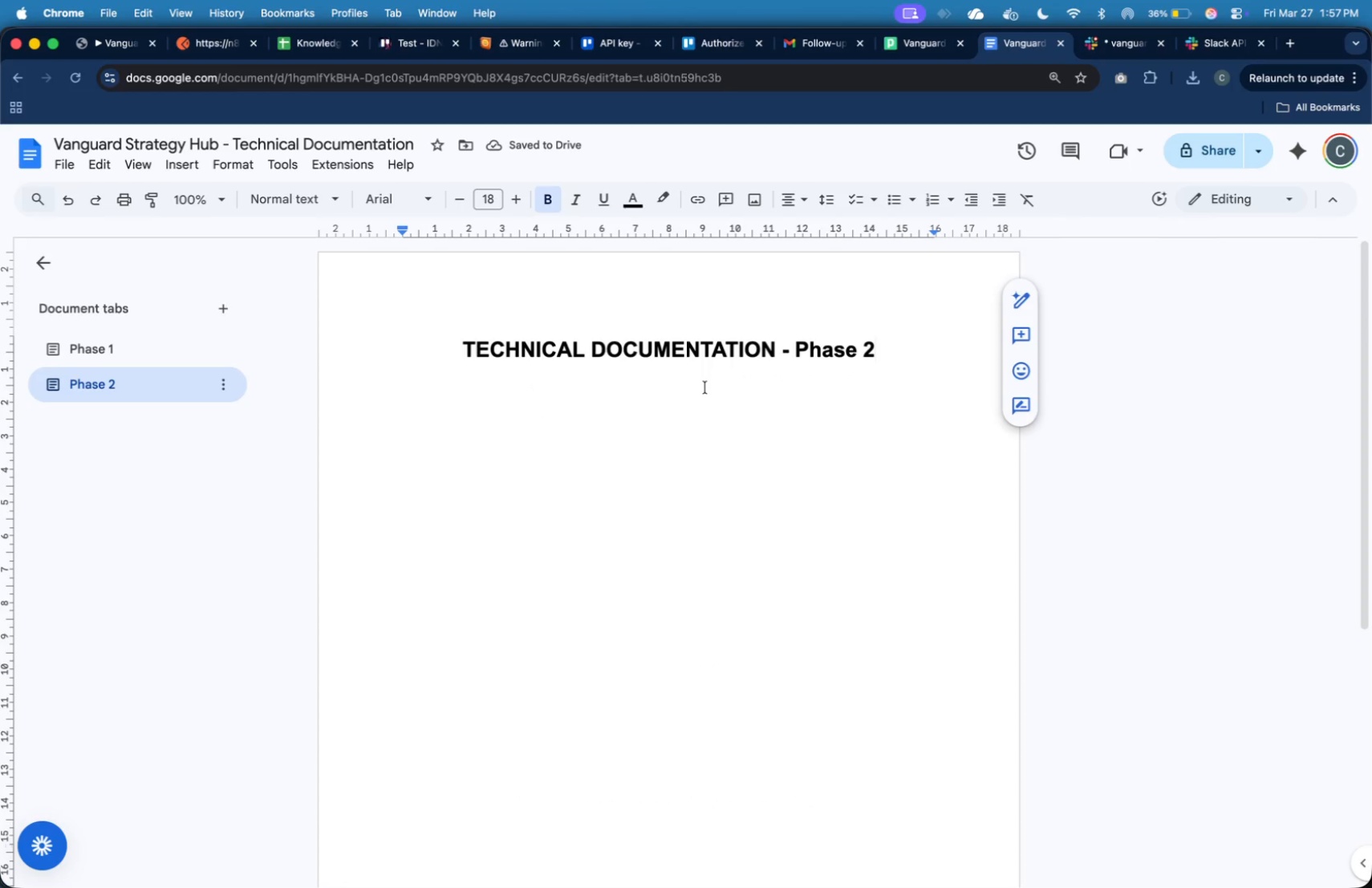 
key(Enter)
 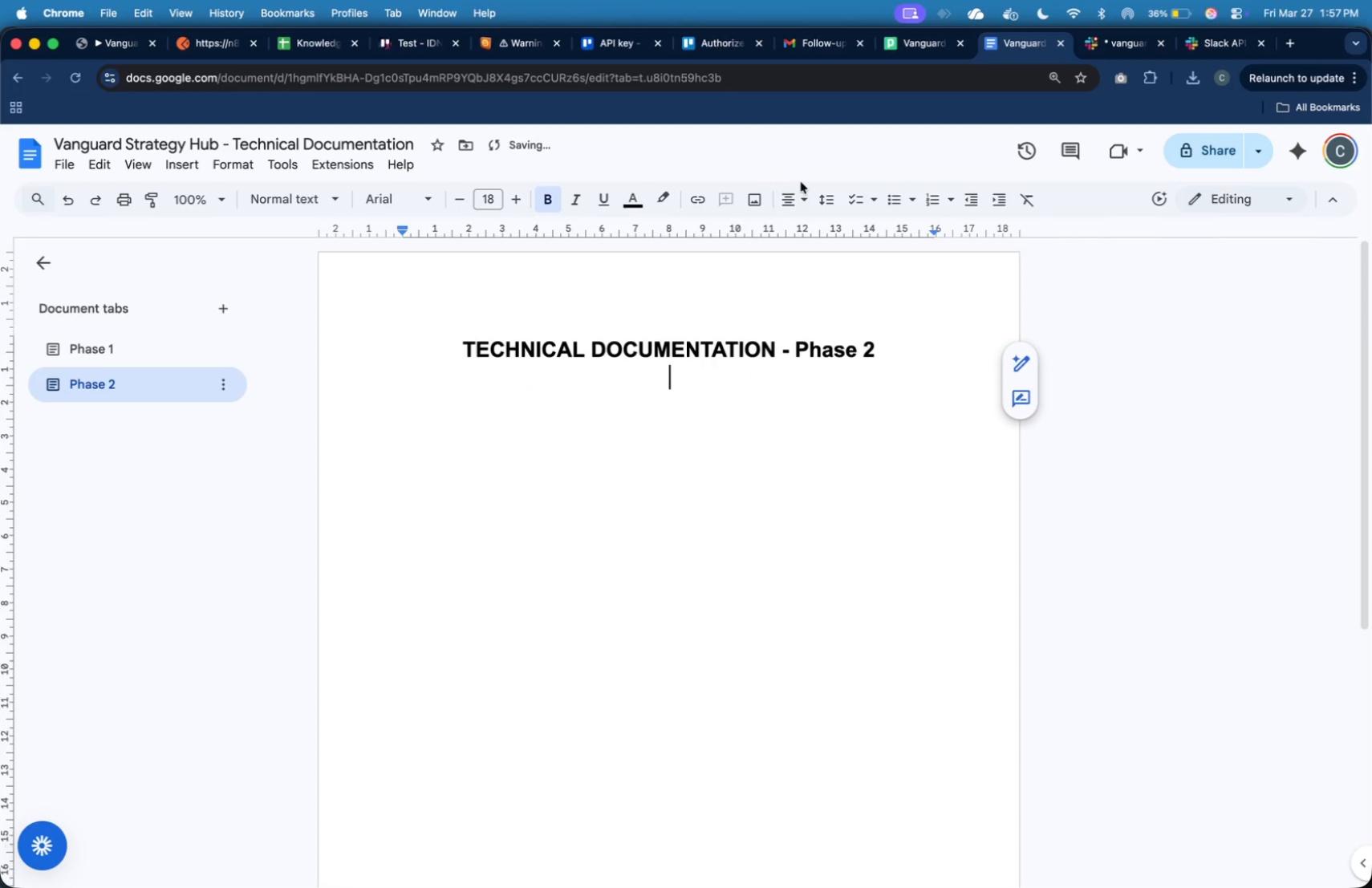 
left_click([797, 193])
 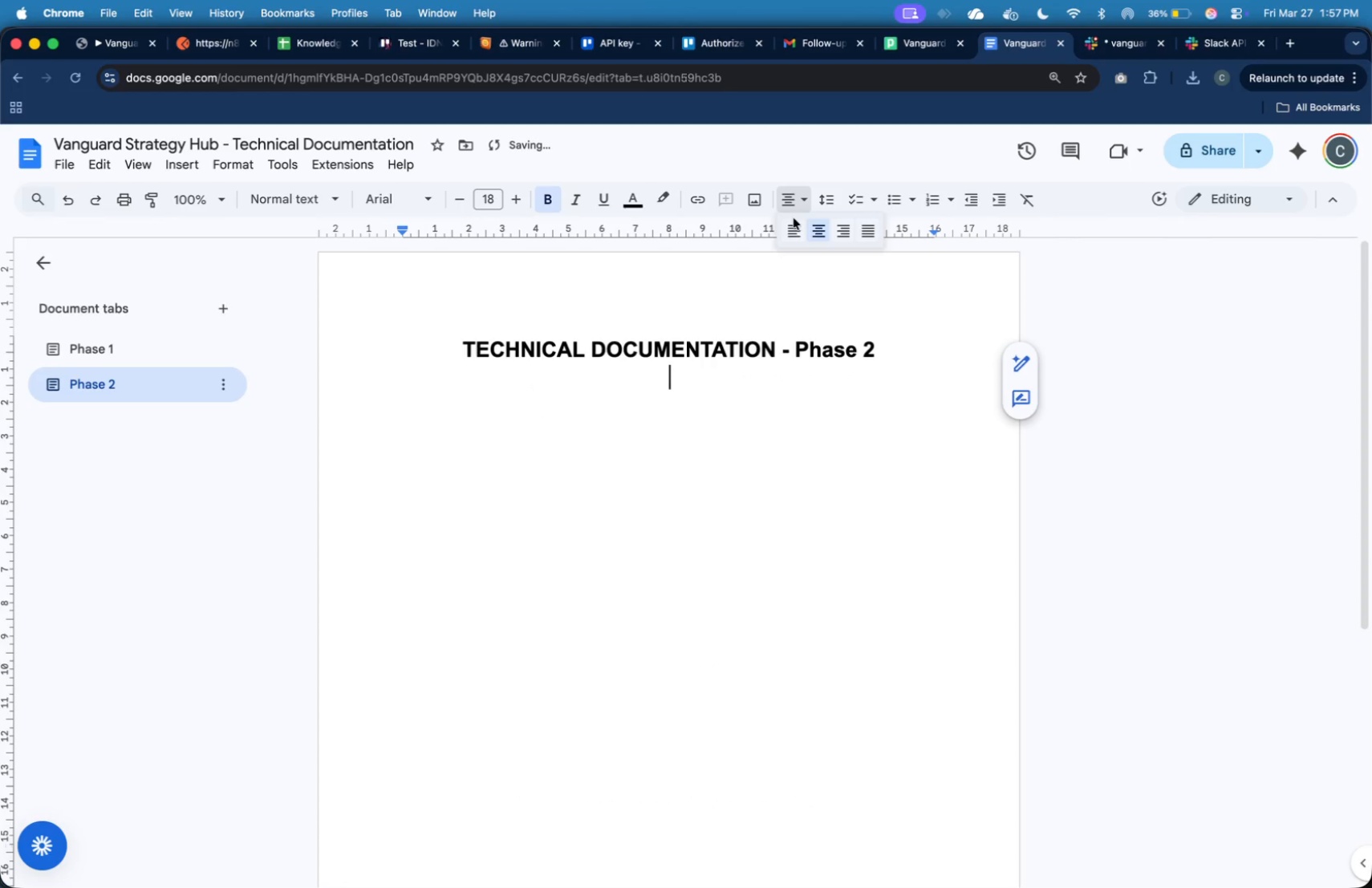 
left_click([792, 229])
 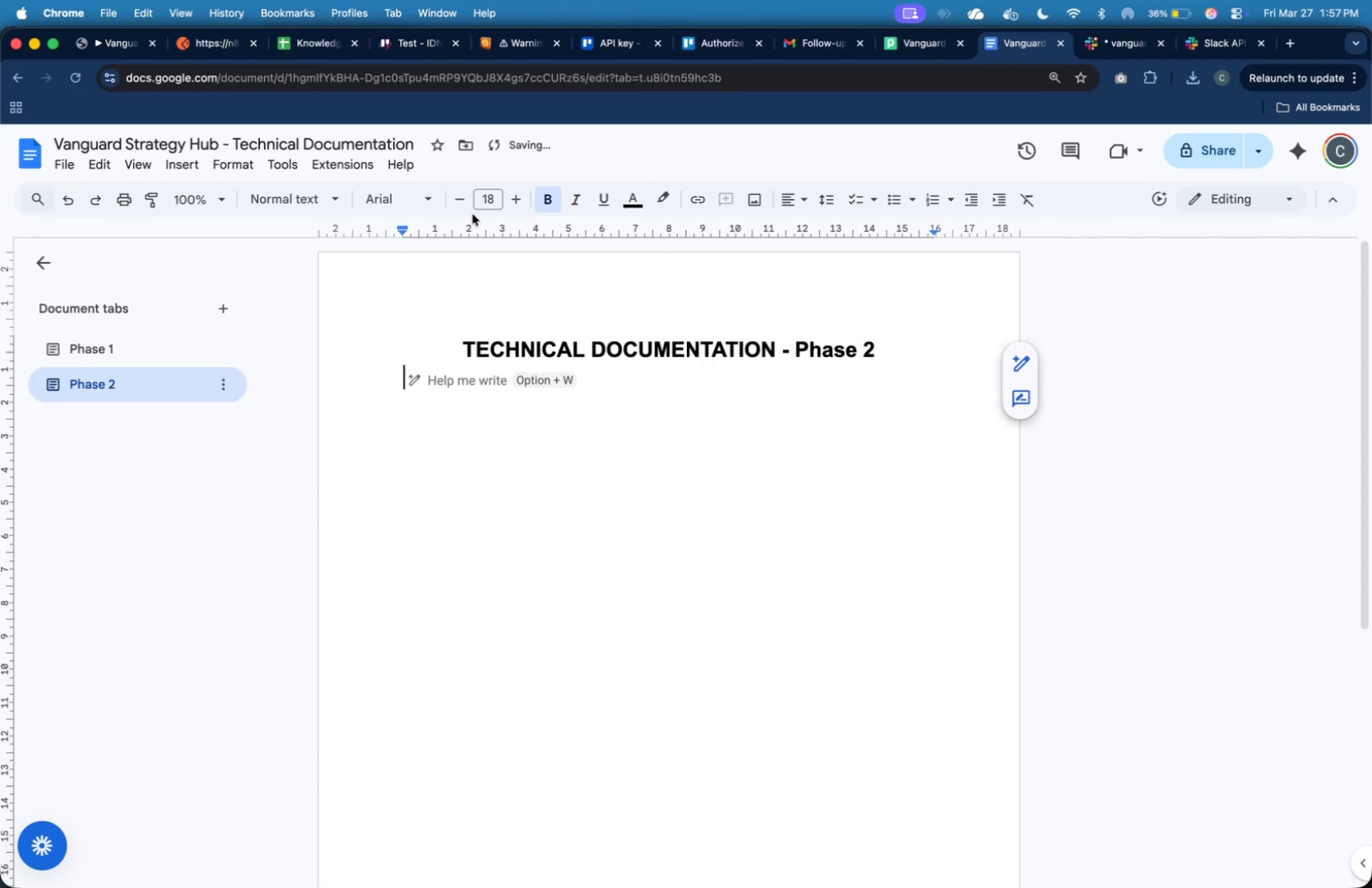 
double_click([461, 205])
 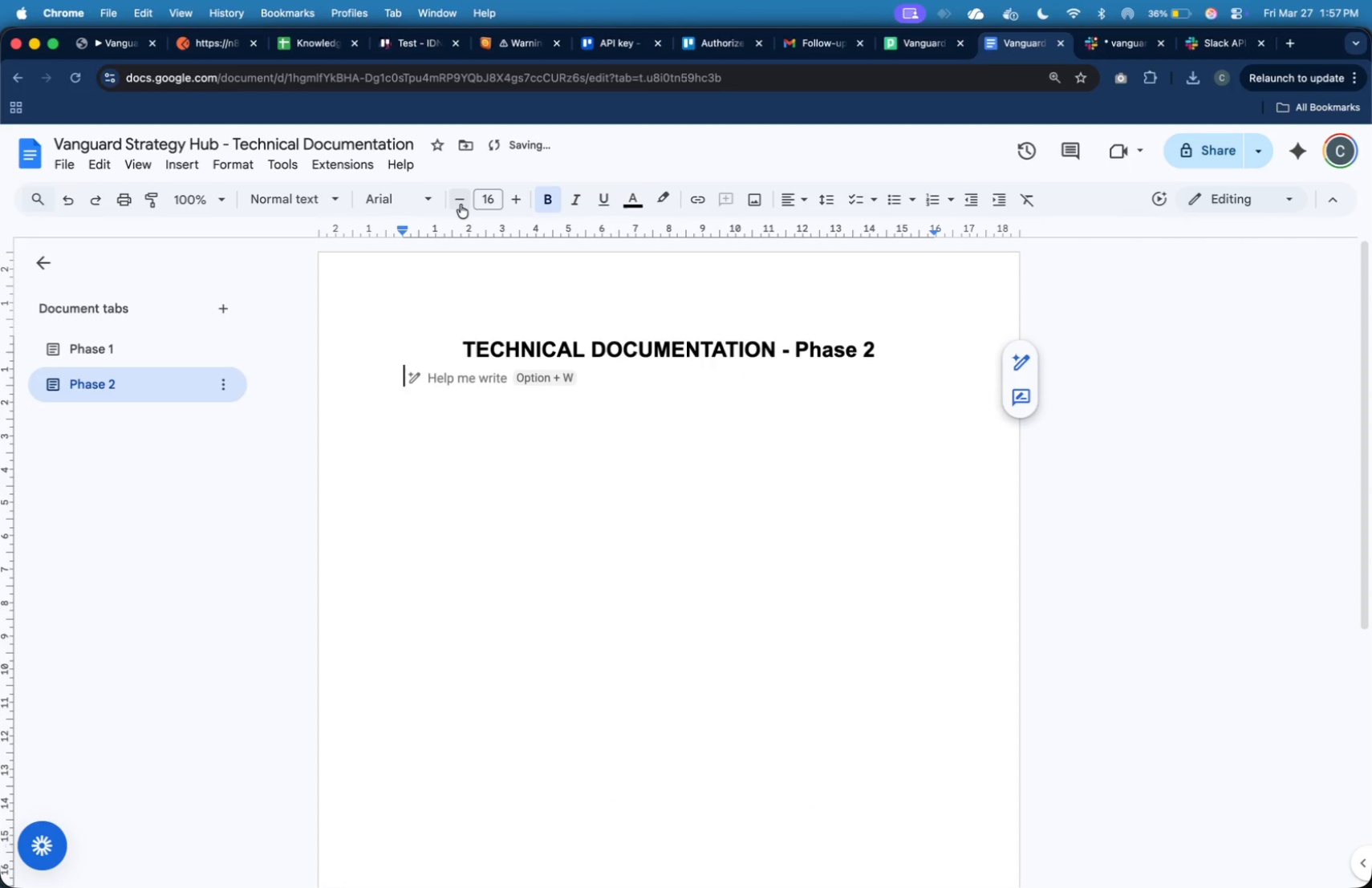 
triple_click([461, 205])
 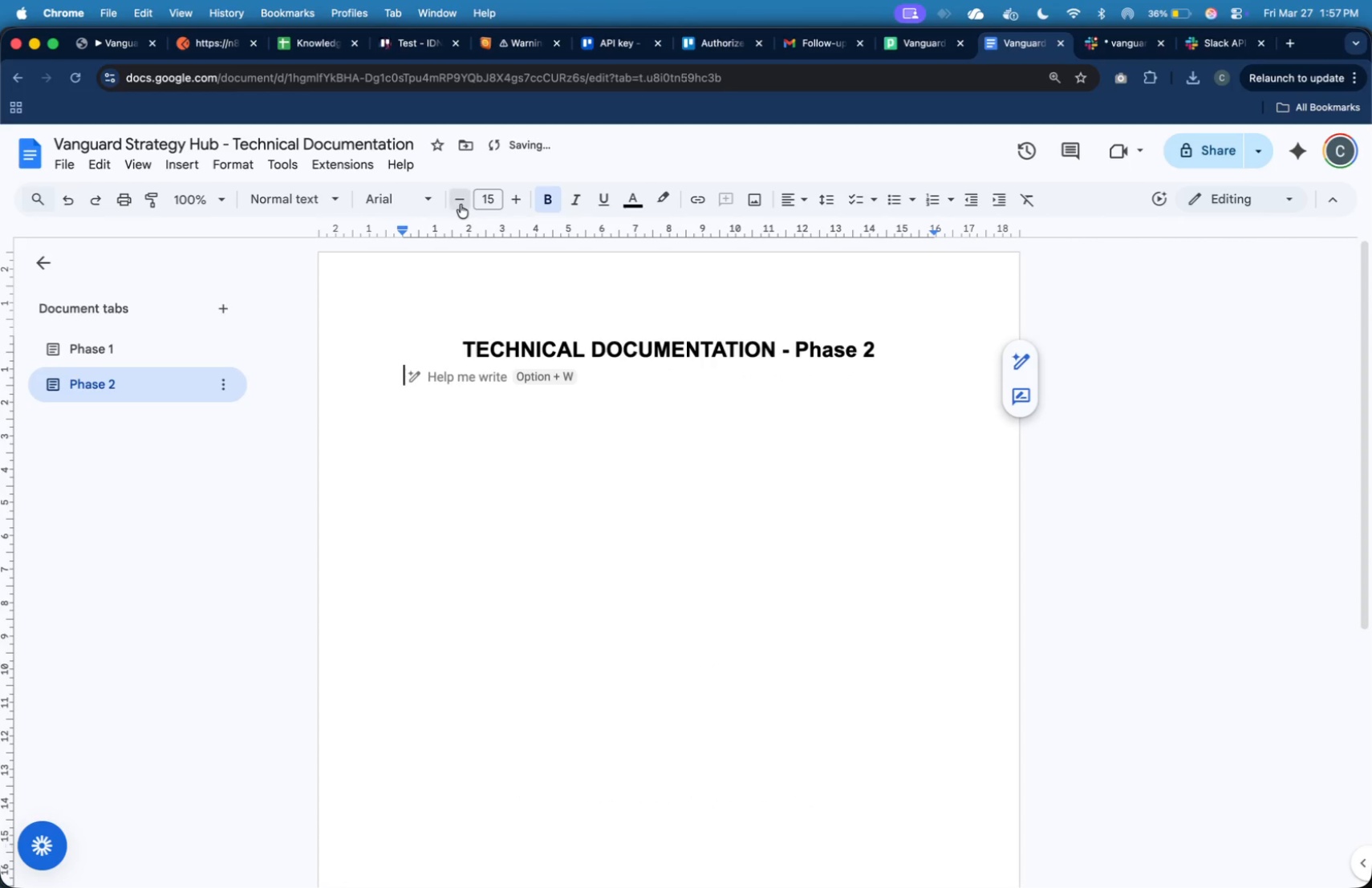 
triple_click([461, 205])
 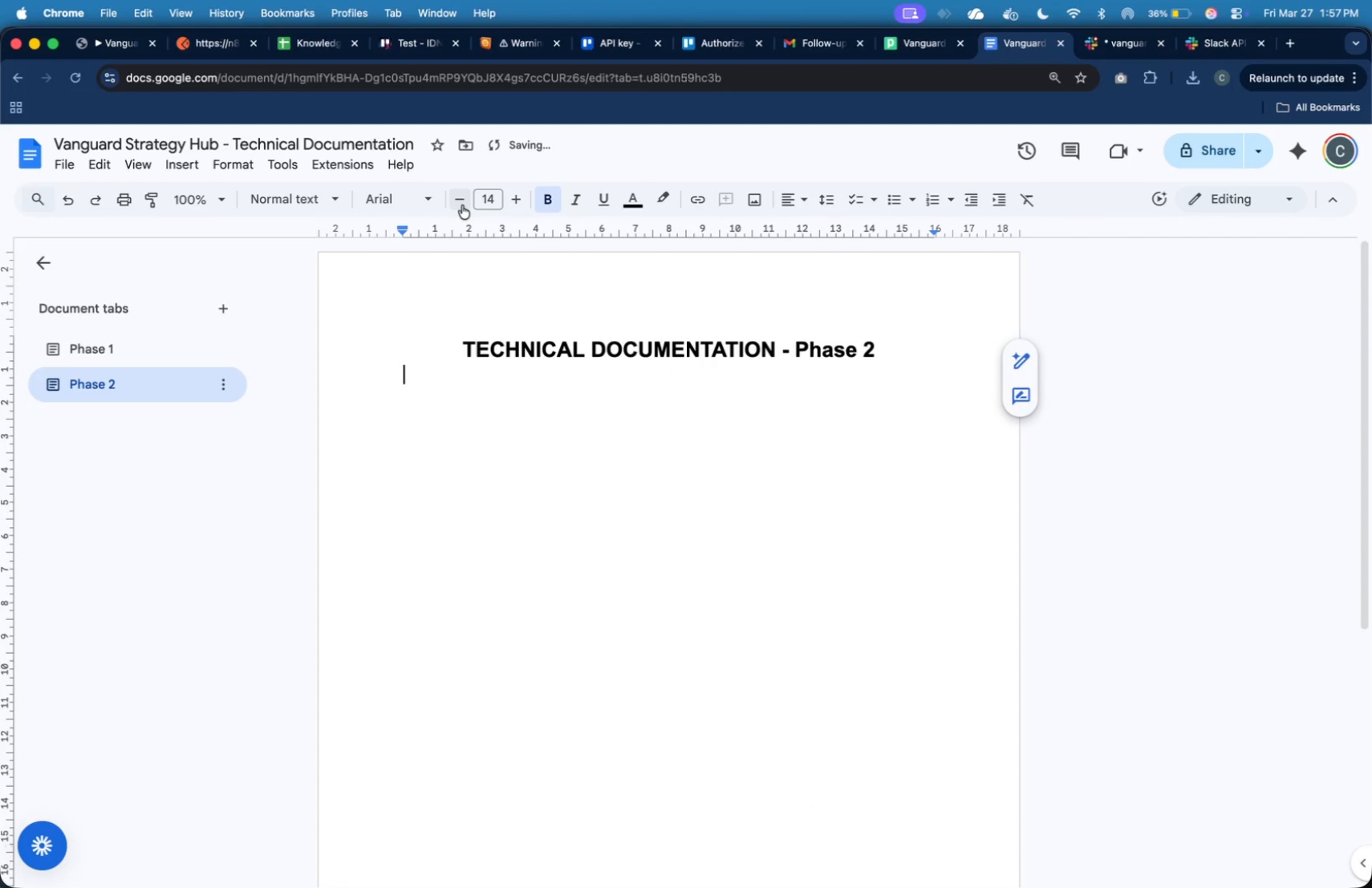 
type(1. Overview)
 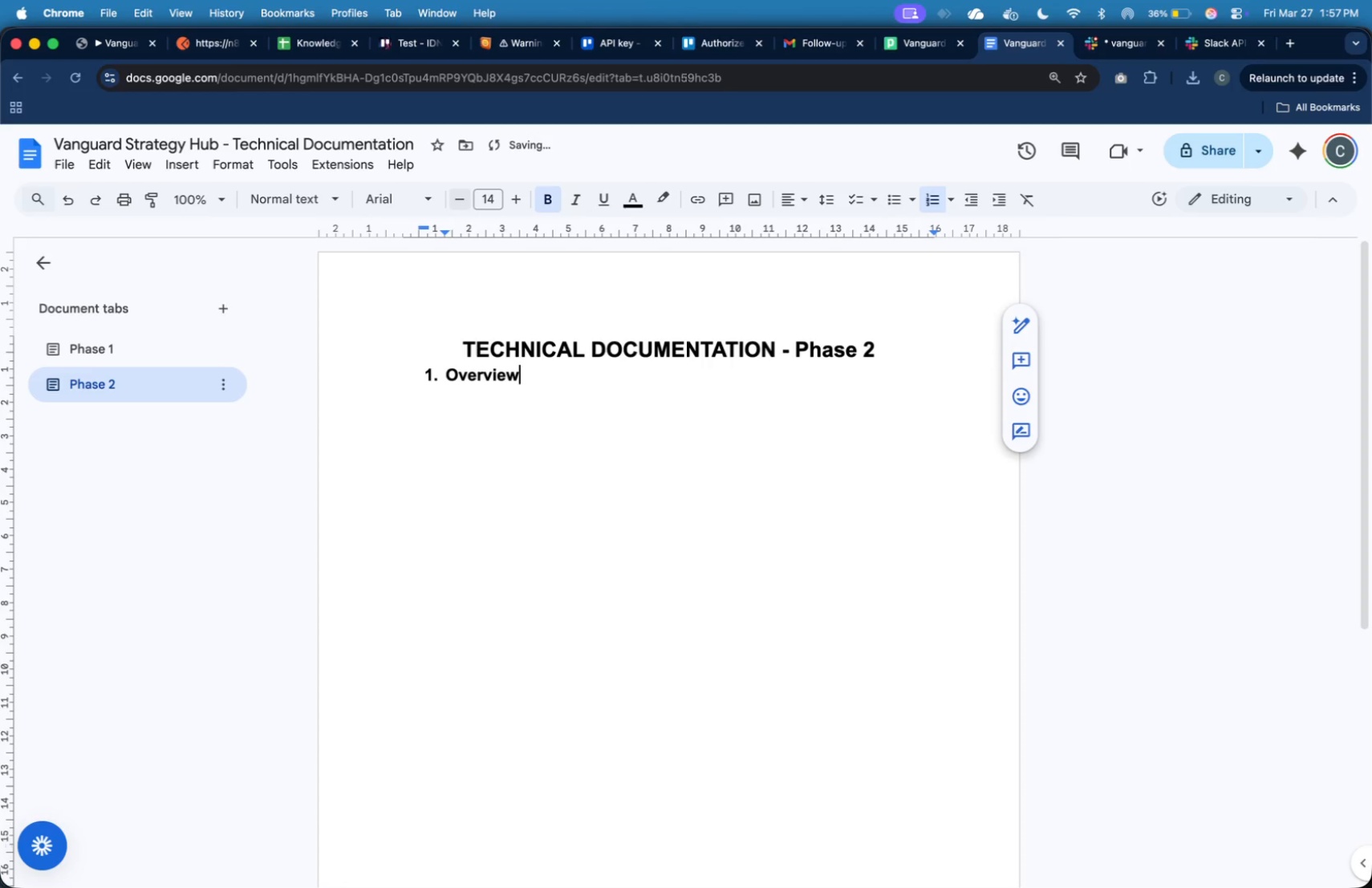 
key(Enter)
 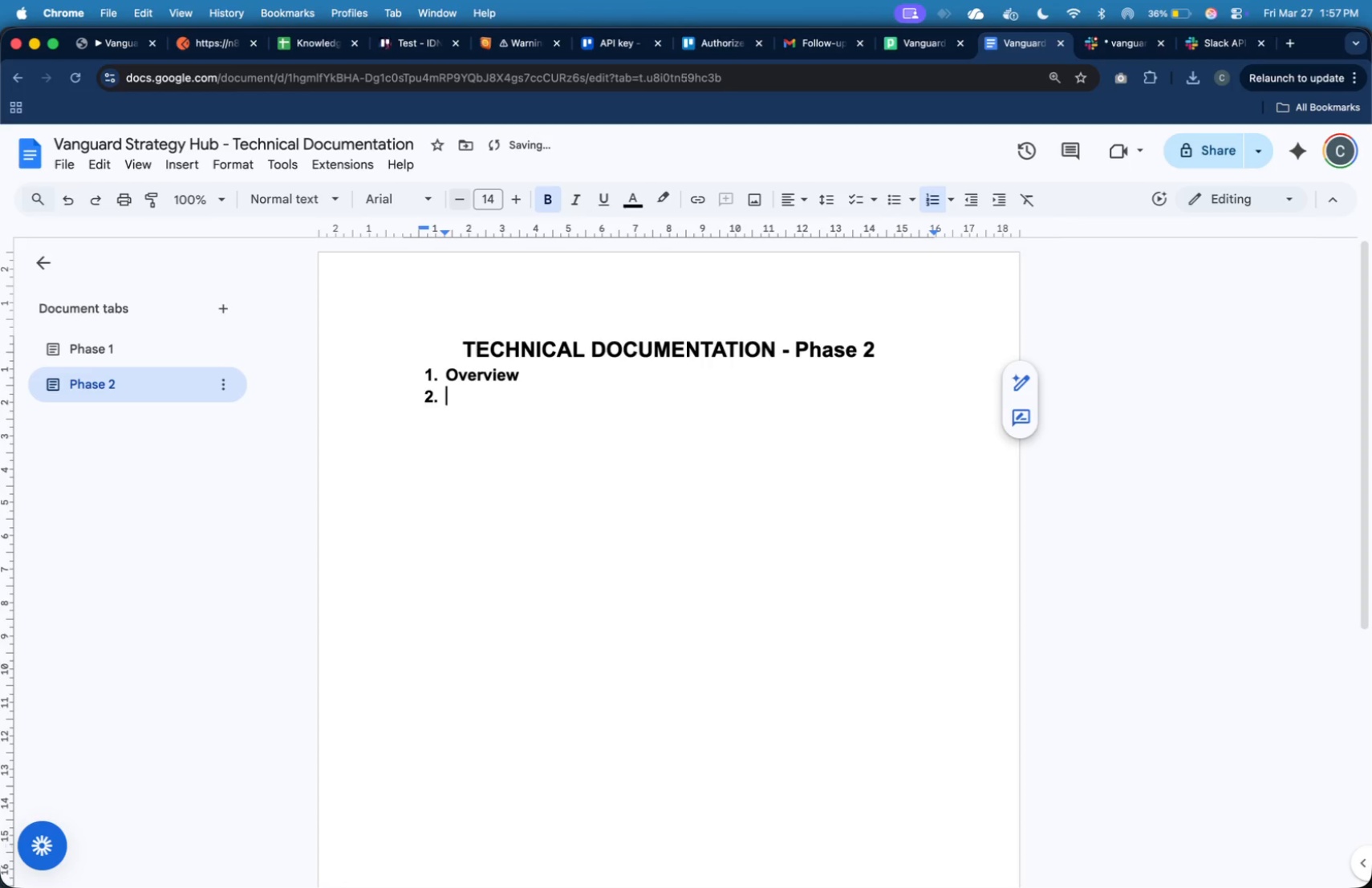 
key(Tab)
 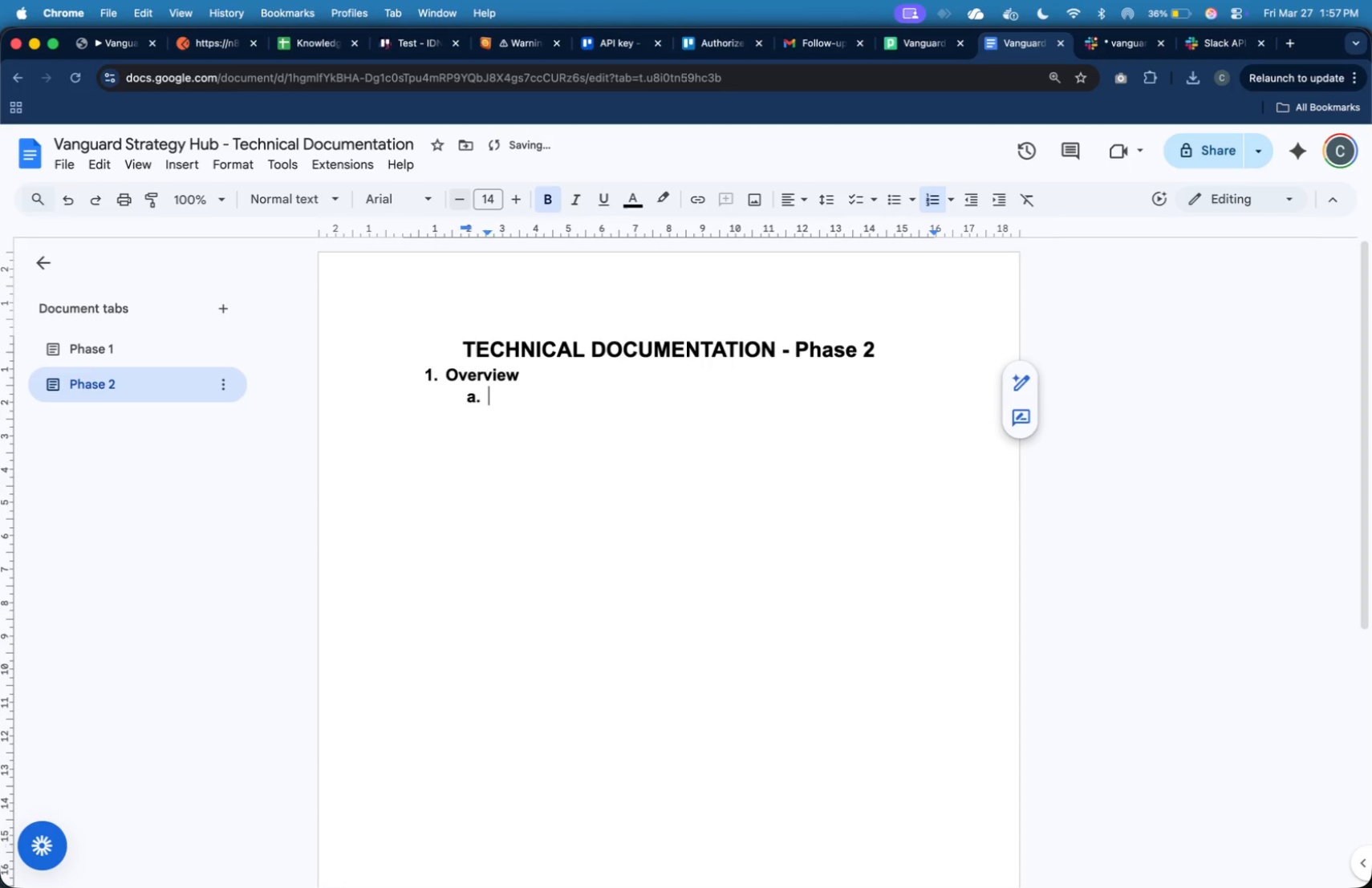 
key(Enter)
 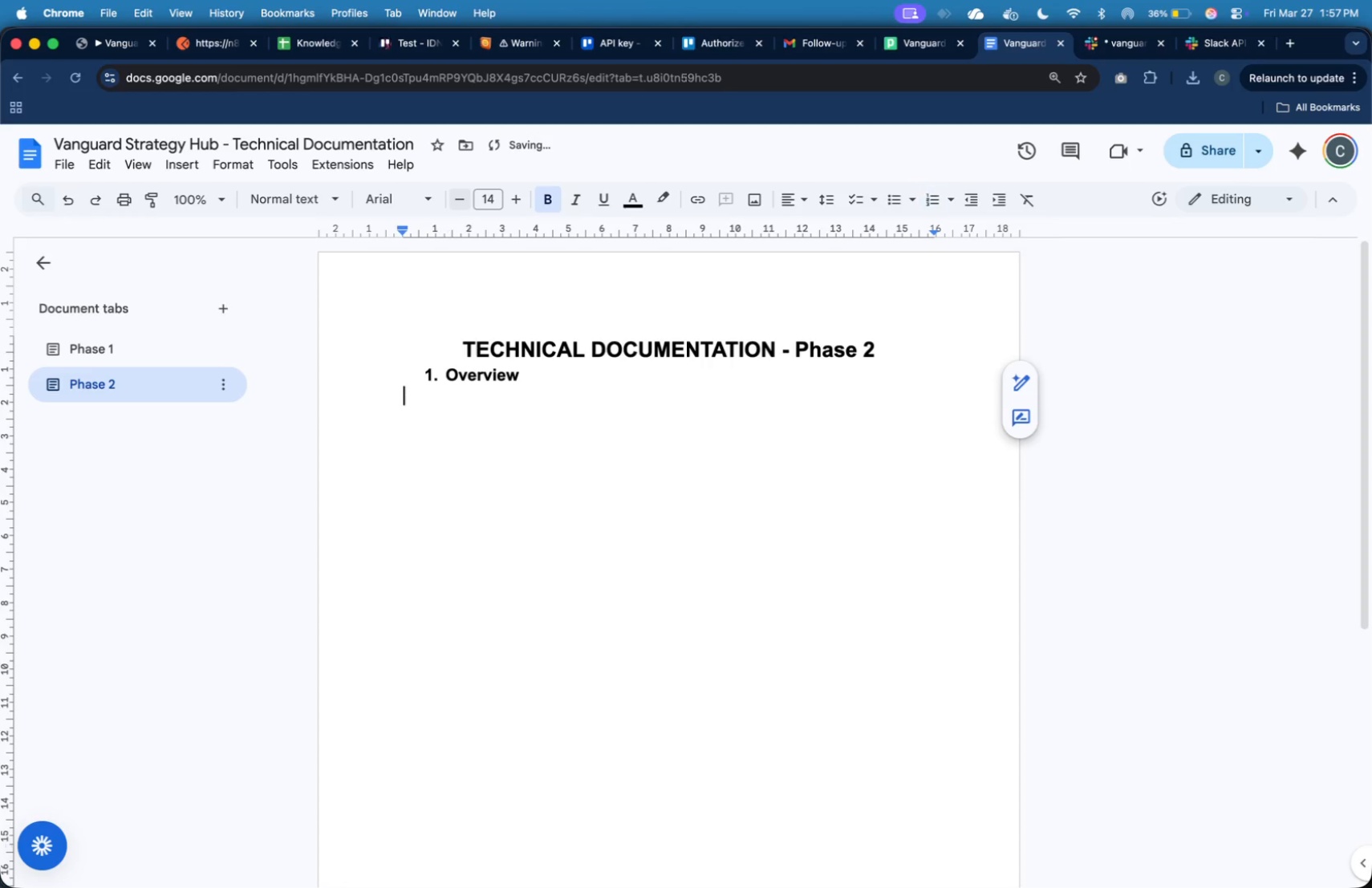 
key(Enter)
 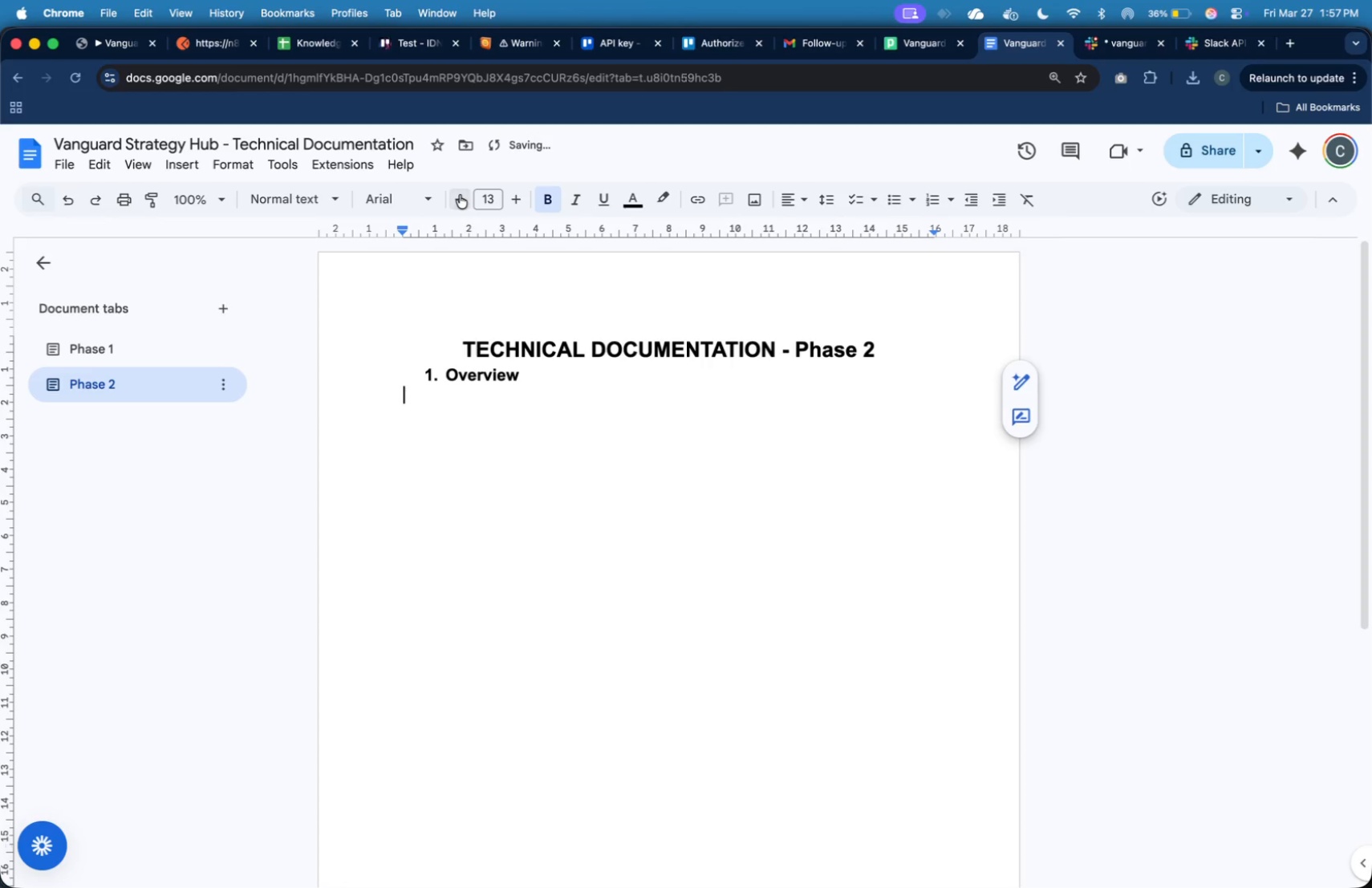 
key(Meta+B)
 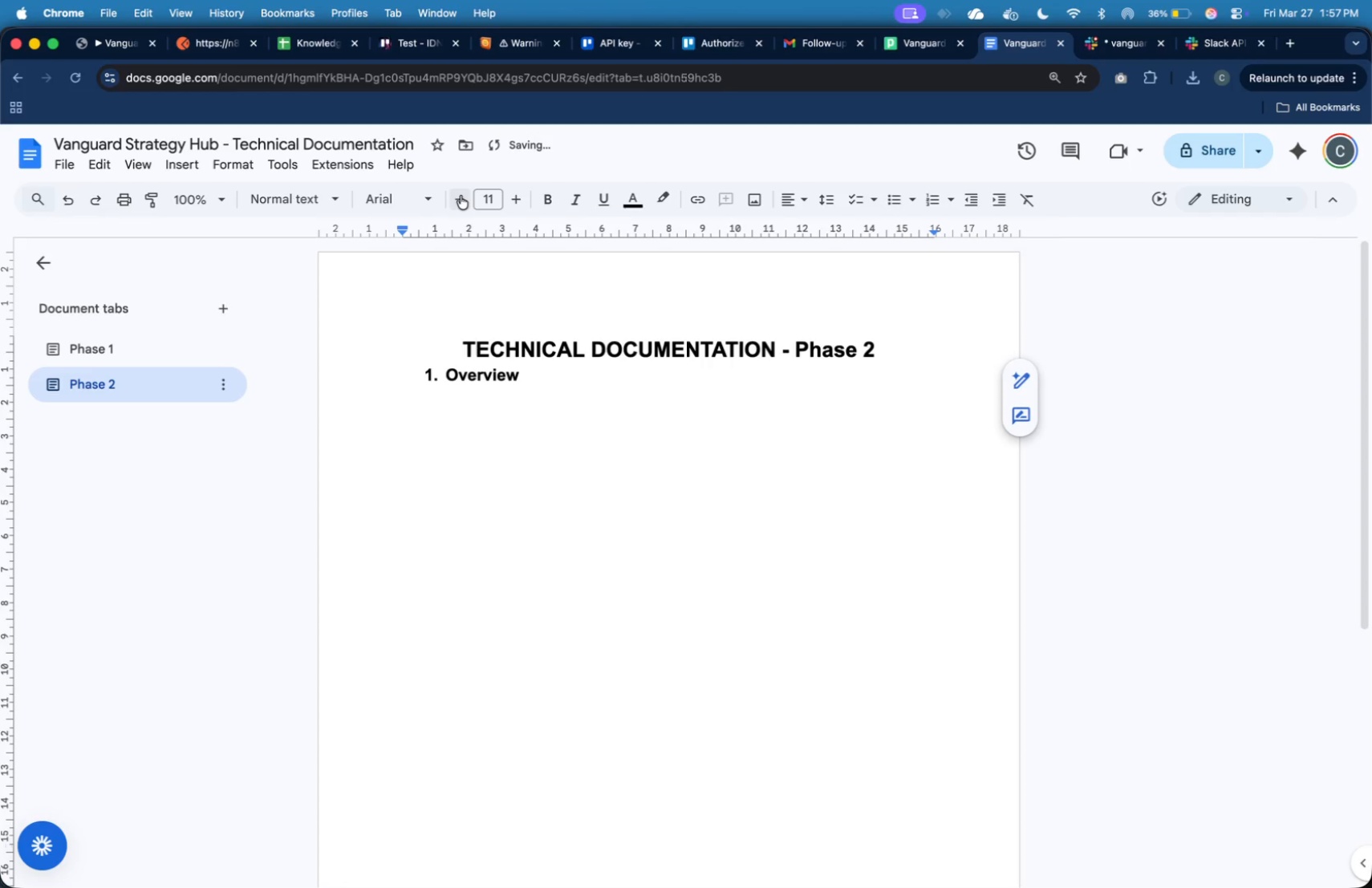 
key(Tab)
type(Phass)
key(Backspace)
type(e 2 builds upon the integration layr)
key(Backspace)
type(er established in Phase 1 by introducing conidtional logic and ehnhanced )
 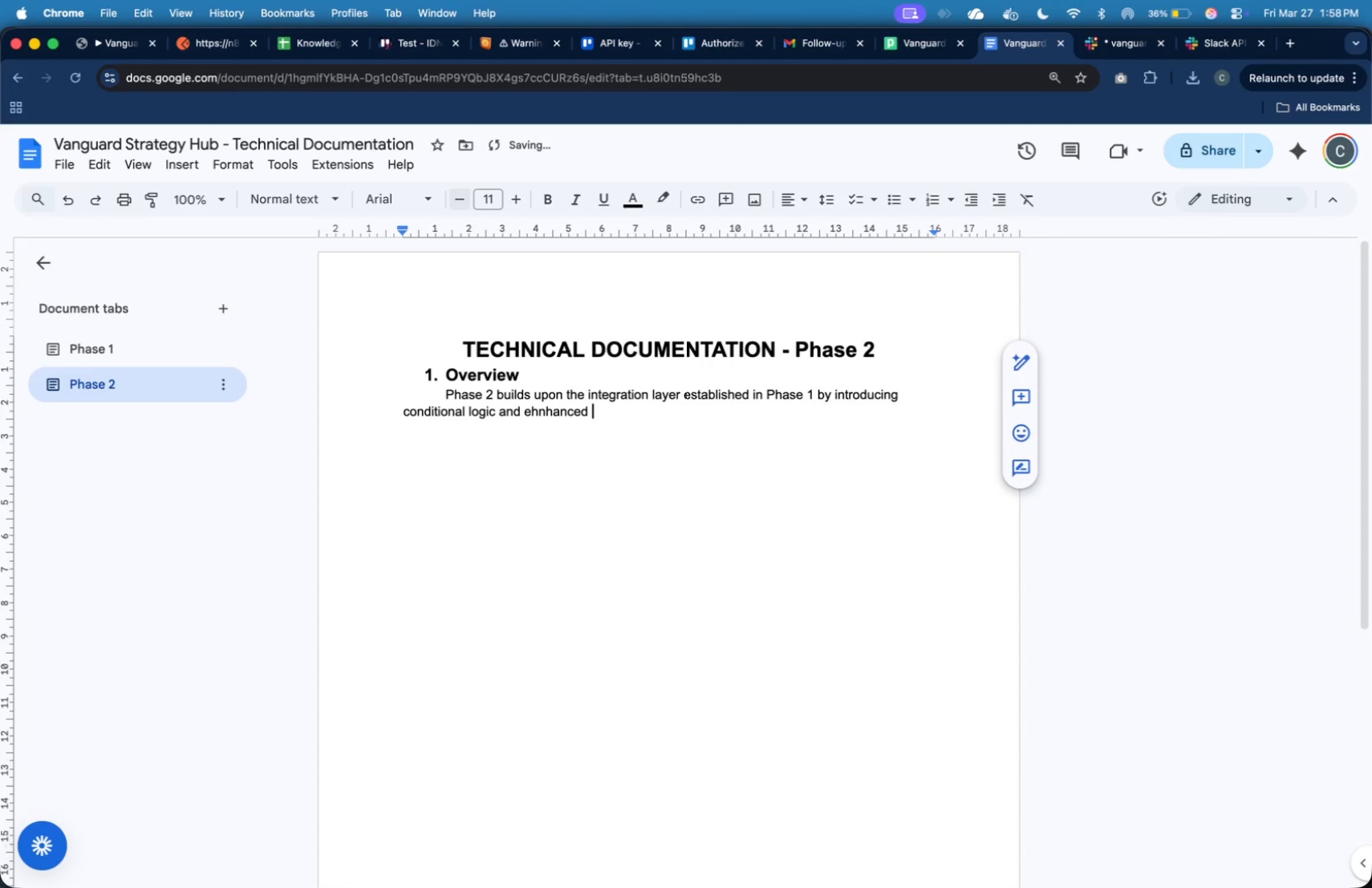 
hold_key(key=ArrowLeft, duration=0.46)
 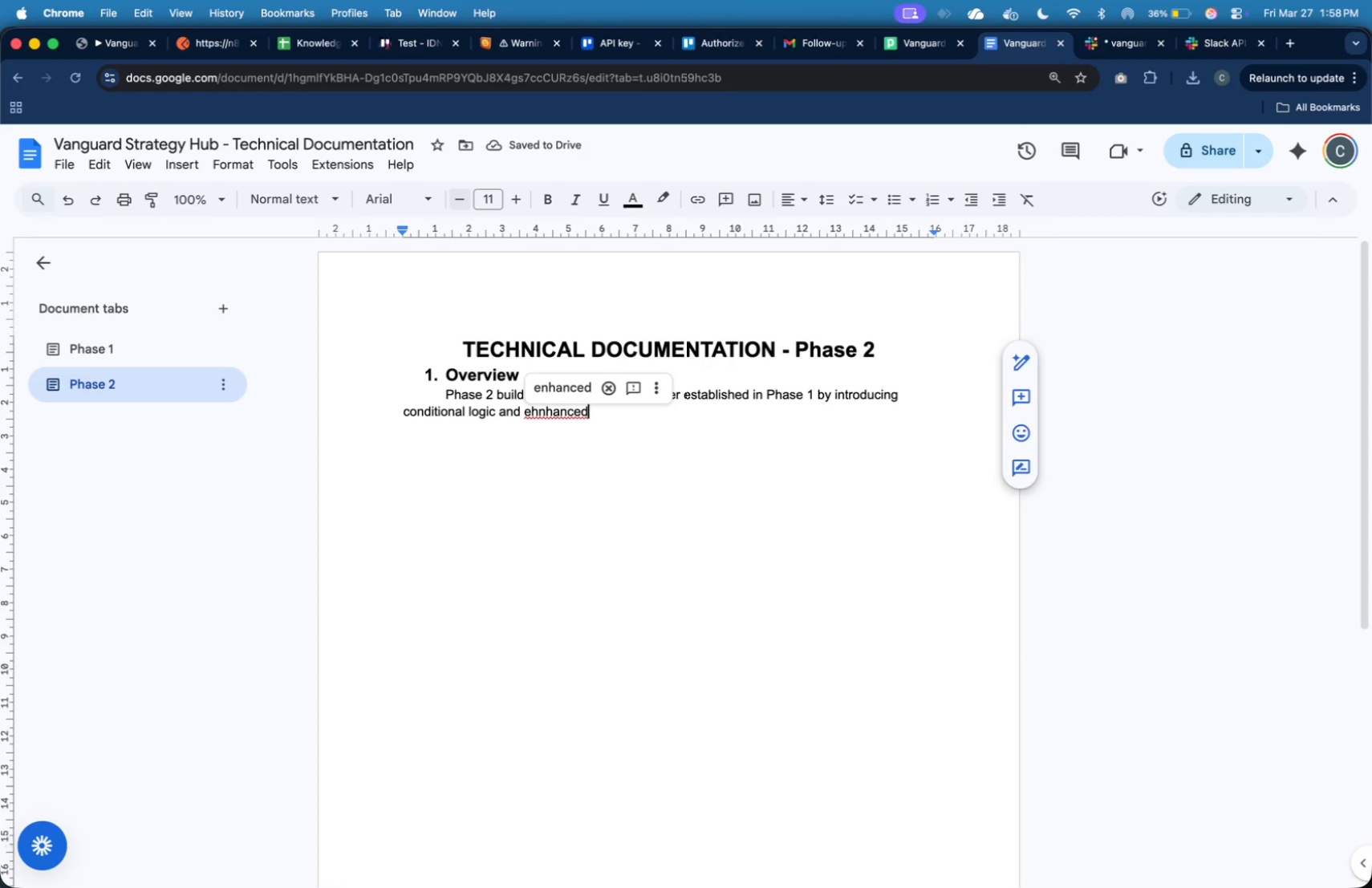 
hold_key(key=ArrowLeft, duration=0.94)
 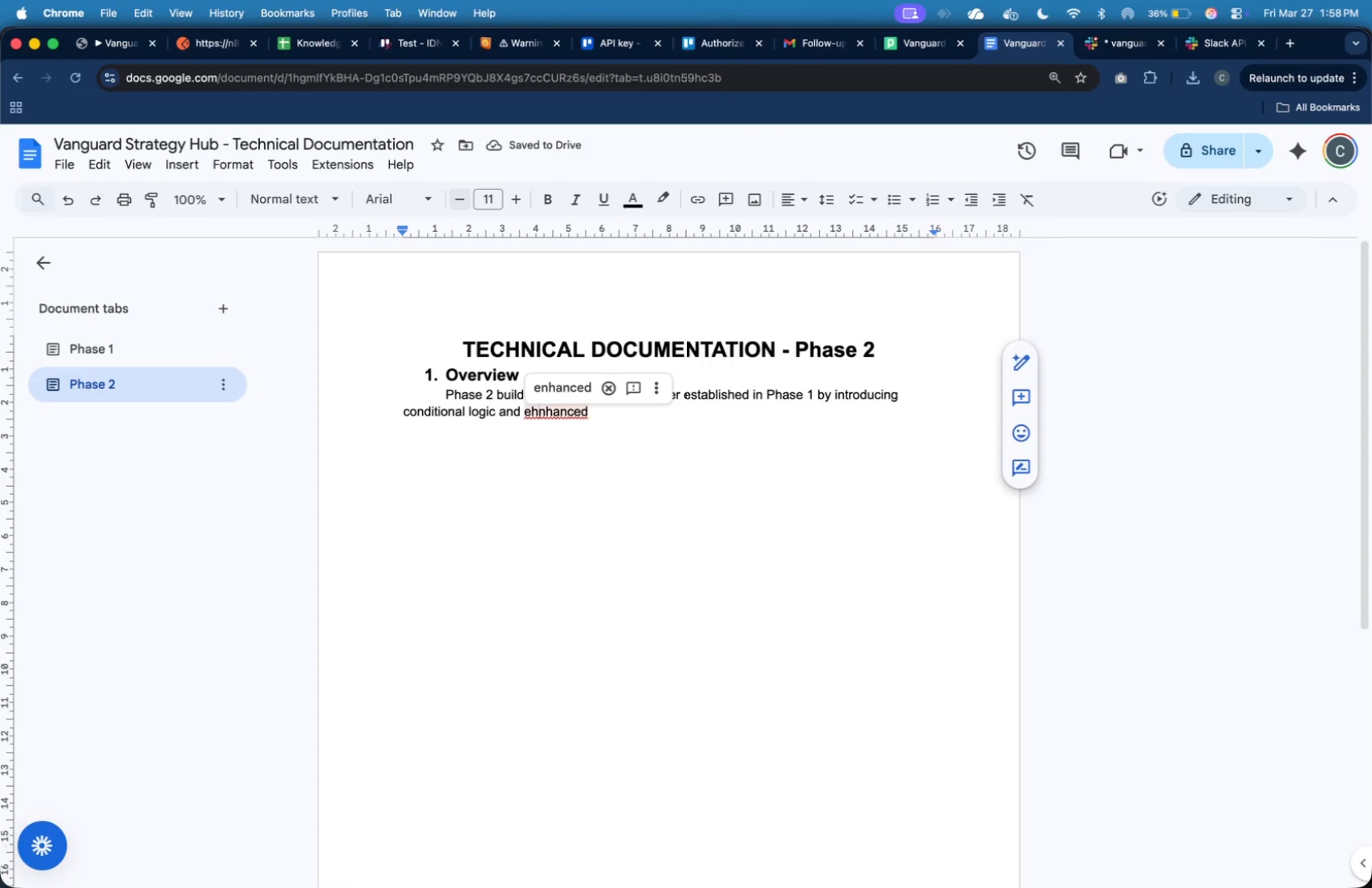 
key(Backspace)
 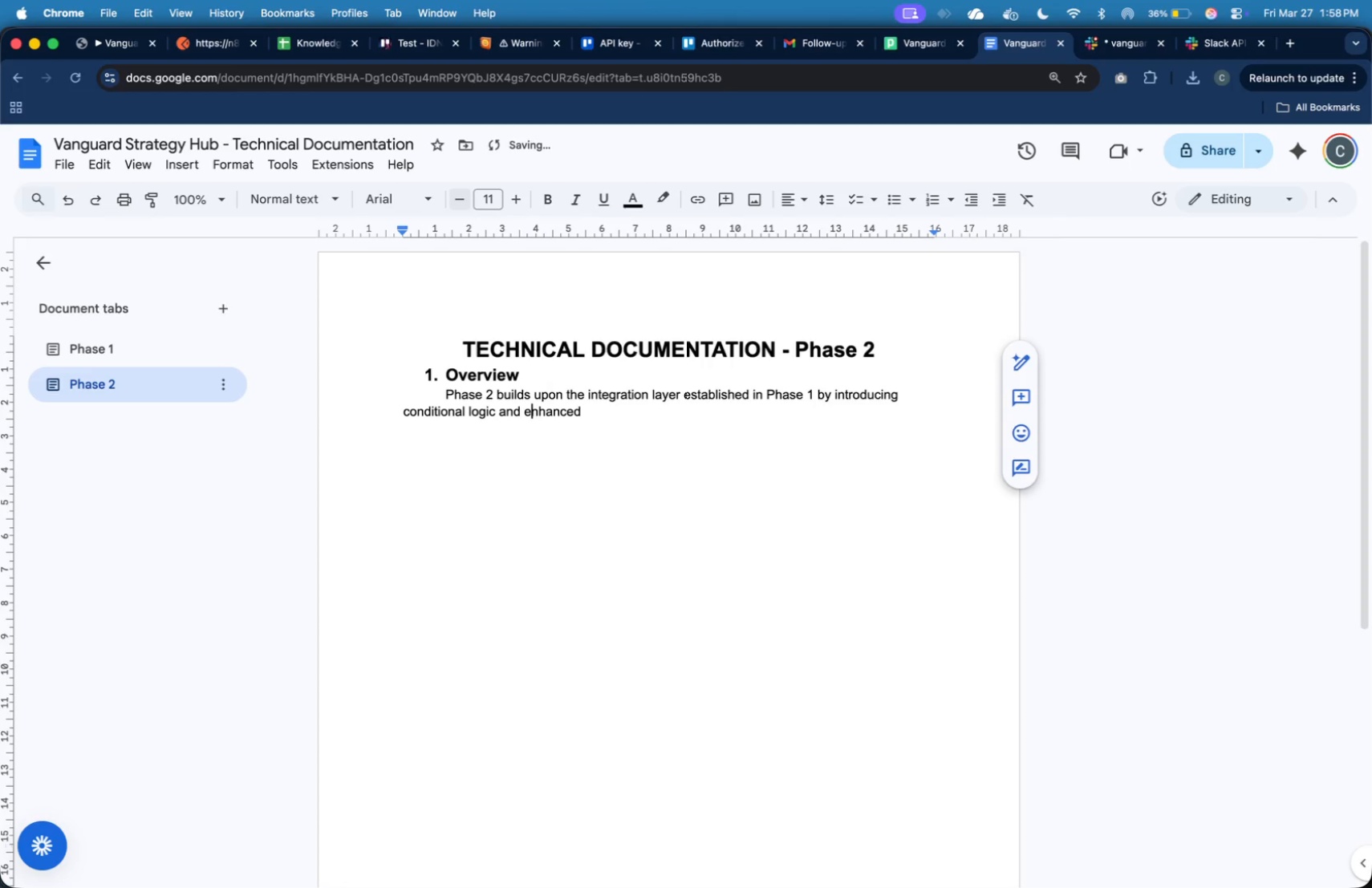 
key(ArrowDown)
 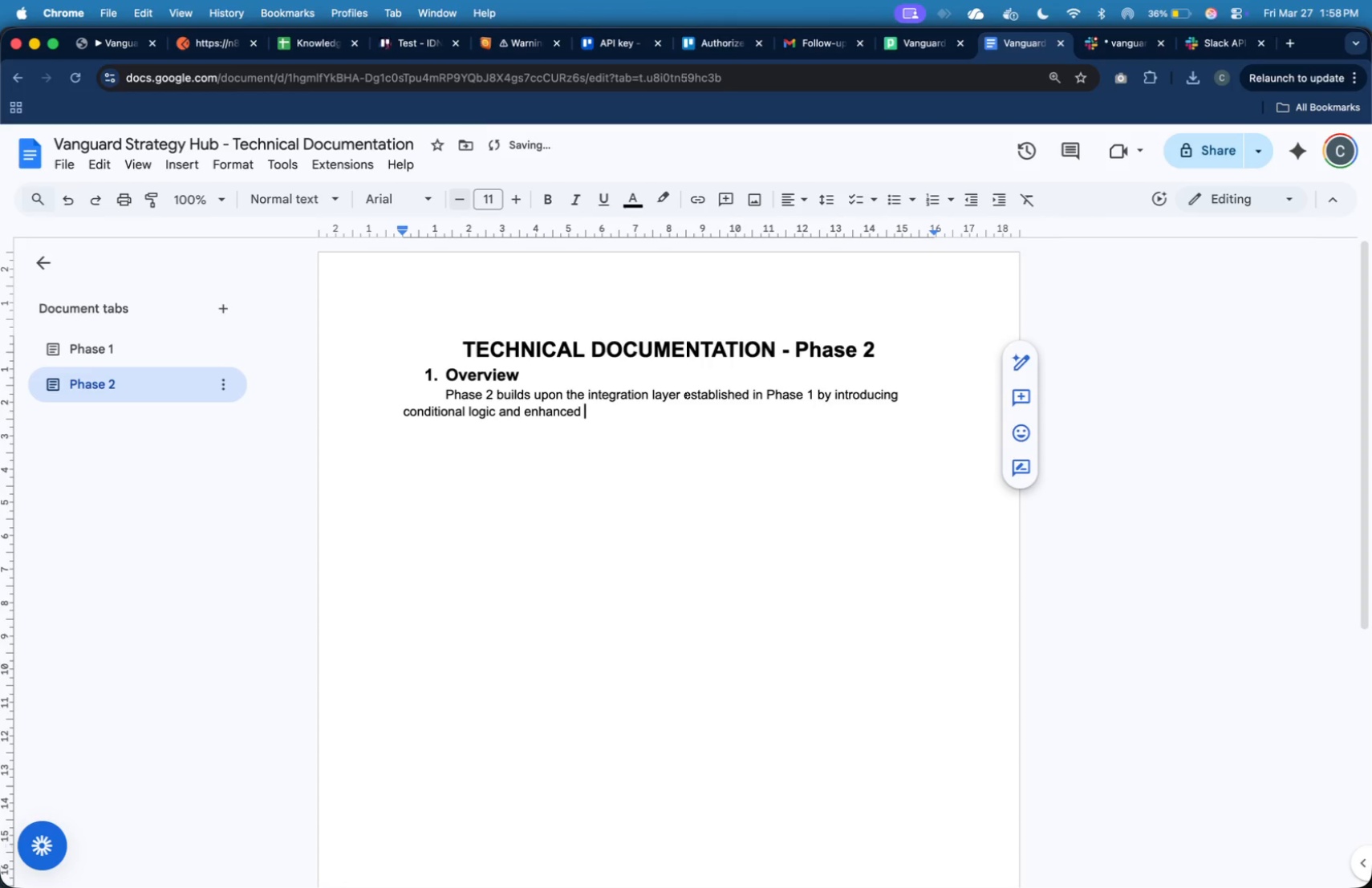 
type(communication mehc)
key(Backspace)
key(Backspace)
type(chanisms. The system is upgraded o)
key(Backspace)
type(to dynamically route workflows based on session priority and detect opre)
key(Backspace)
key(Backspace)
type(erational risks using keuw)
key(Backspace)
key(Backspace)
type(yword analysis.)
 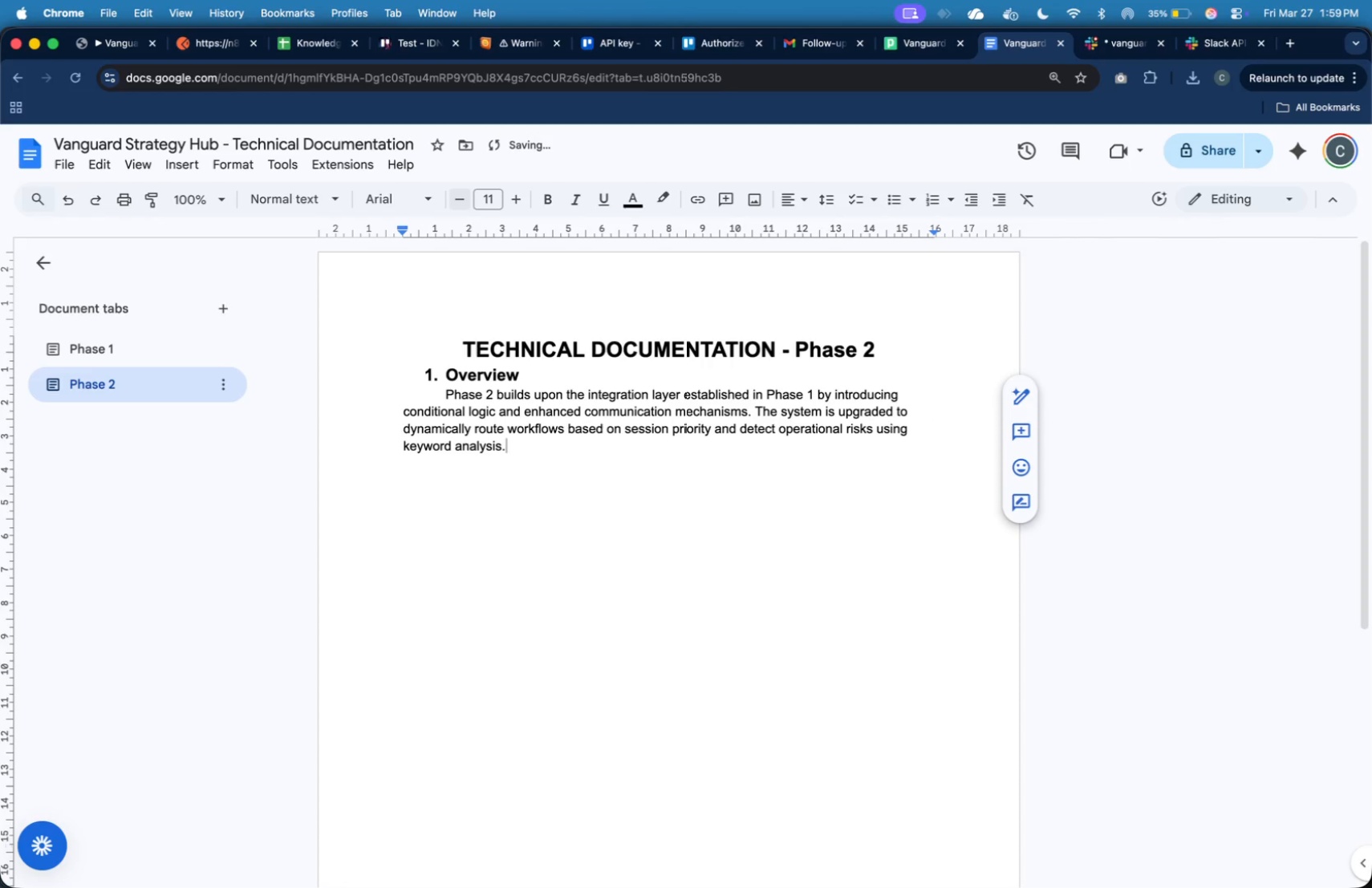 
key(Enter)
 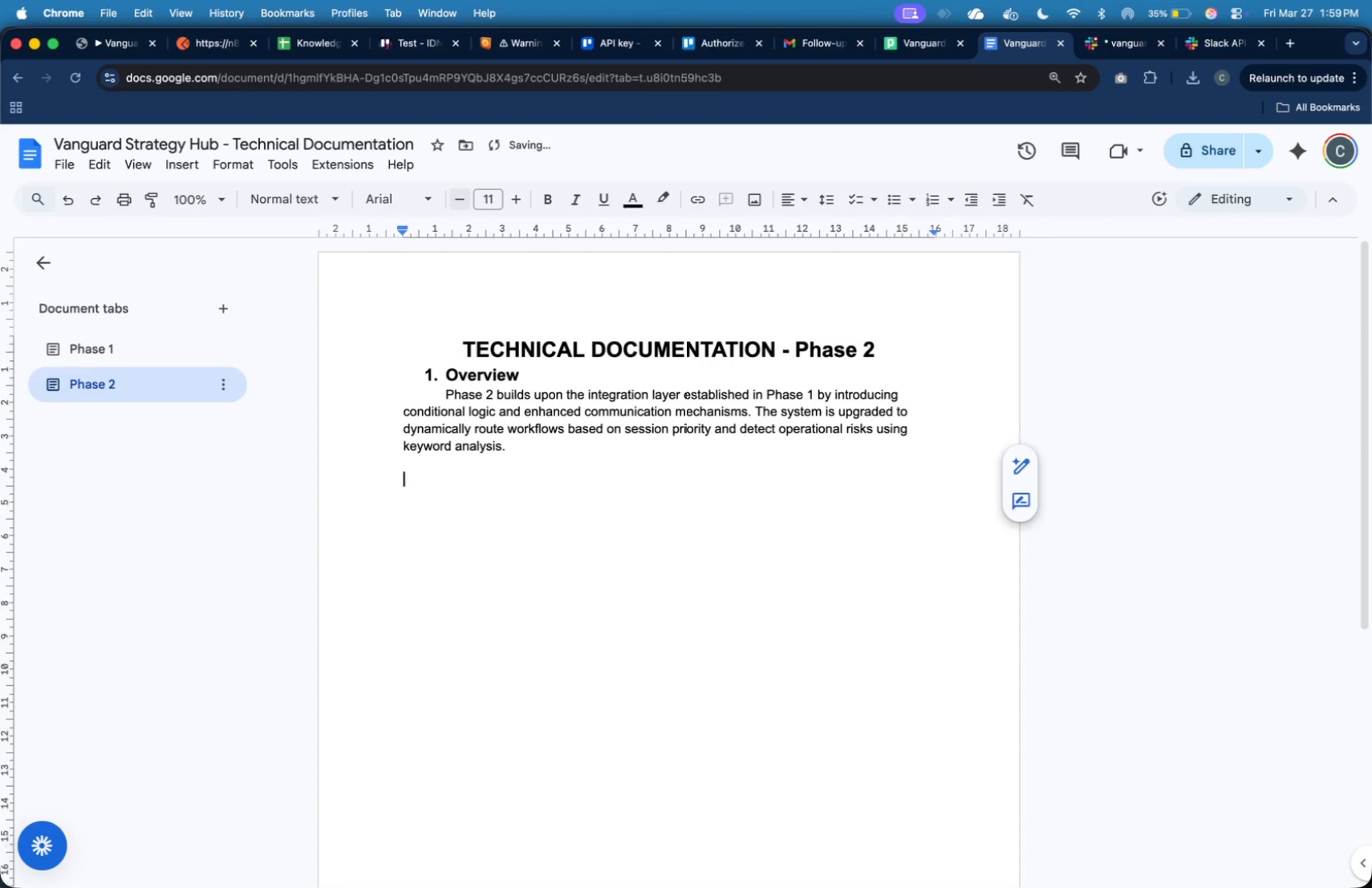 
key(Enter)
 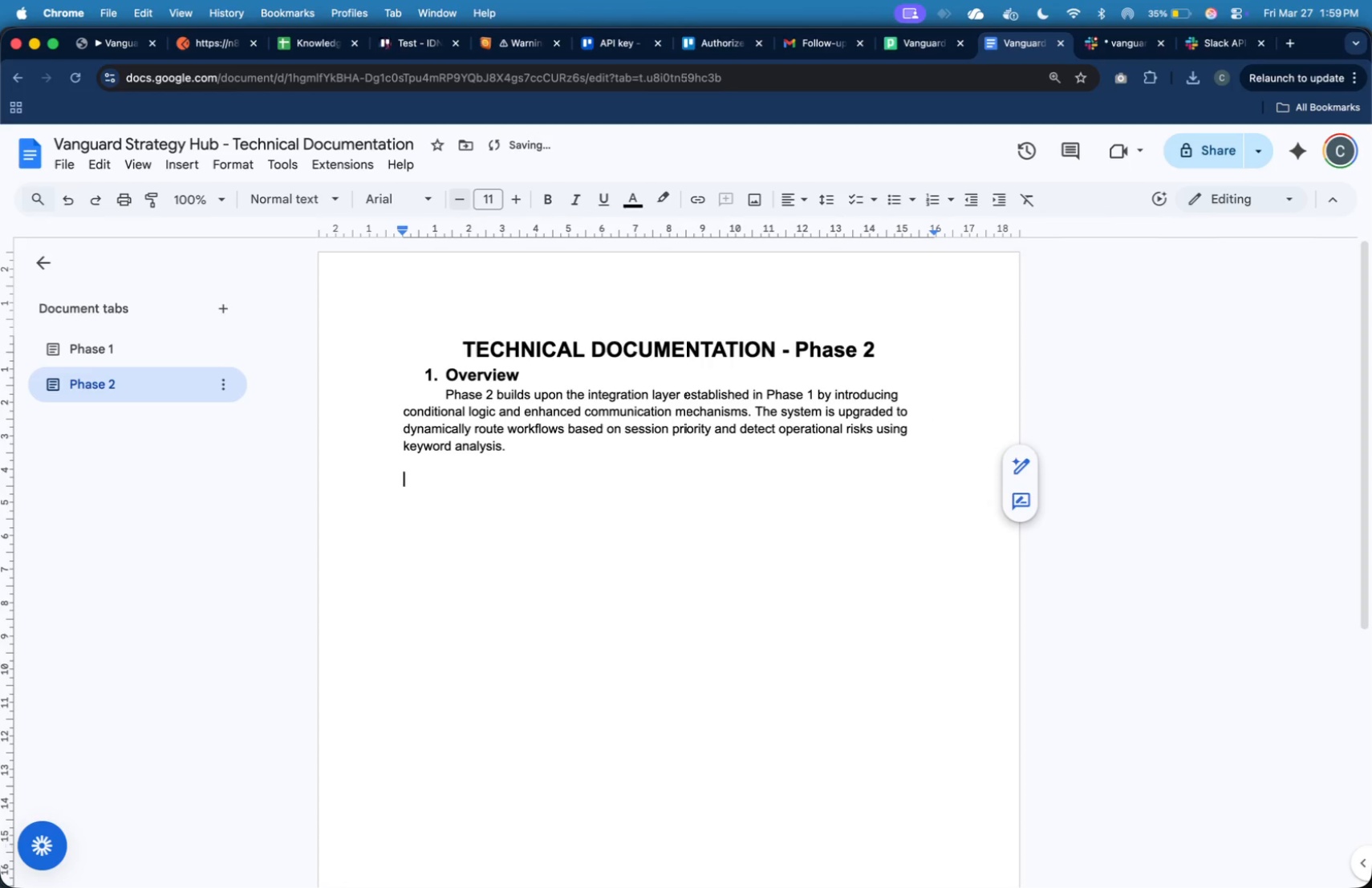 
key(Tab)
type(Additionally, )
 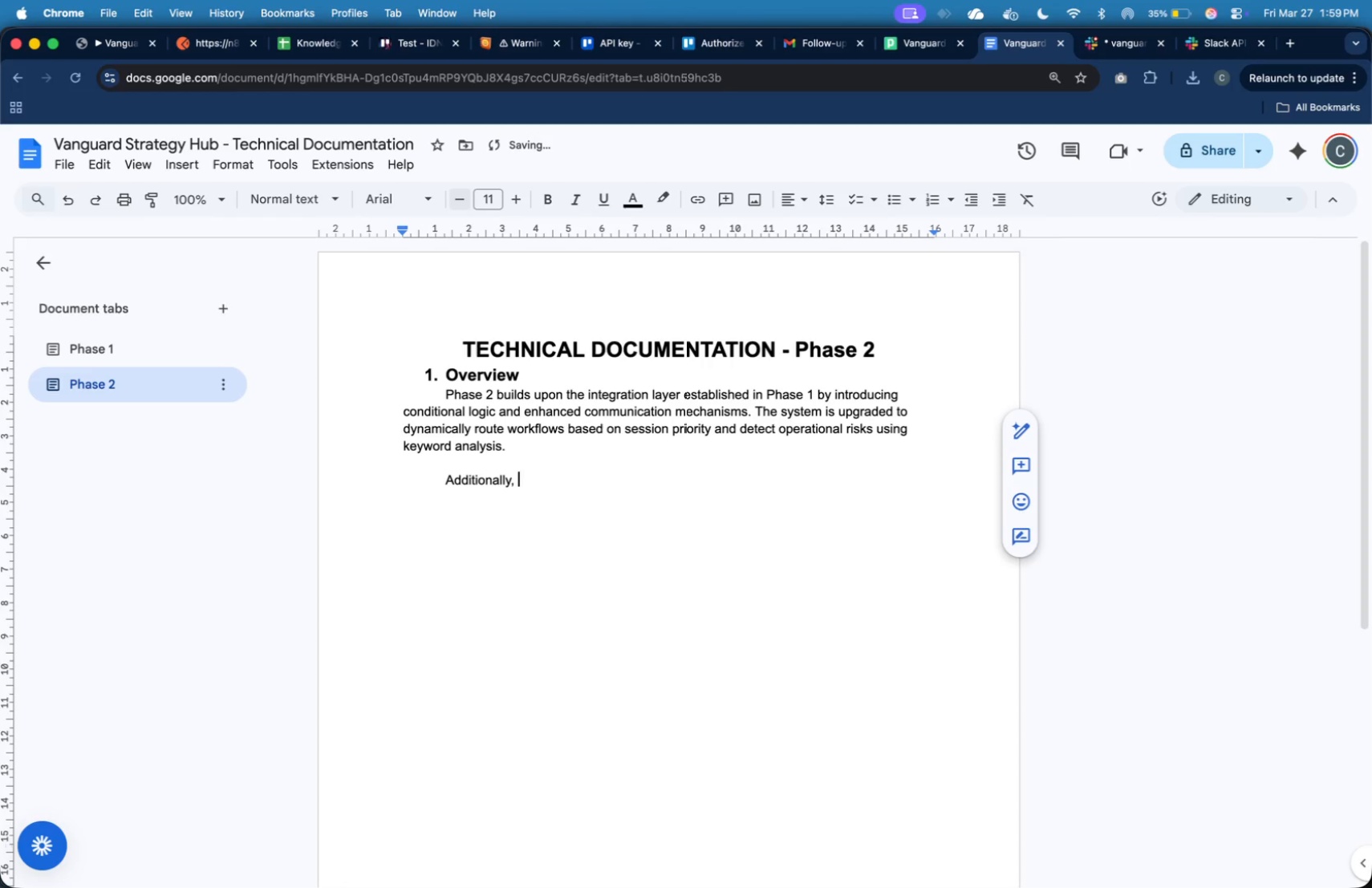 
wait(62.96)
 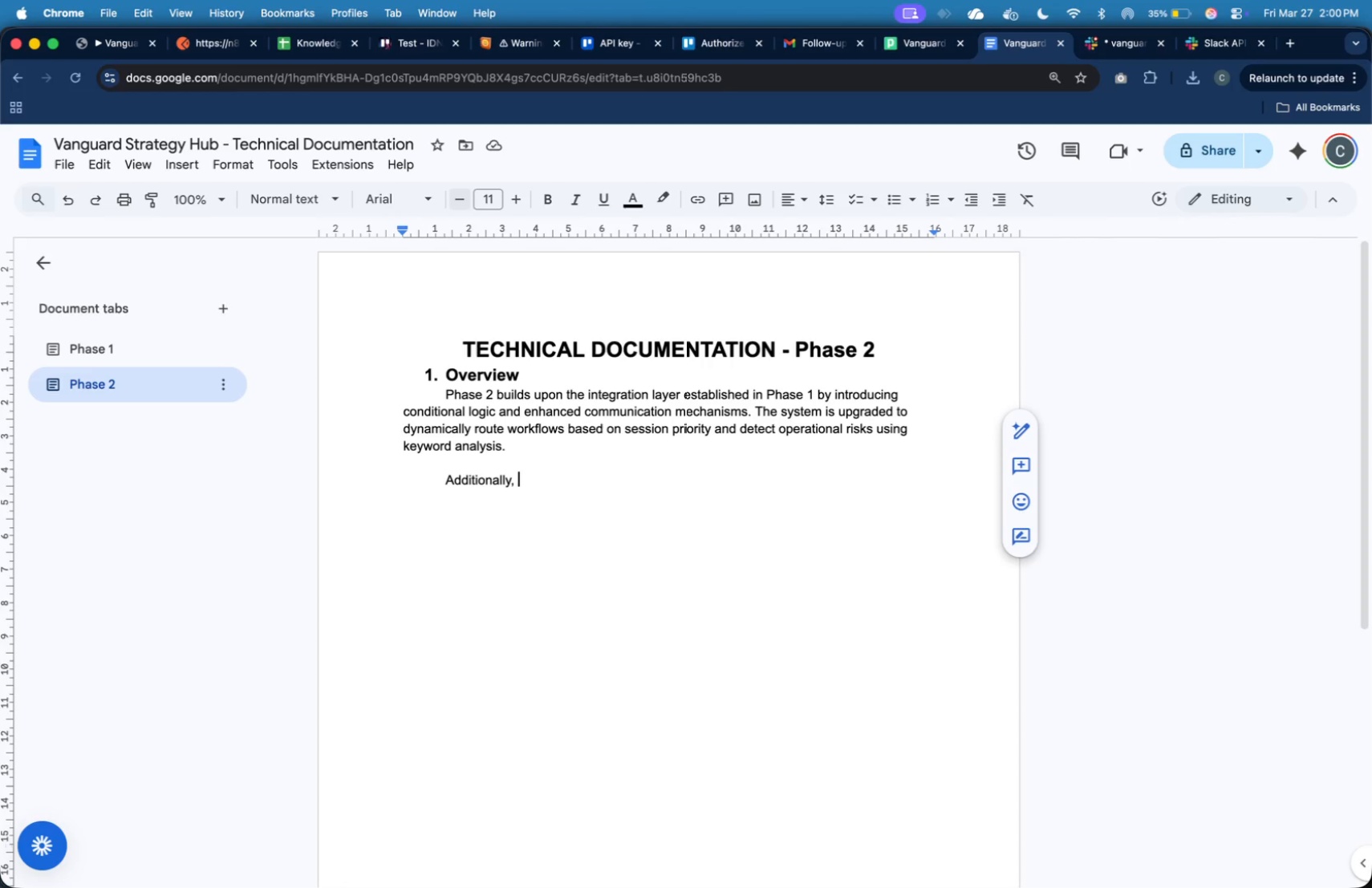 
type(this phase enhances silent )
key(Backspace)
key(Backspace)
key(Backspace)
key(Backspace)
key(Backspace)
key(Backspace)
key(Backspace)
type(client communication by generating personalized follow-up emails and improving the strucu)
key(Backspace)
type(ture of the co)
key(Backspace)
type(enrr)
key(Backspace)
key(Backspace)
type(tralized knowledge repository)
 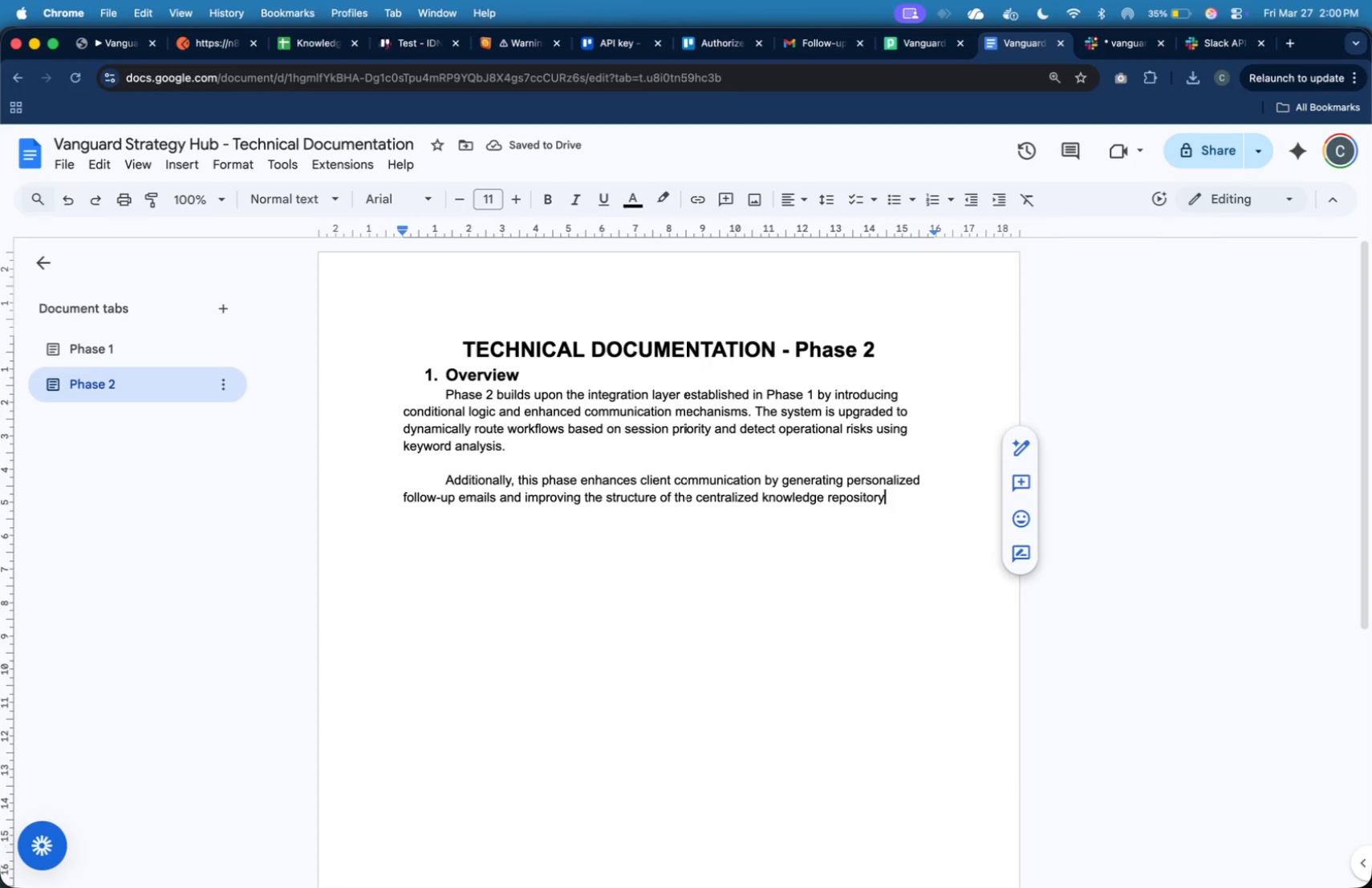 
key(Period)
 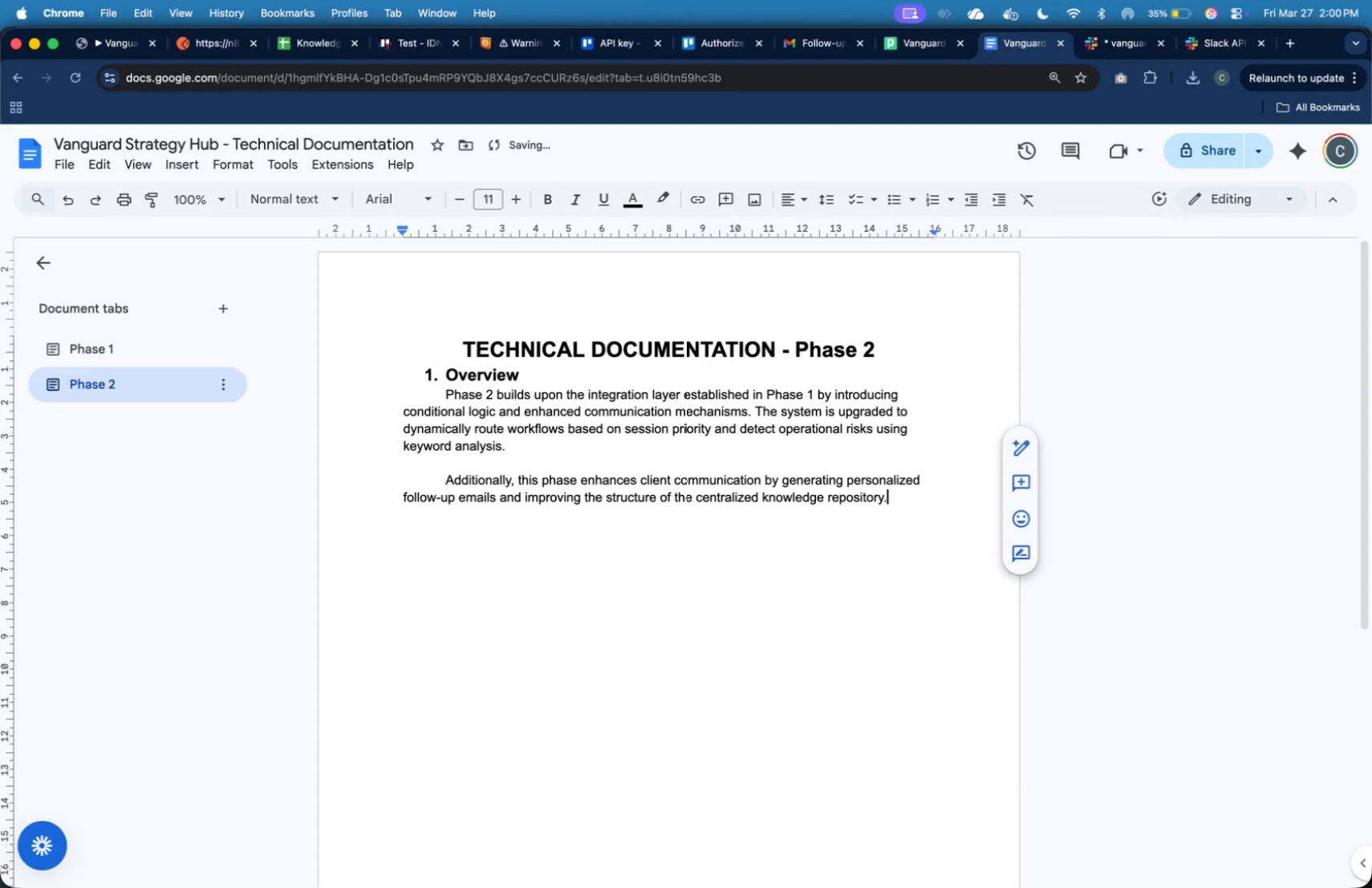 
key(Enter)
 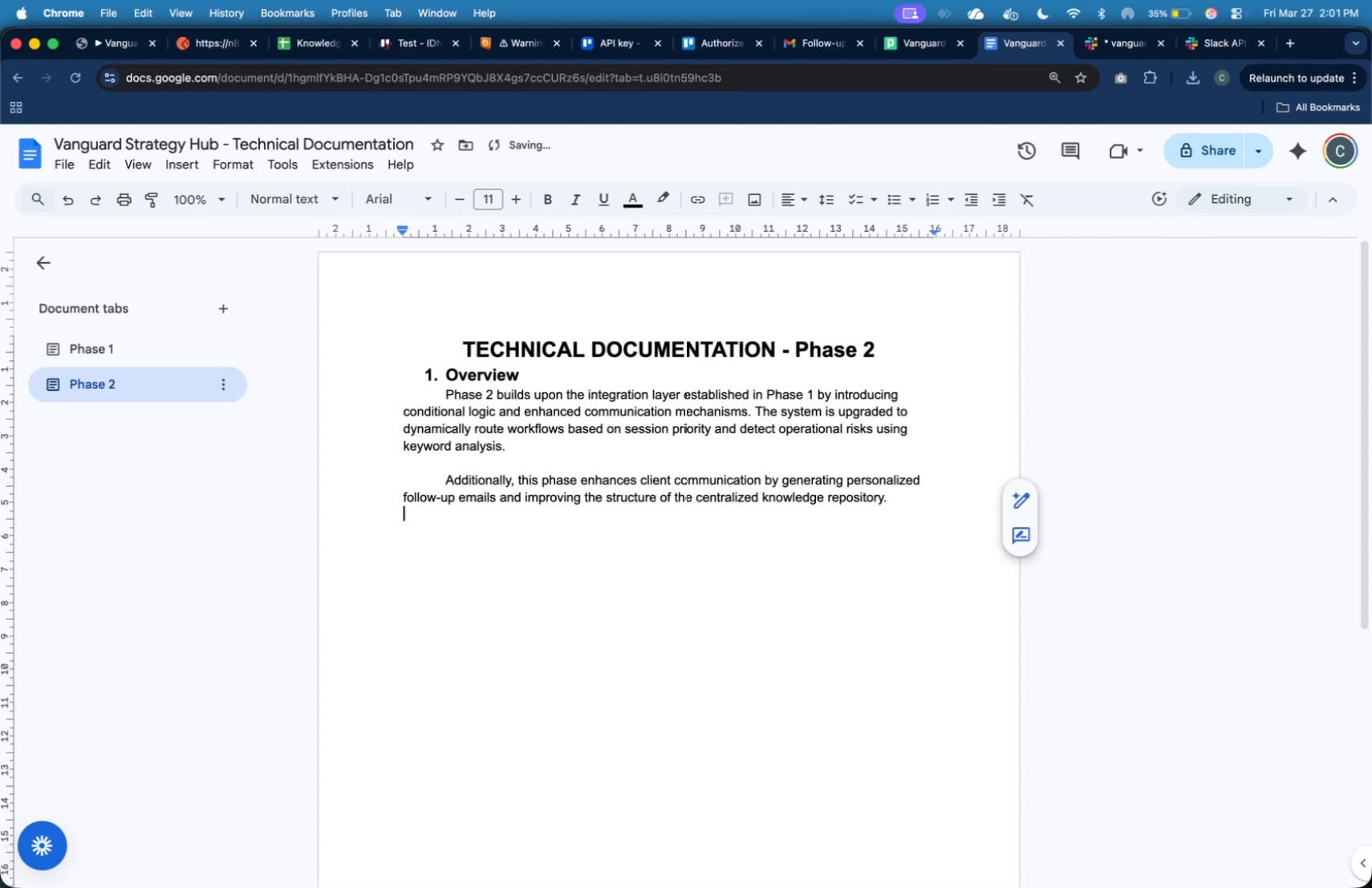 
key(Enter)
 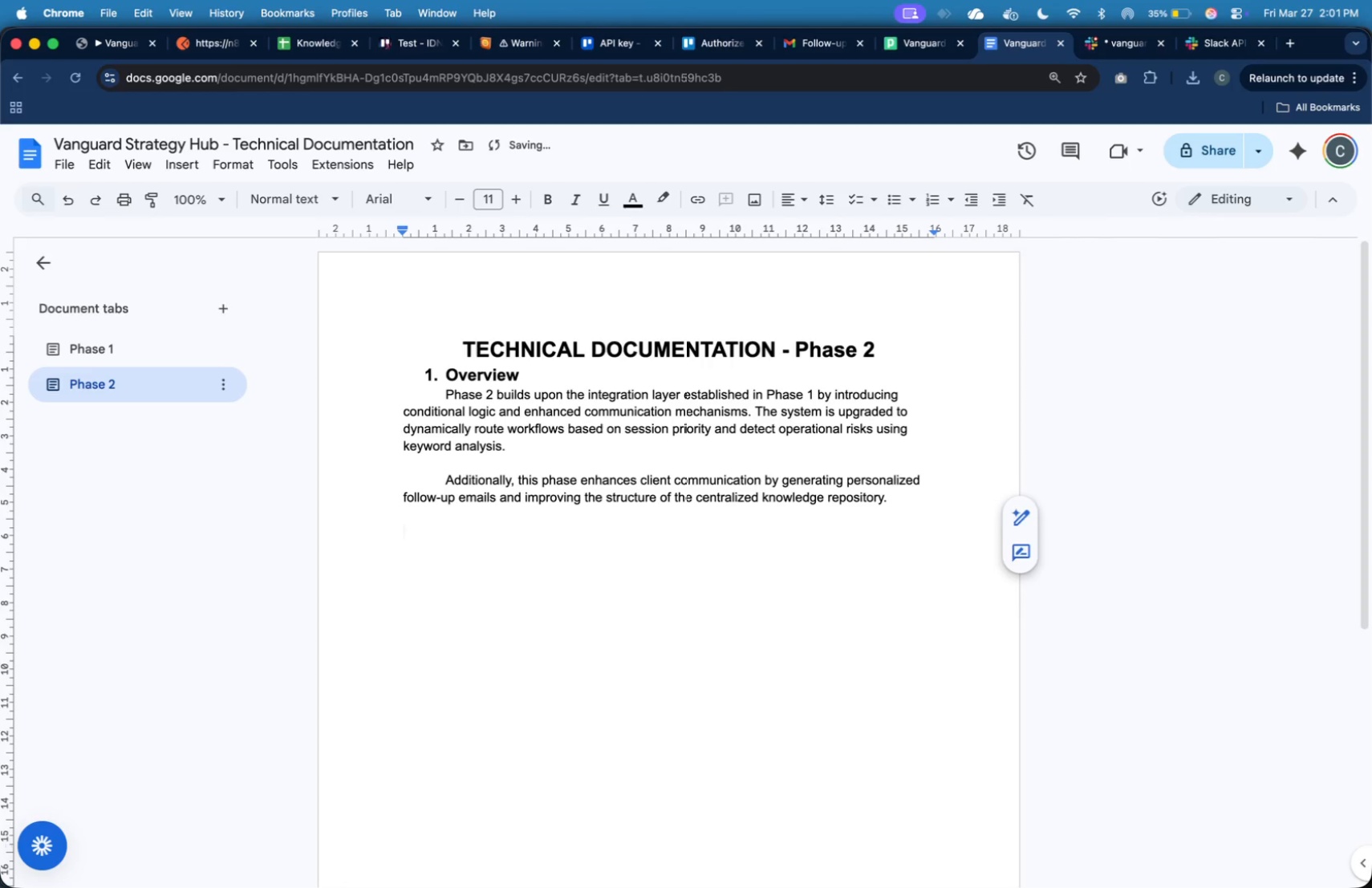 
key(2)
 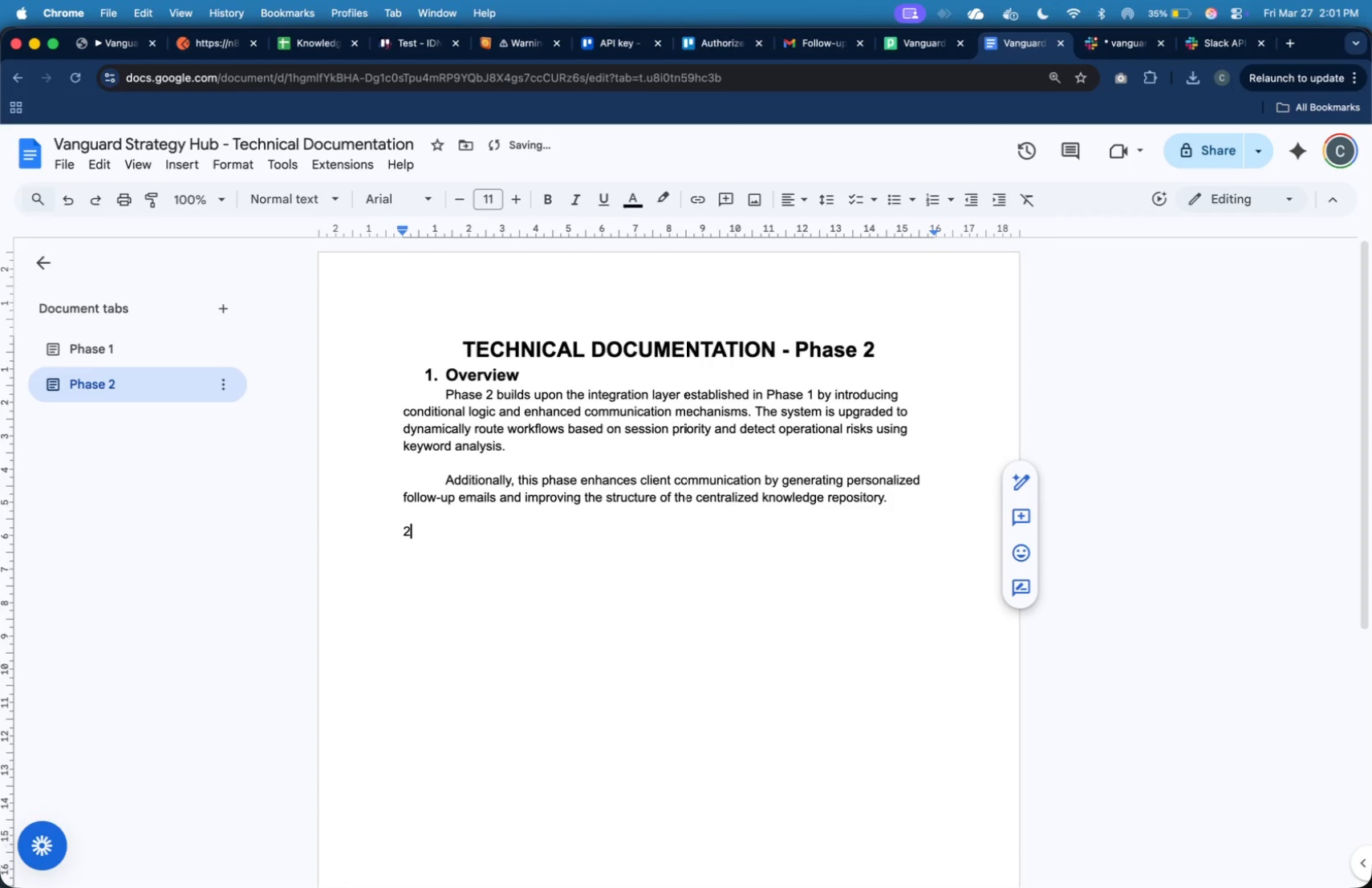 
key(Backspace)
 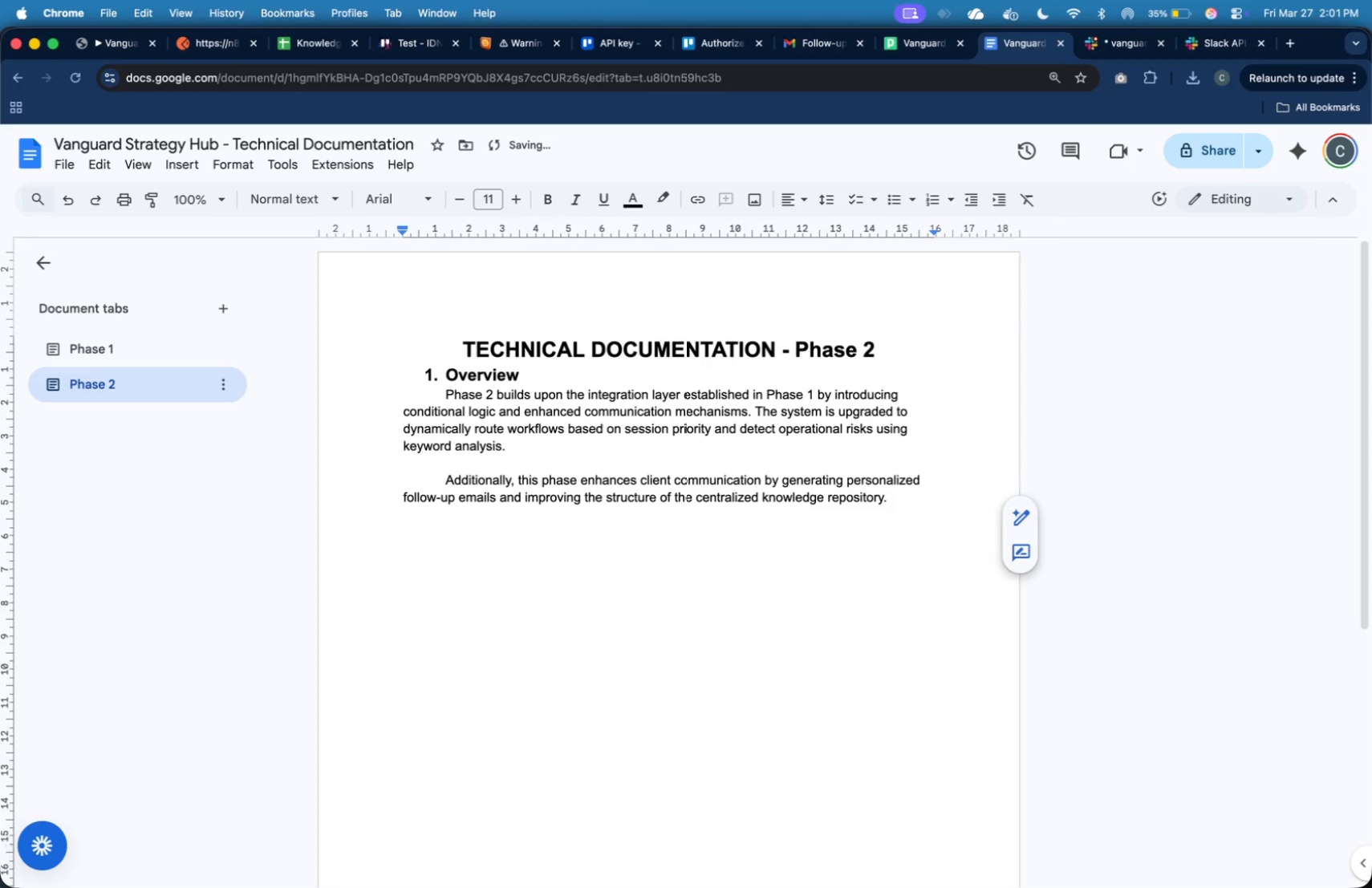 
key(Meta+B)
 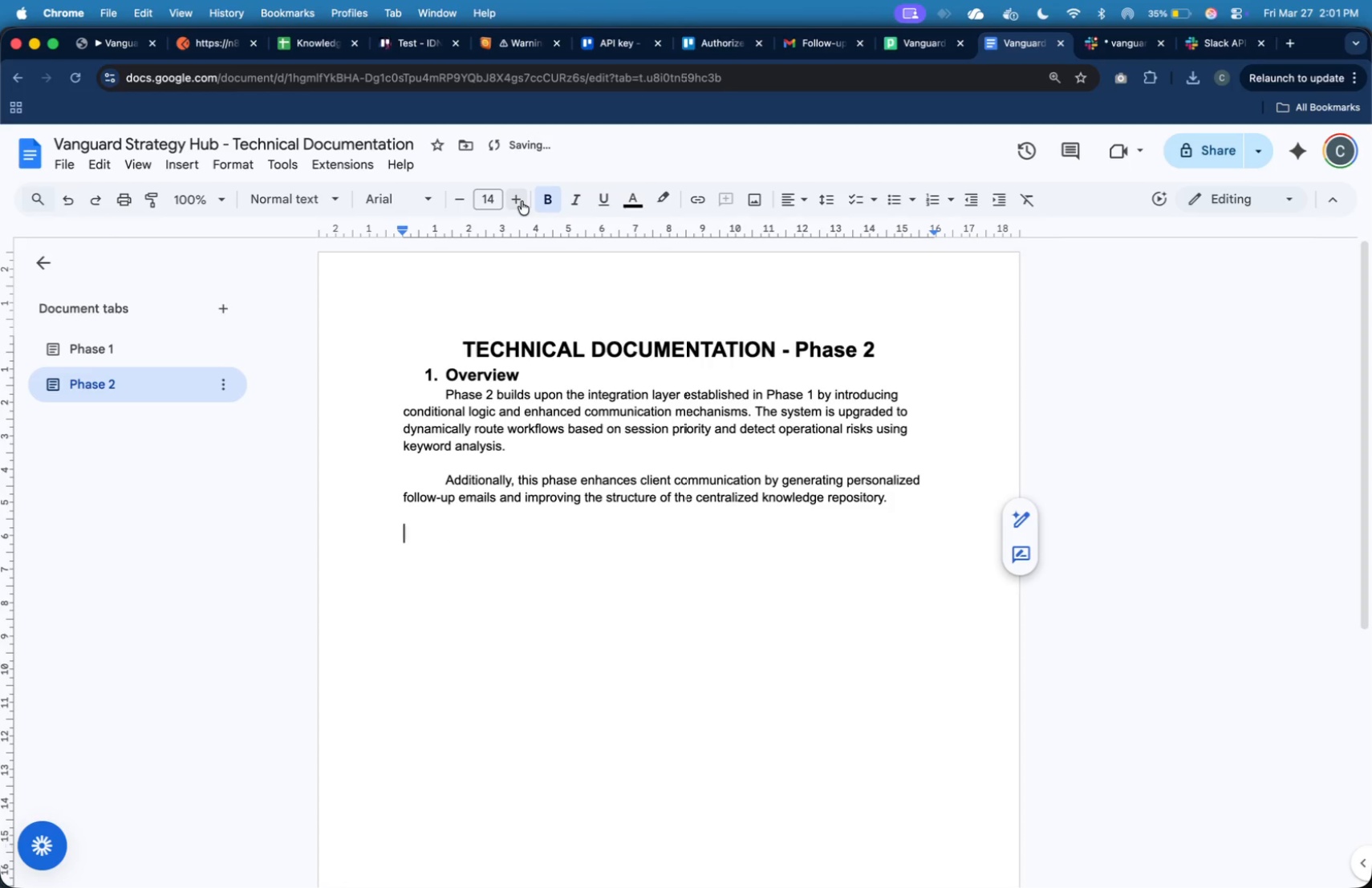 
wait(5.96)
 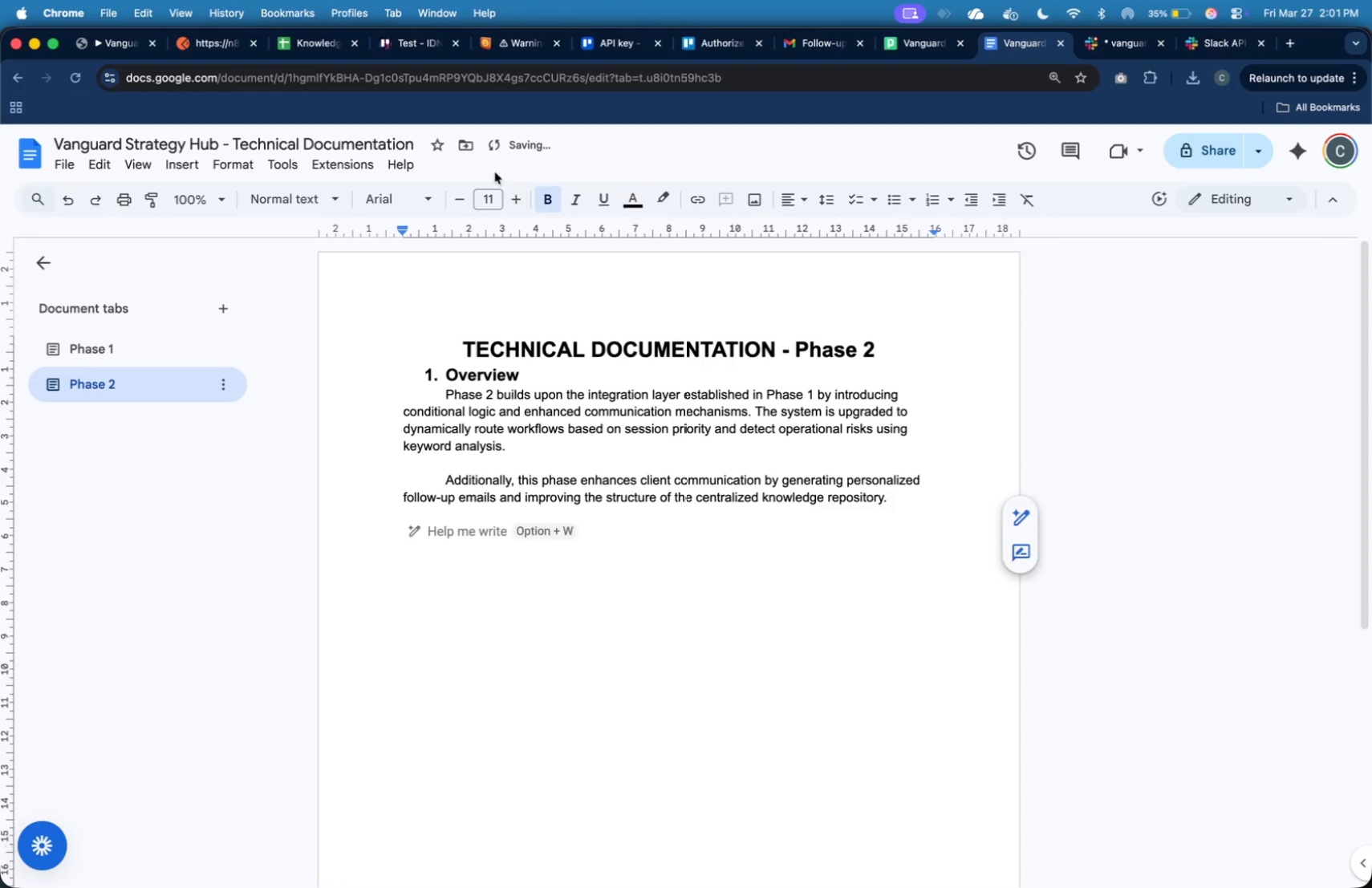 
key(2)
 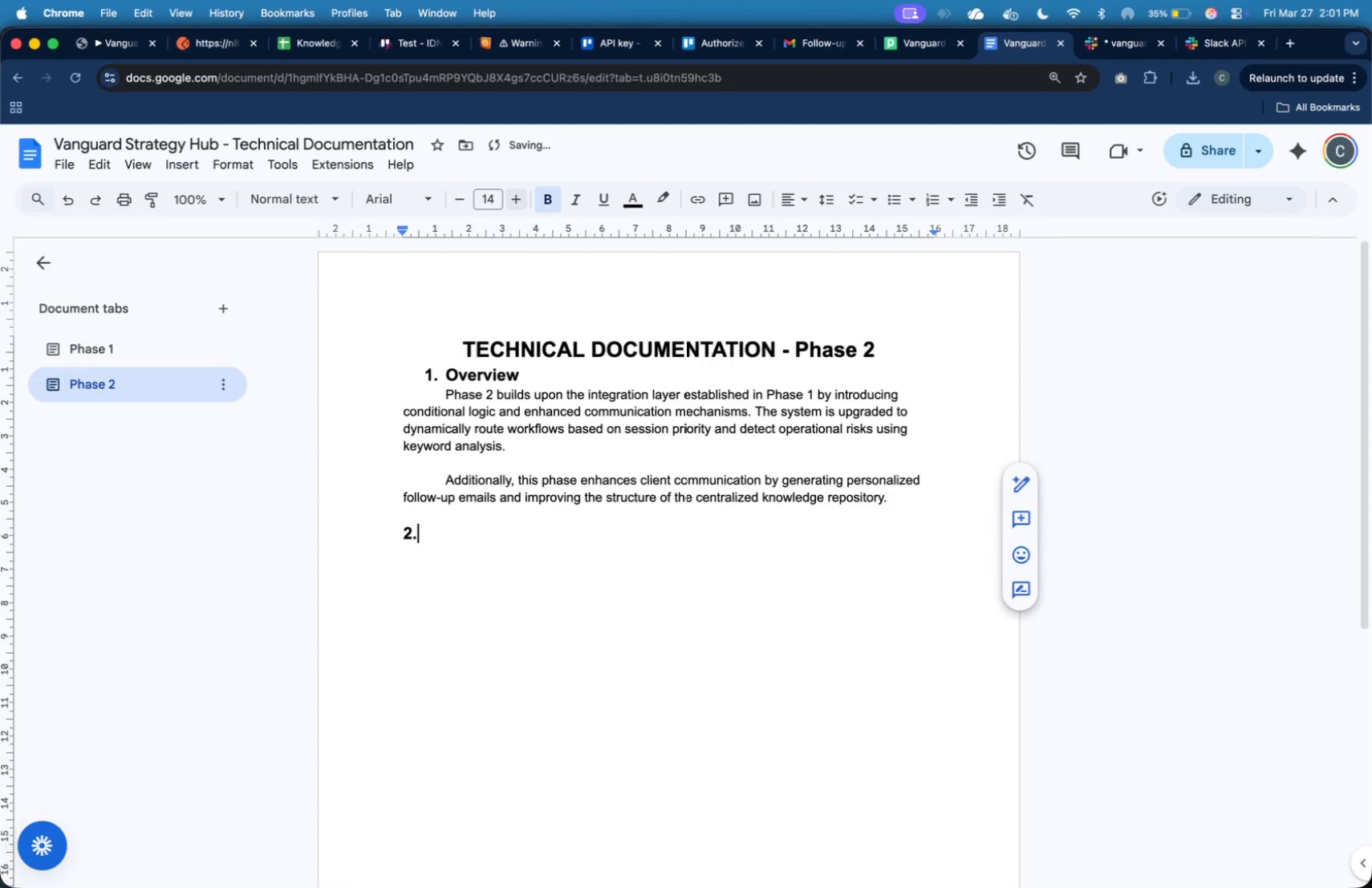 
key(Period)
 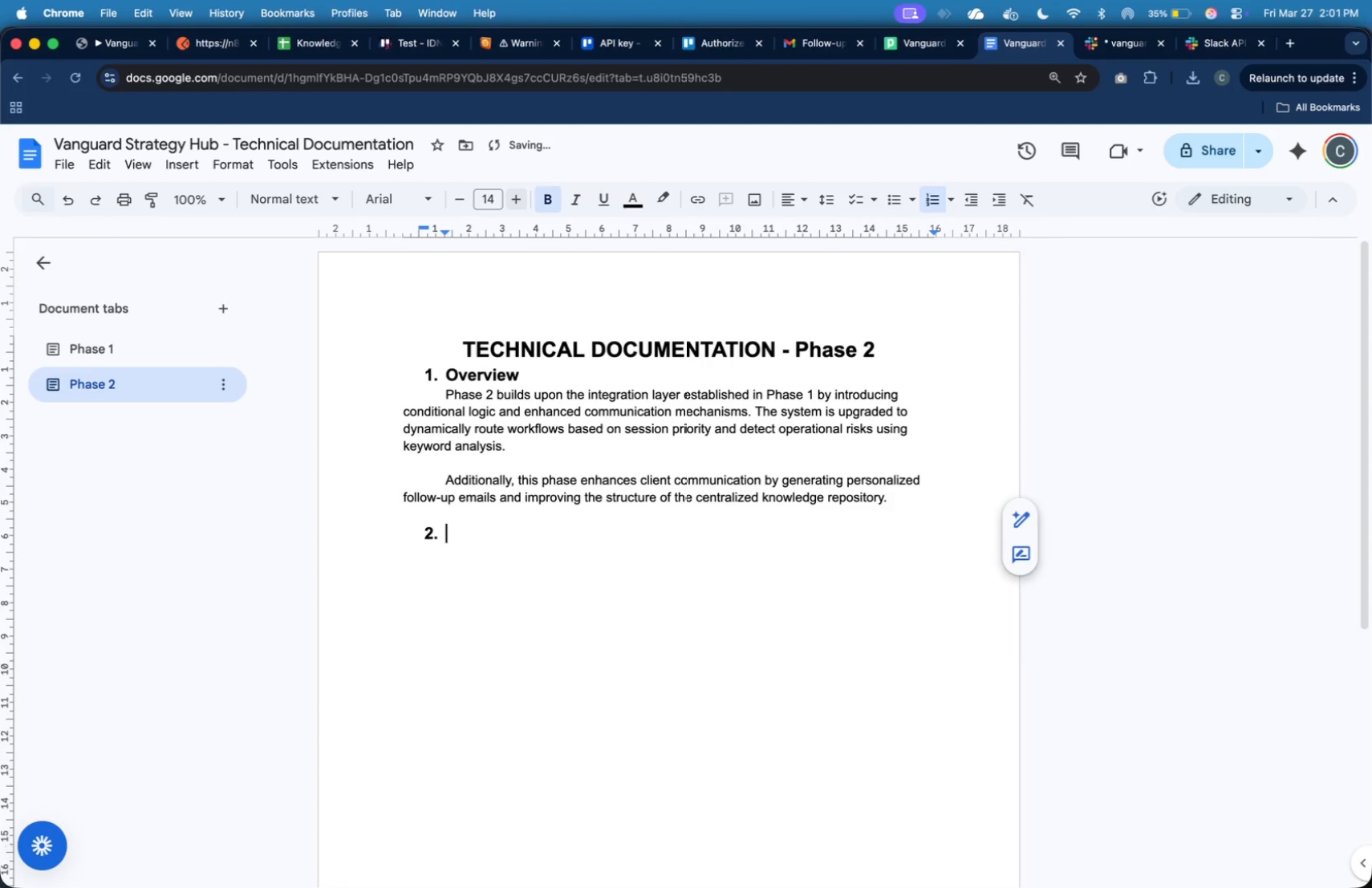 
key(Space)
 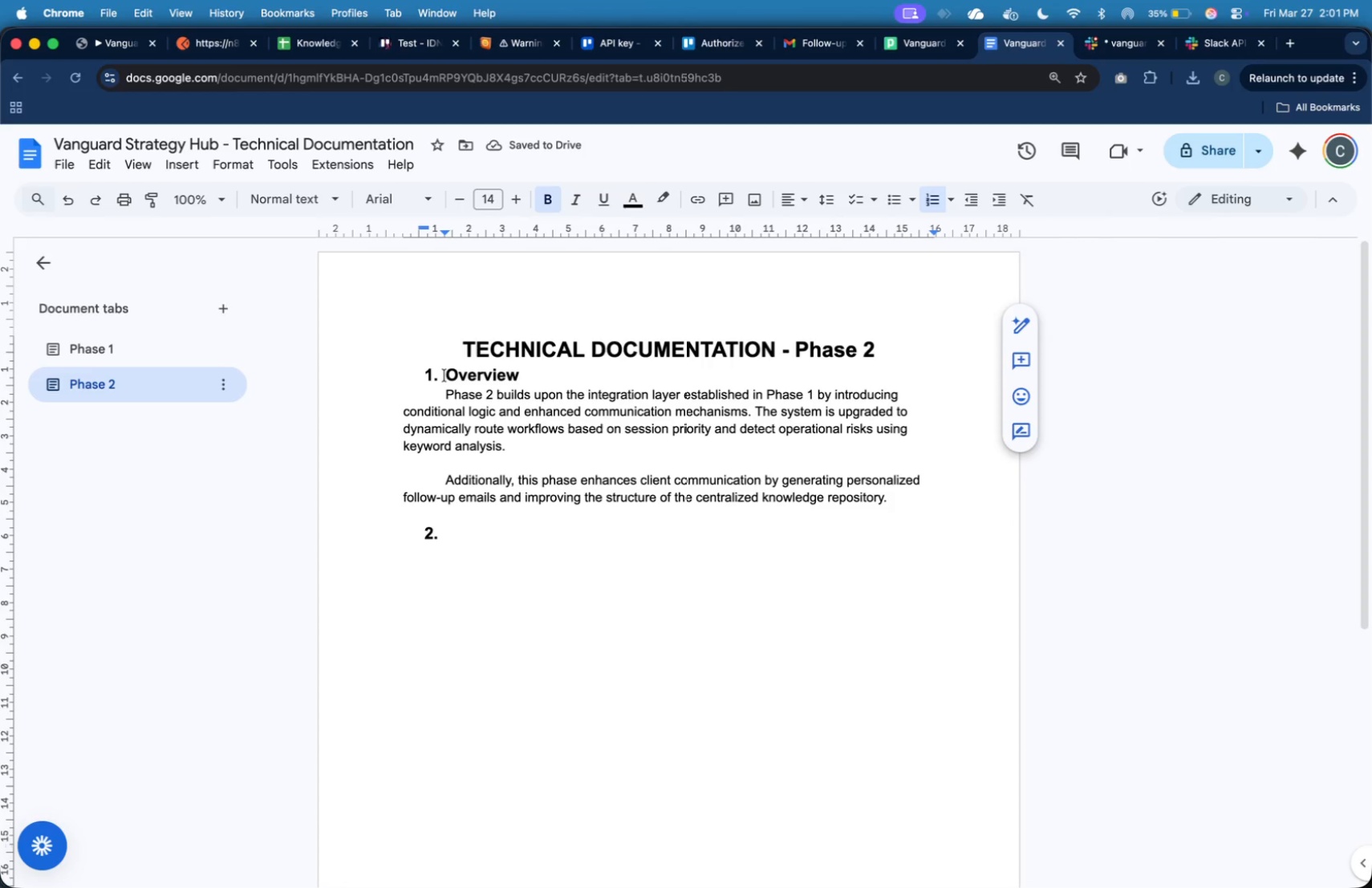 
key(Enter)
 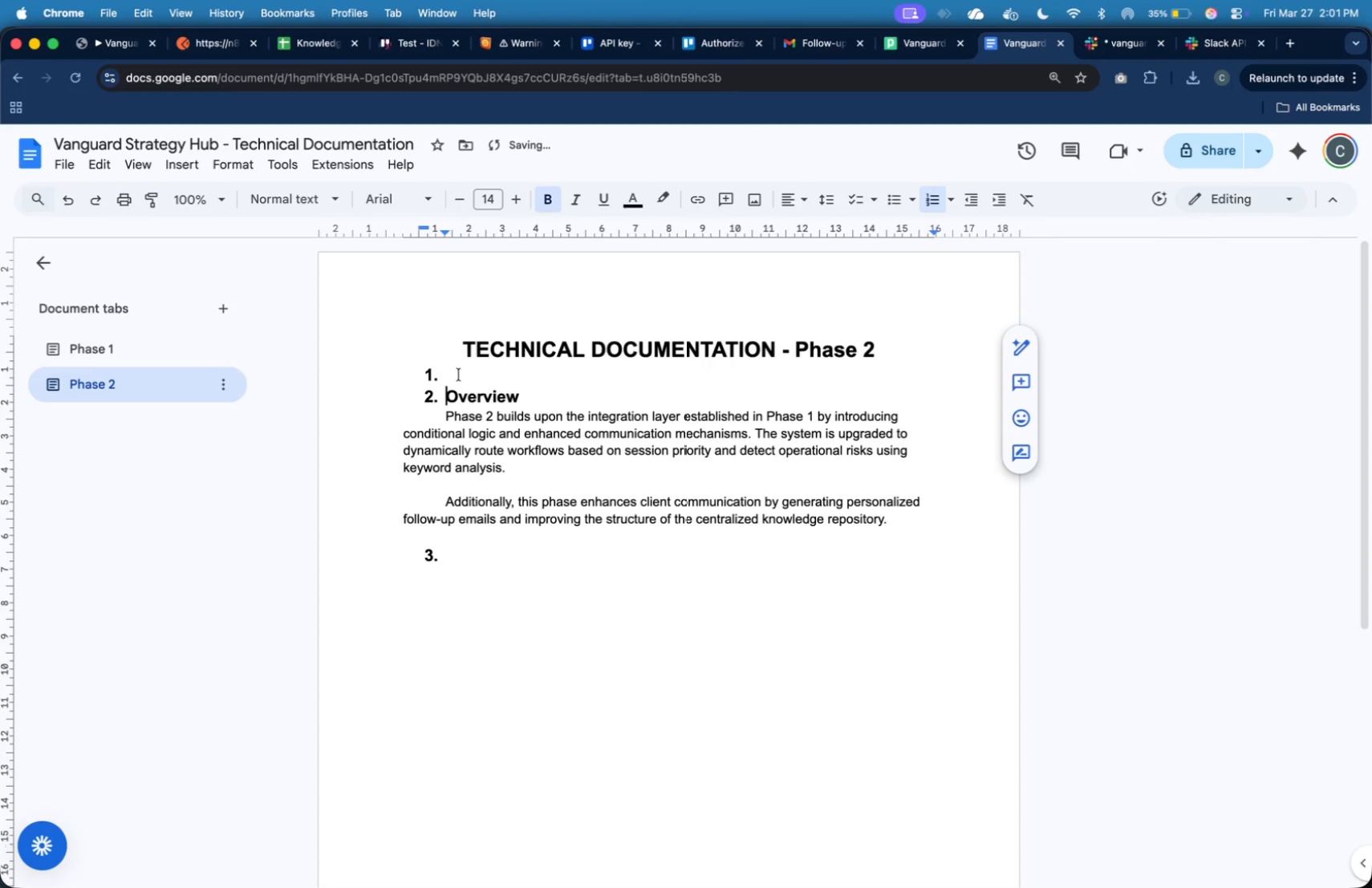 
key(Enter)
 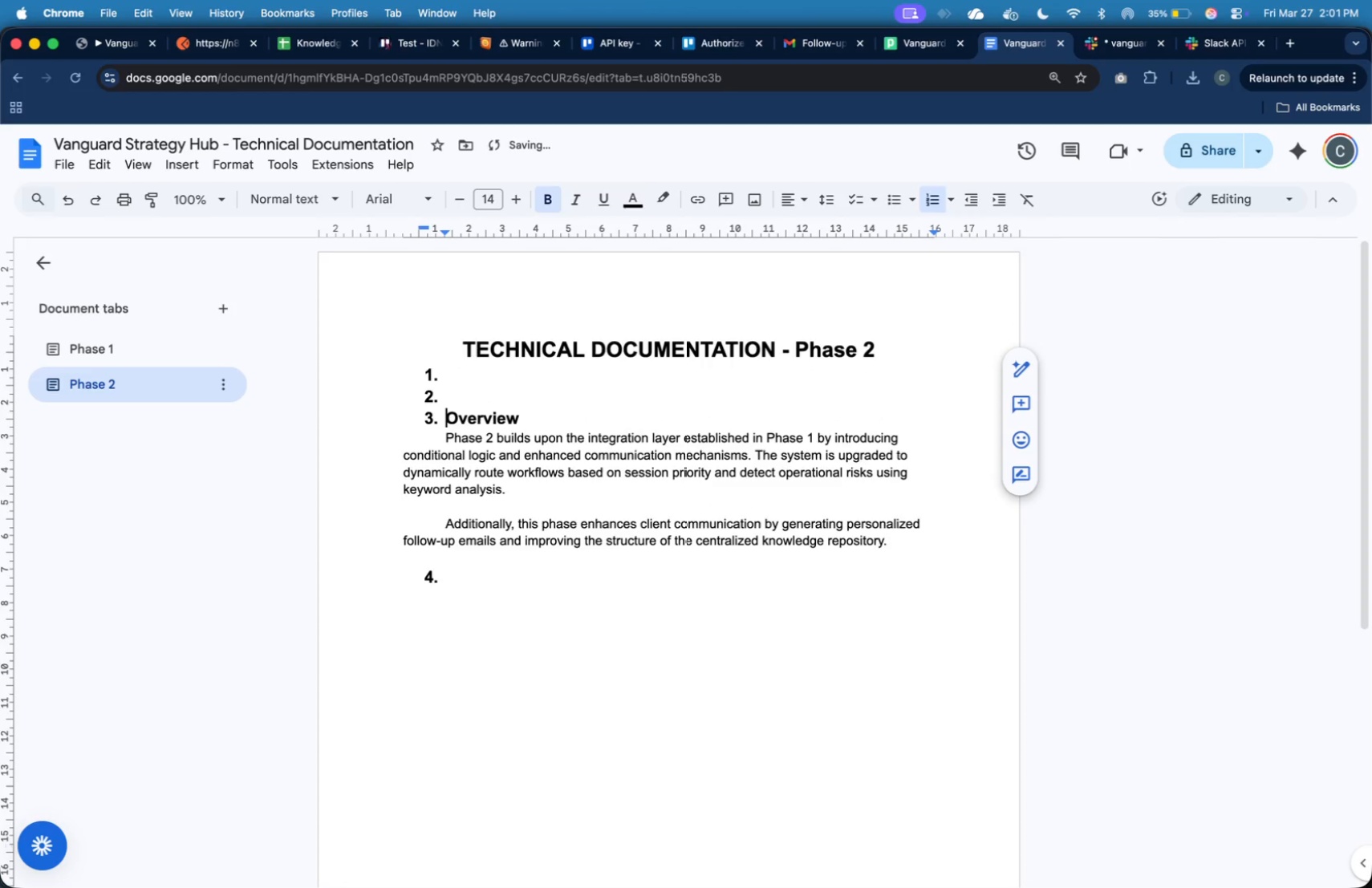 
key(Backspace)
 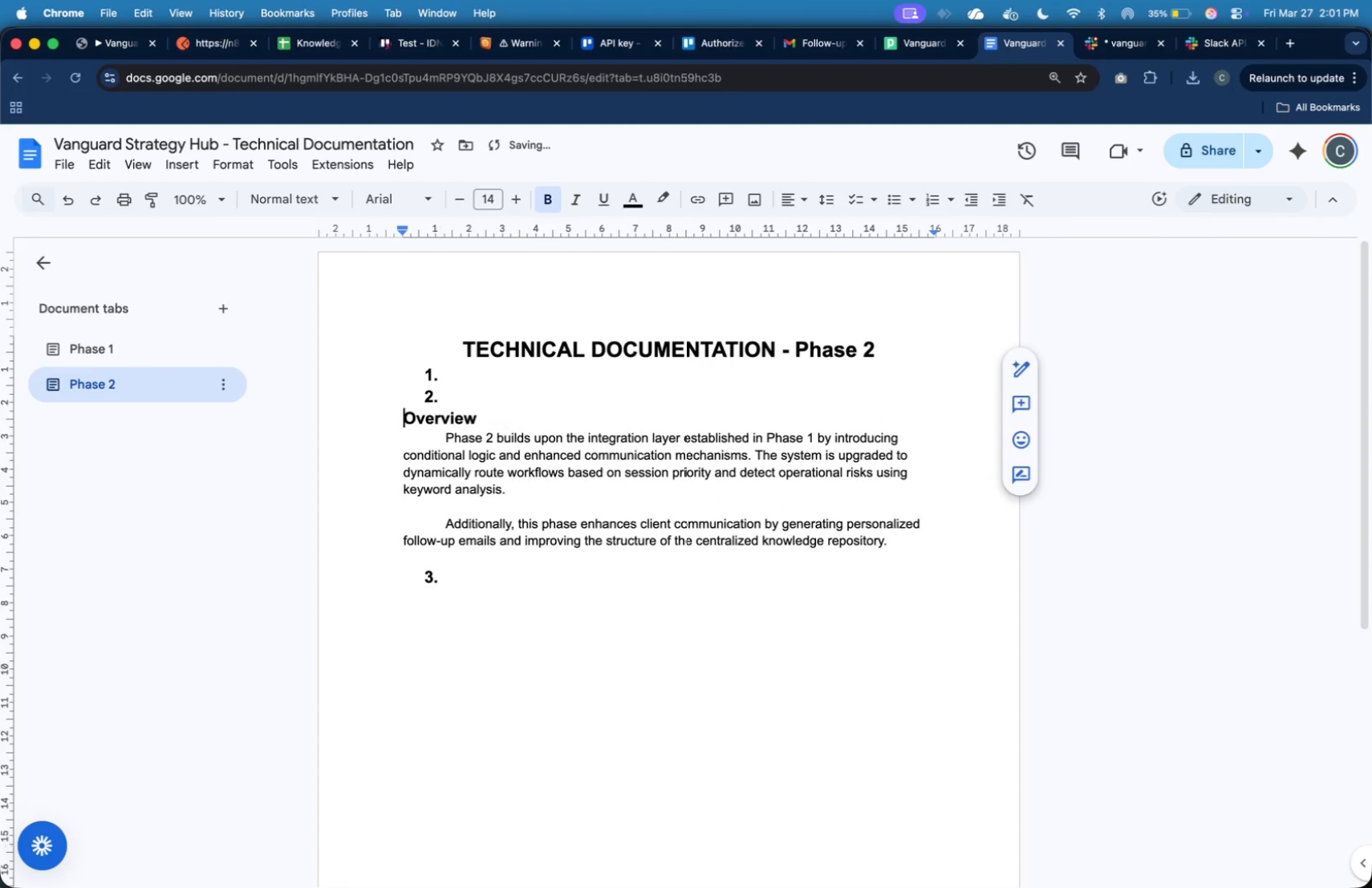 
key(Backspace)
 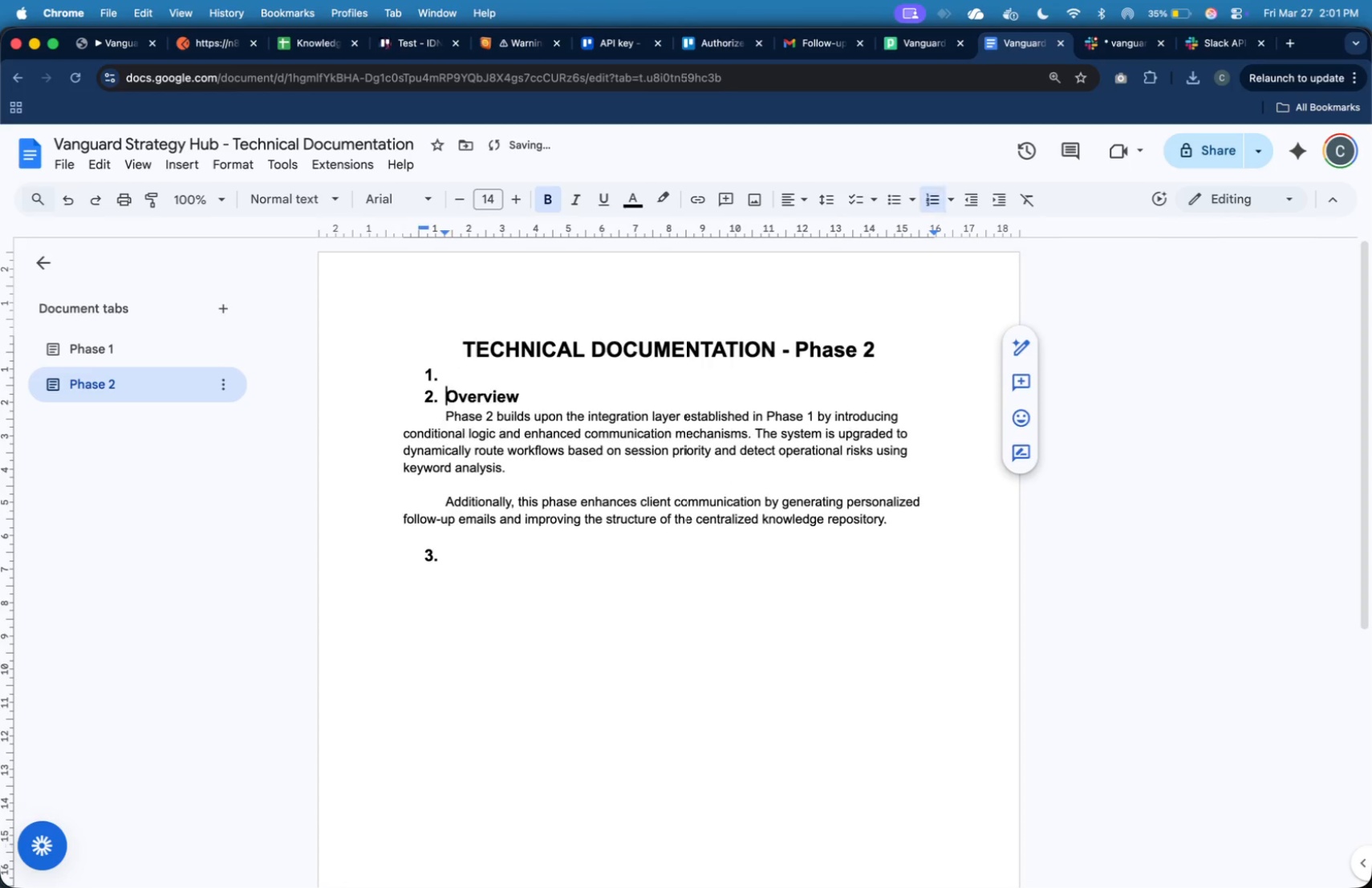 
key(Backspace)
 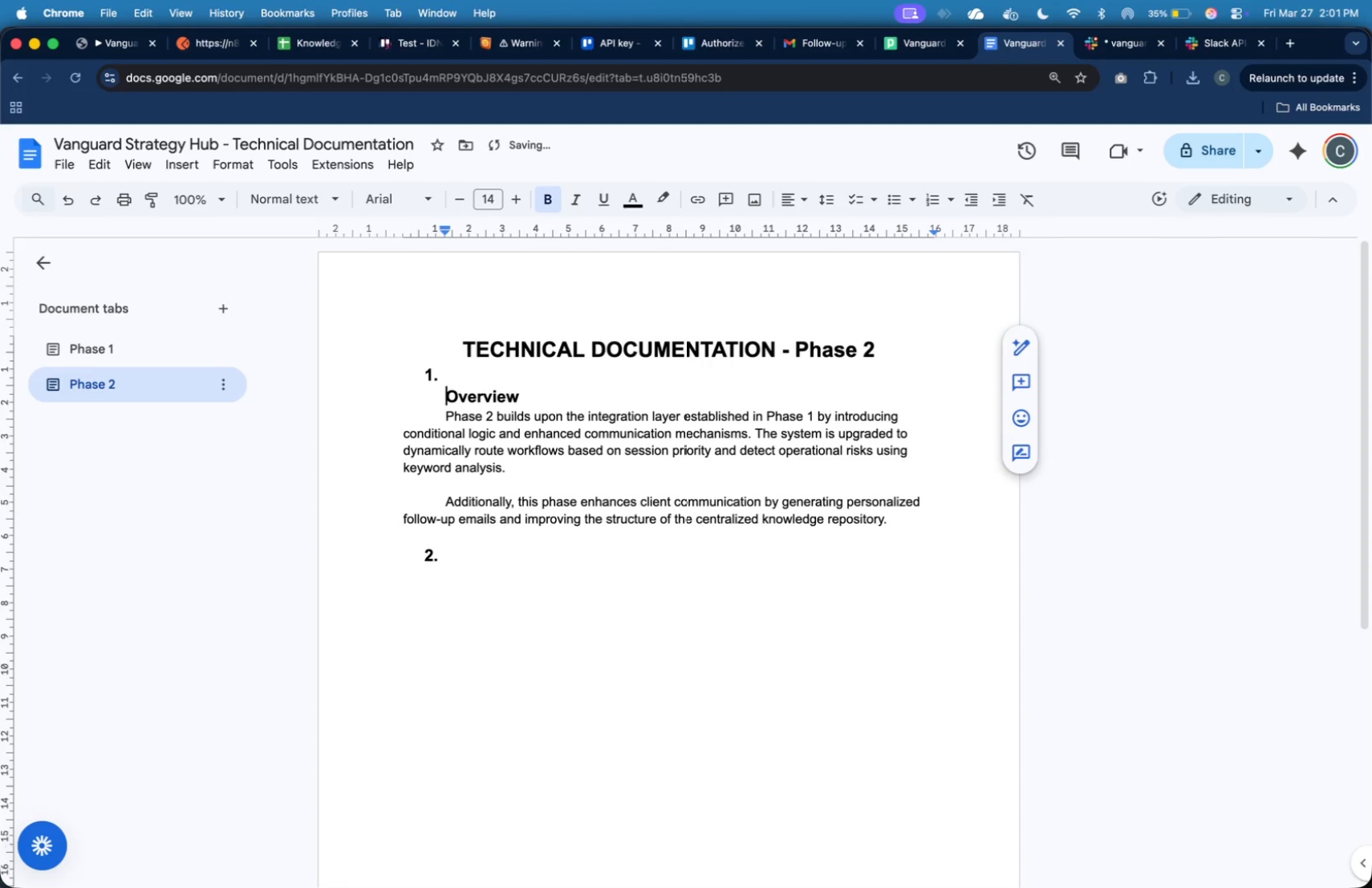 
key(Backspace)
 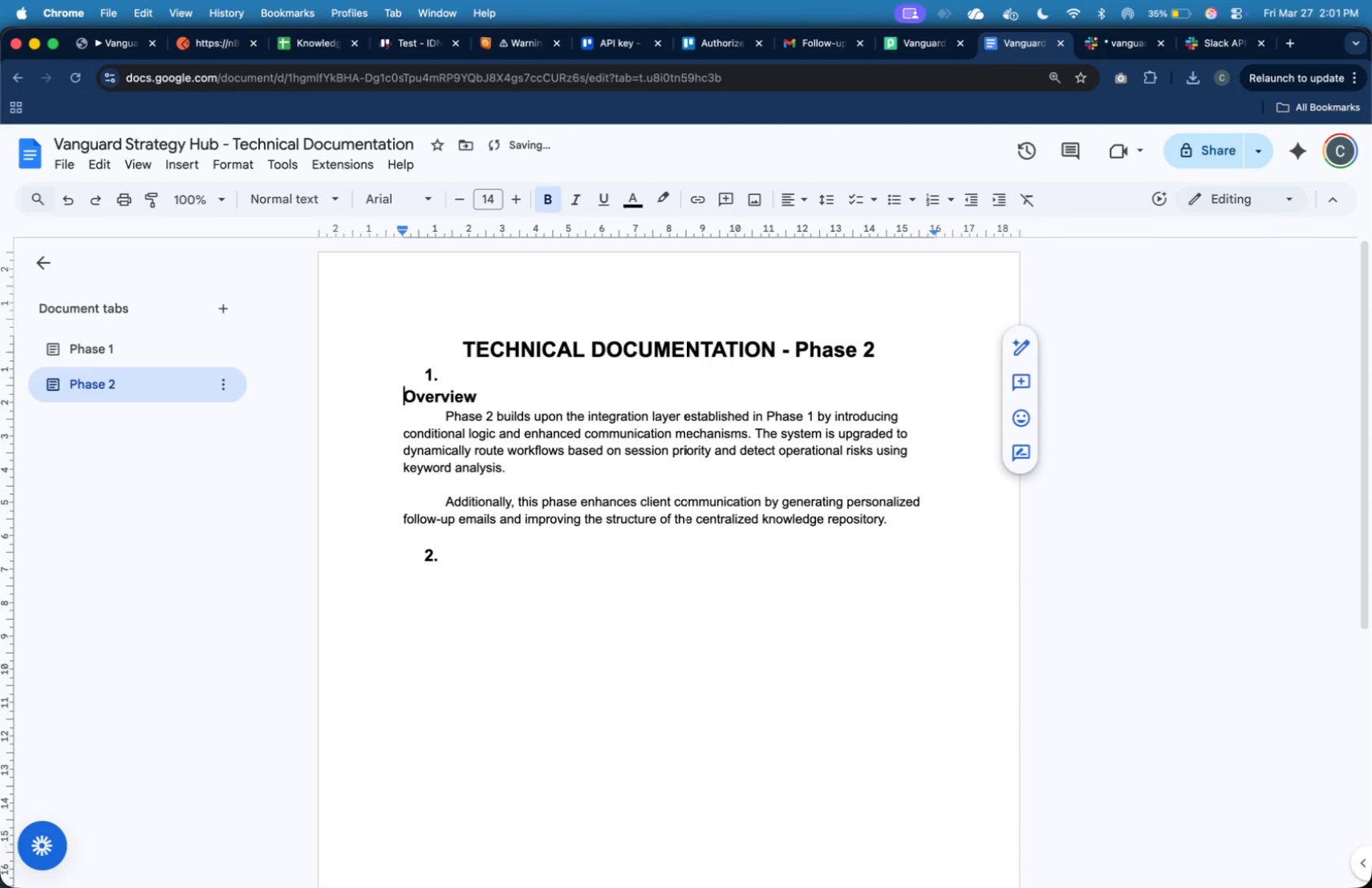 
key(Backspace)
 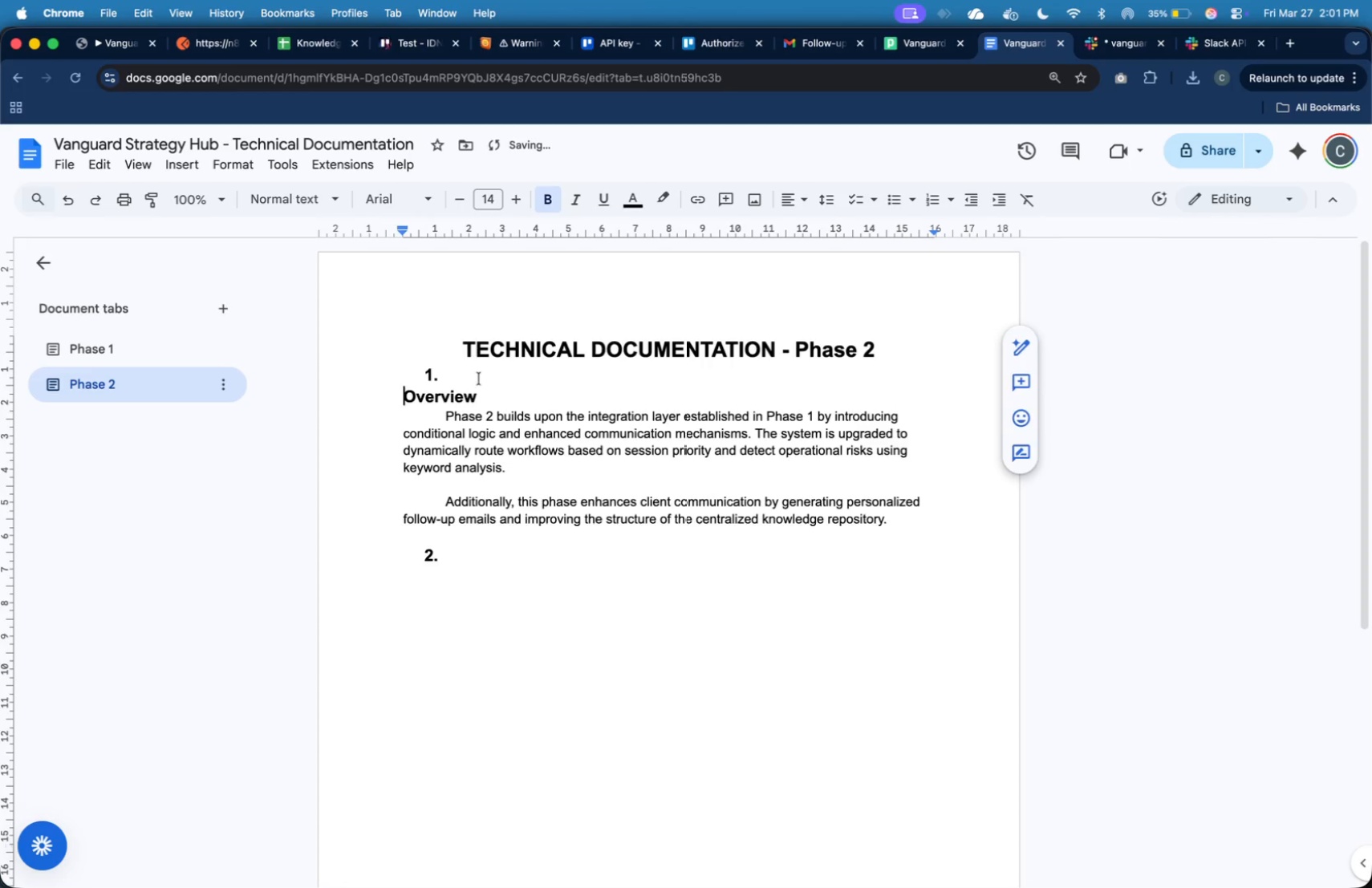 
key(Backspace)
 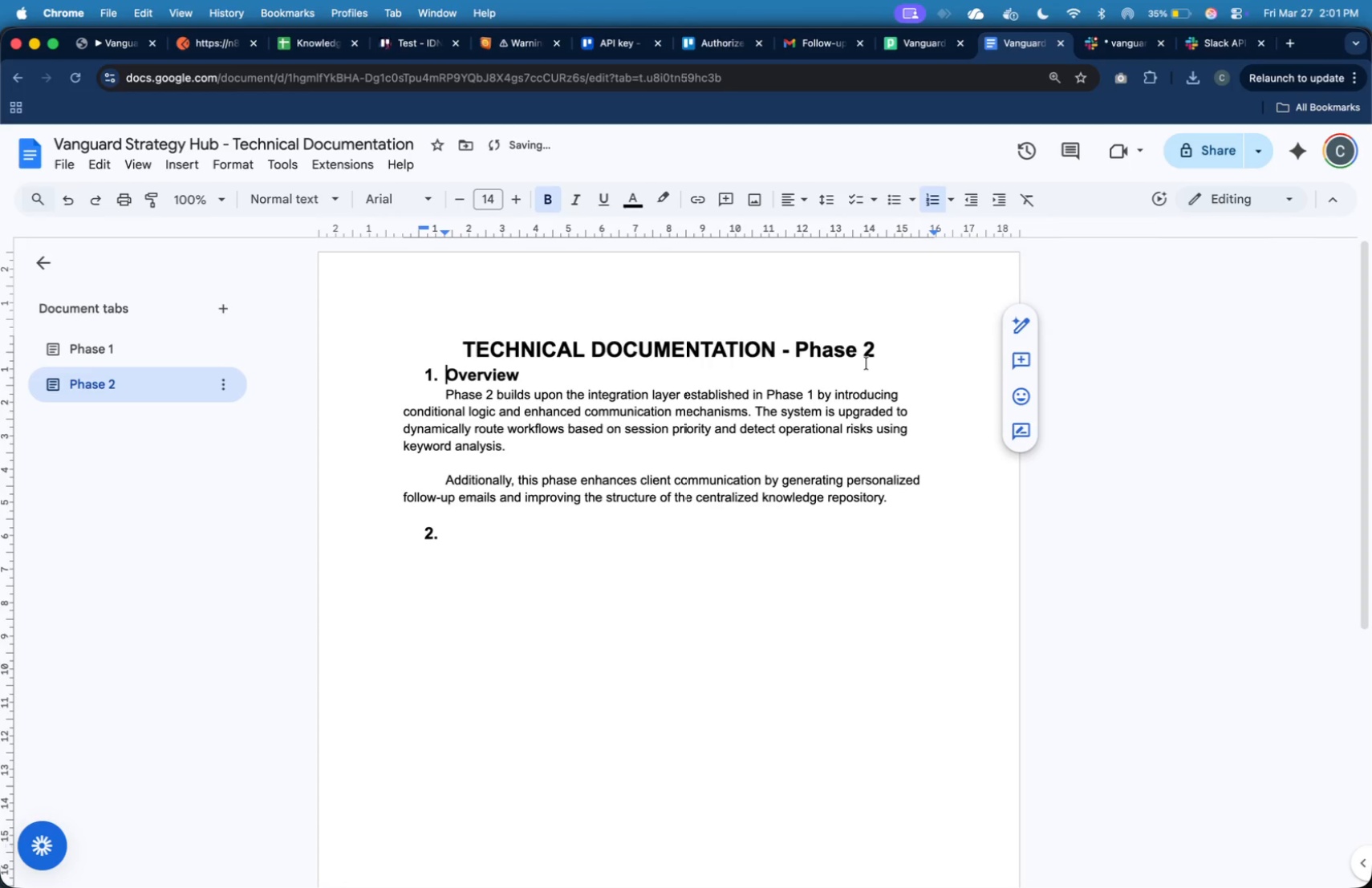 
left_click([898, 341])
 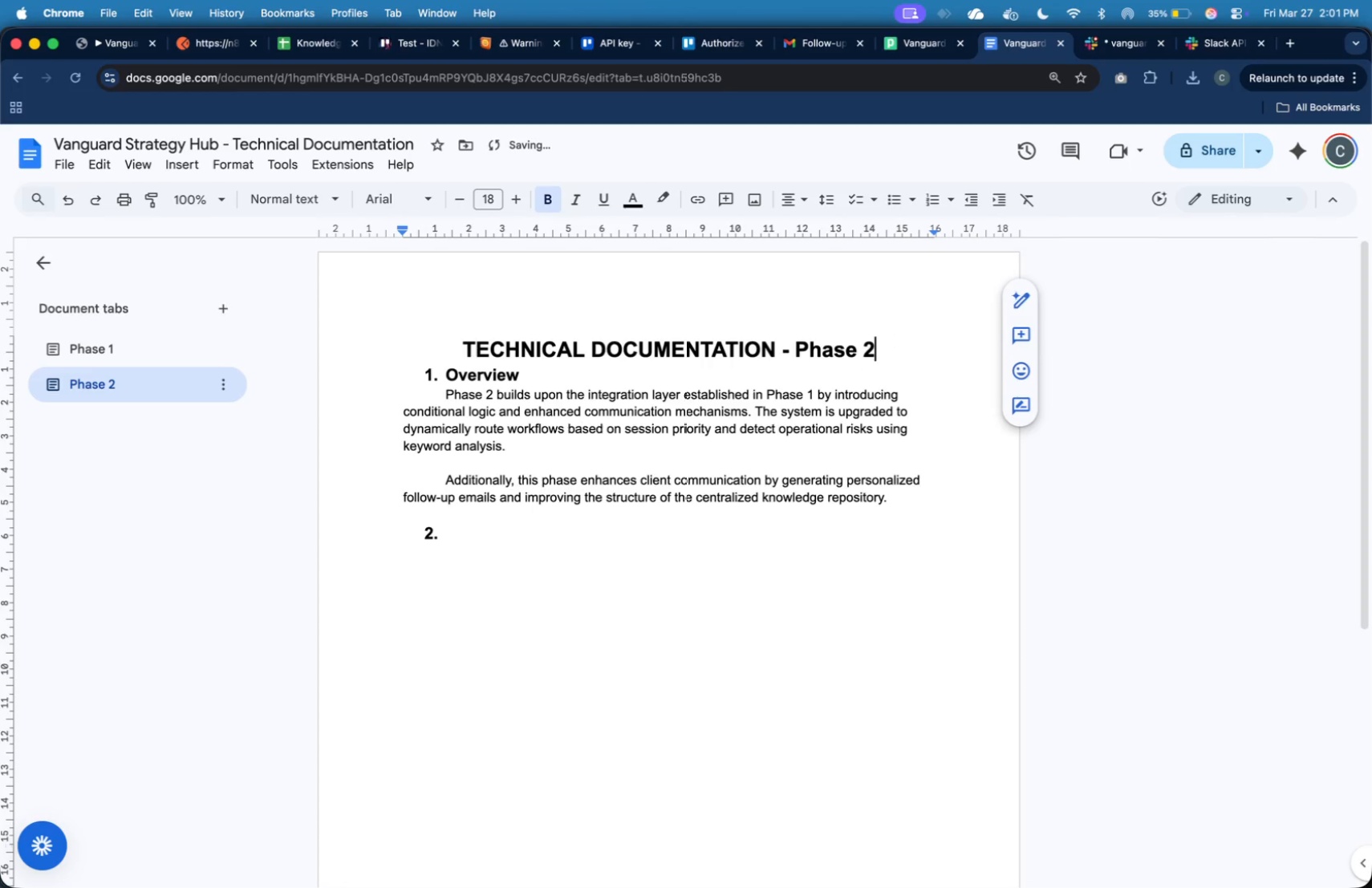 
key(Enter)
 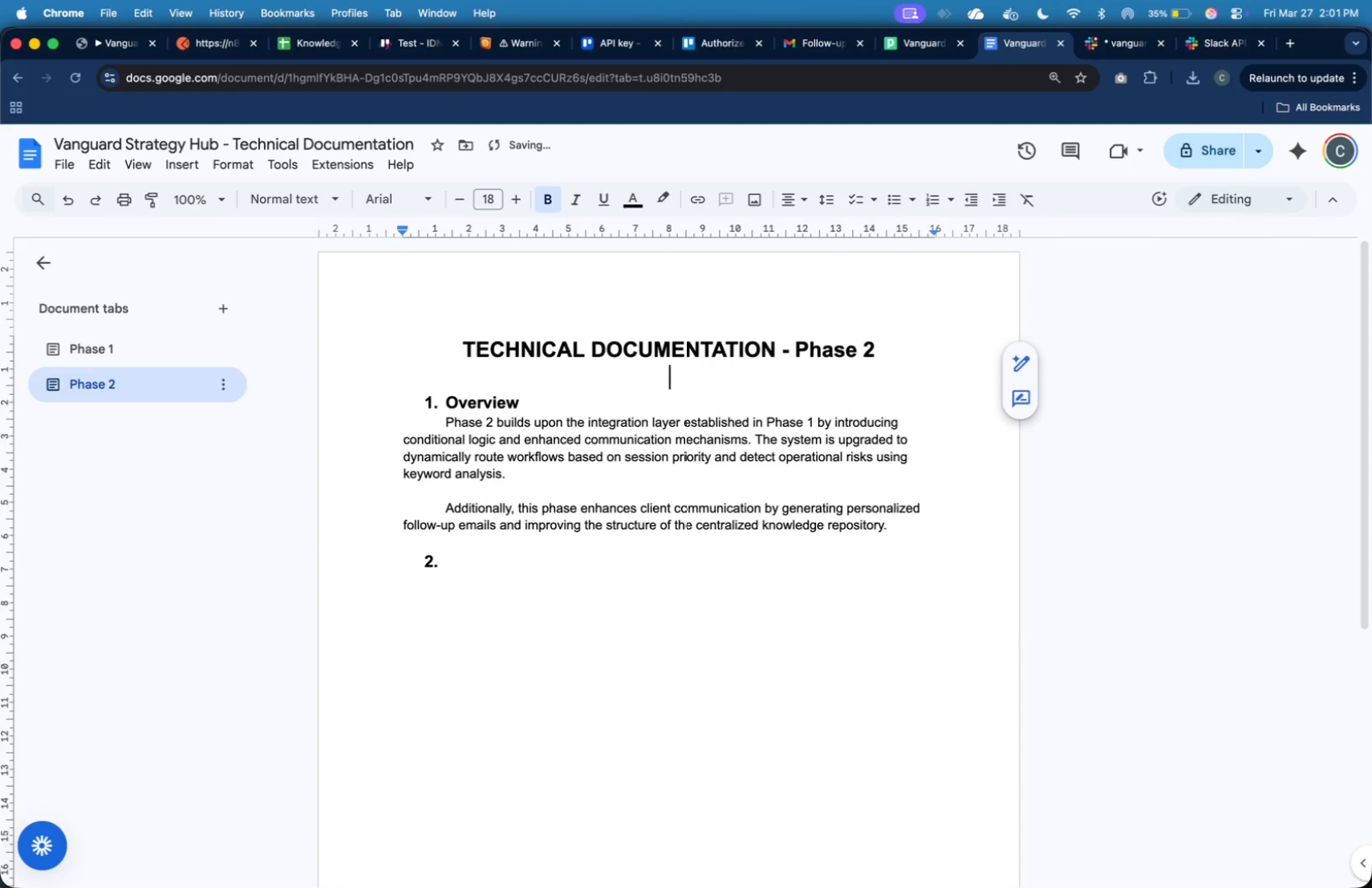 
key(Backspace)
 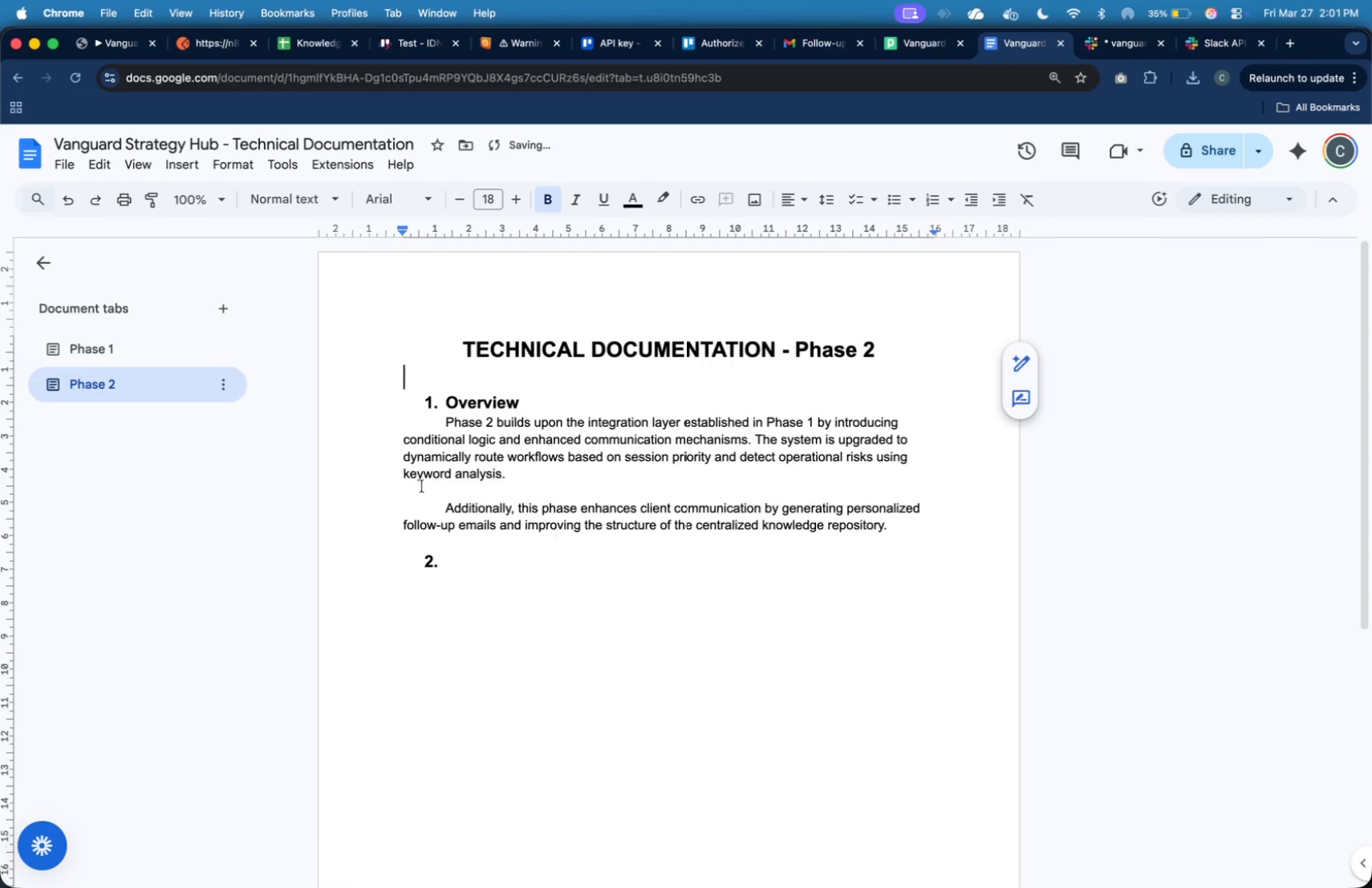 
left_click([200, 354])
 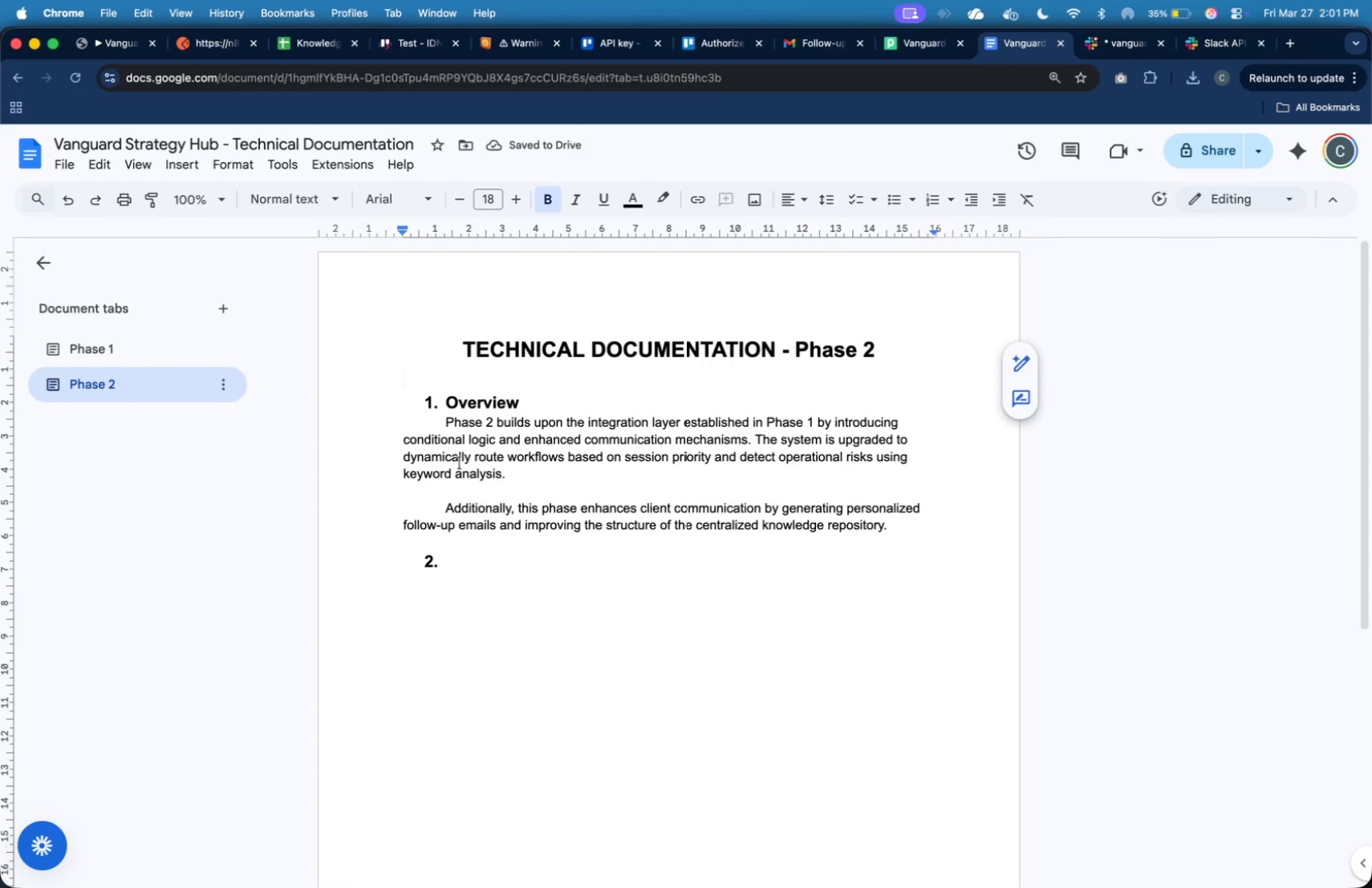 
left_click([522, 553])
 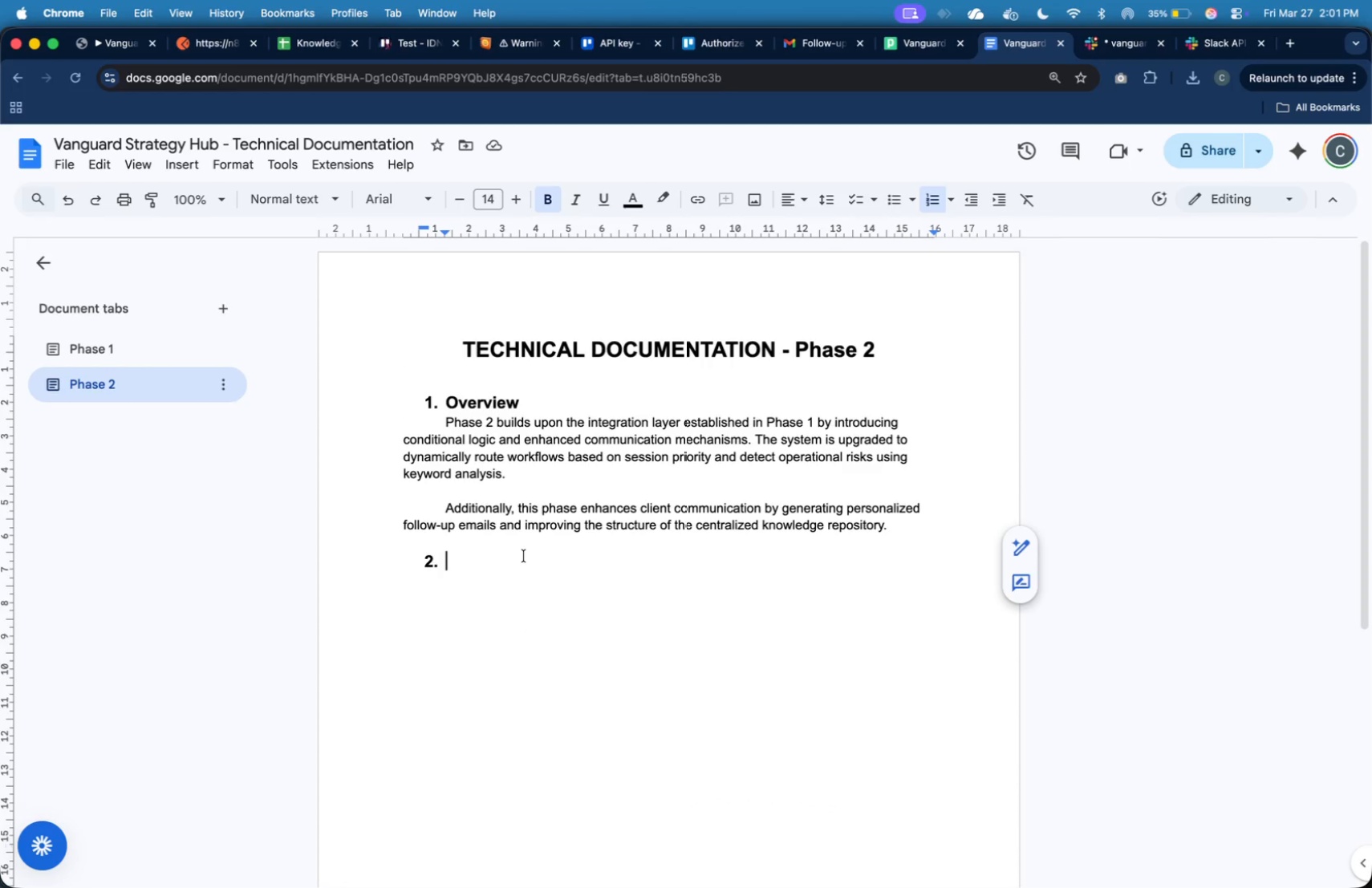 
type(System Enhancements)
 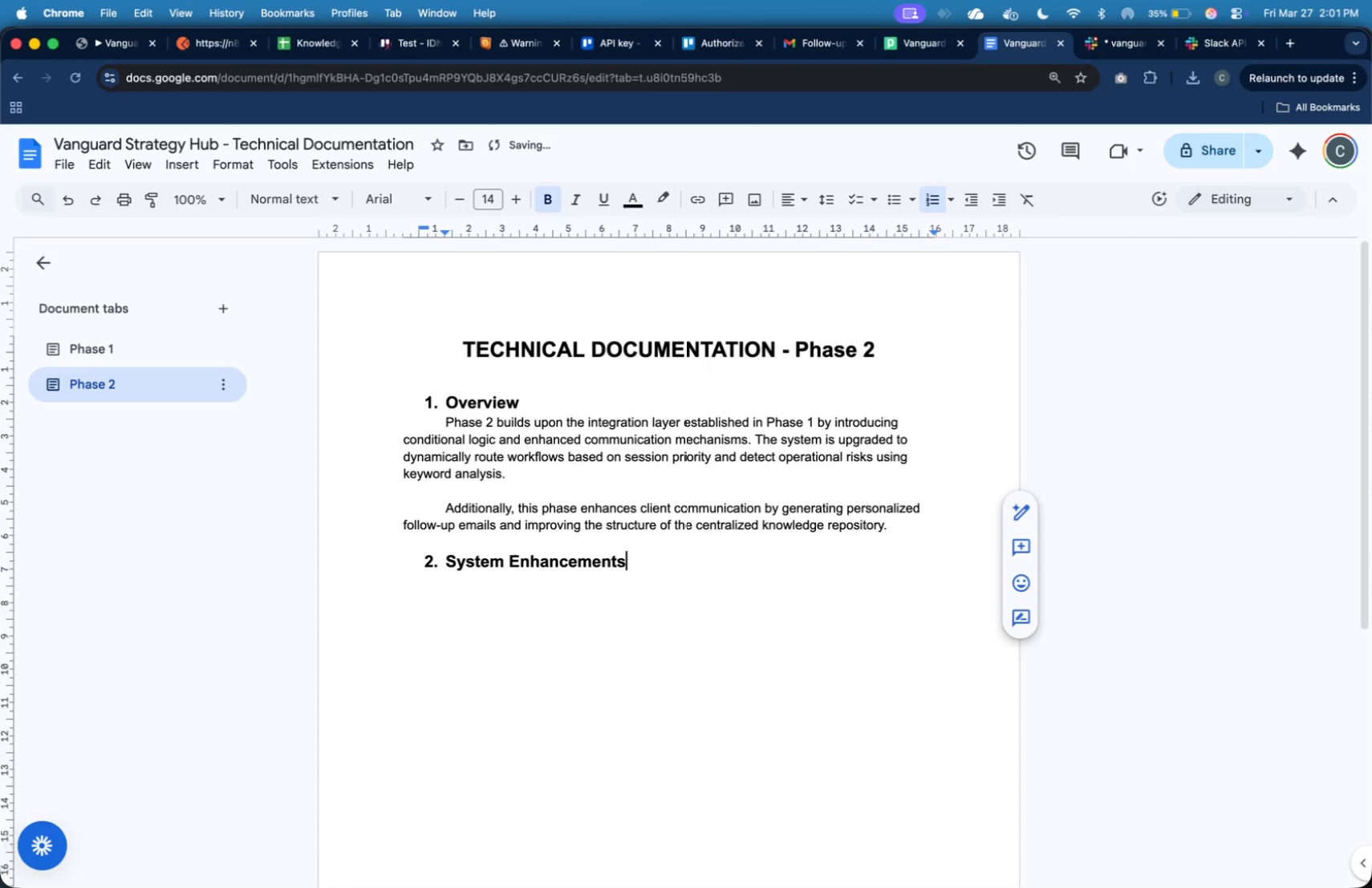 
key(Enter)
 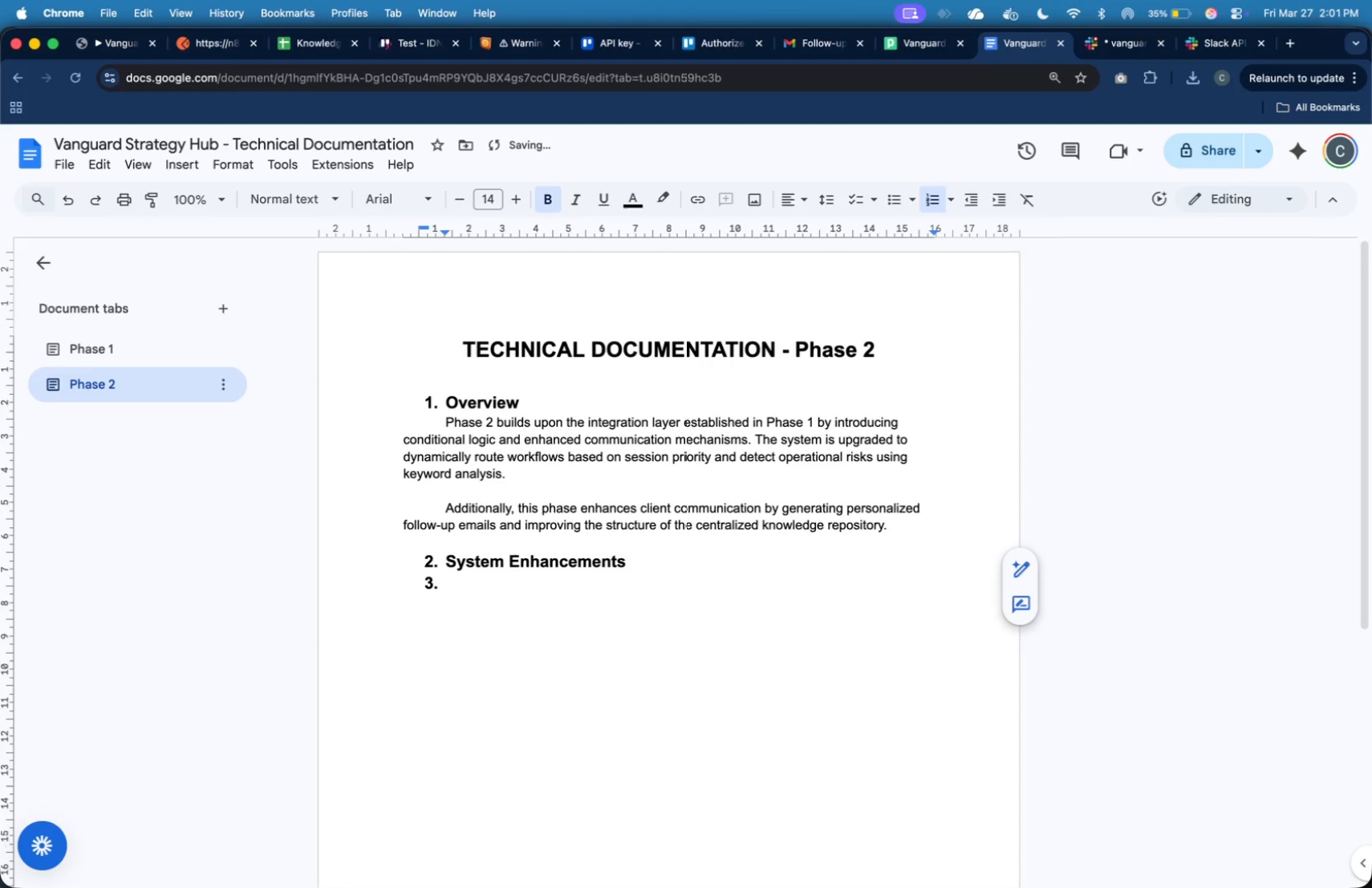 
key(Enter)
 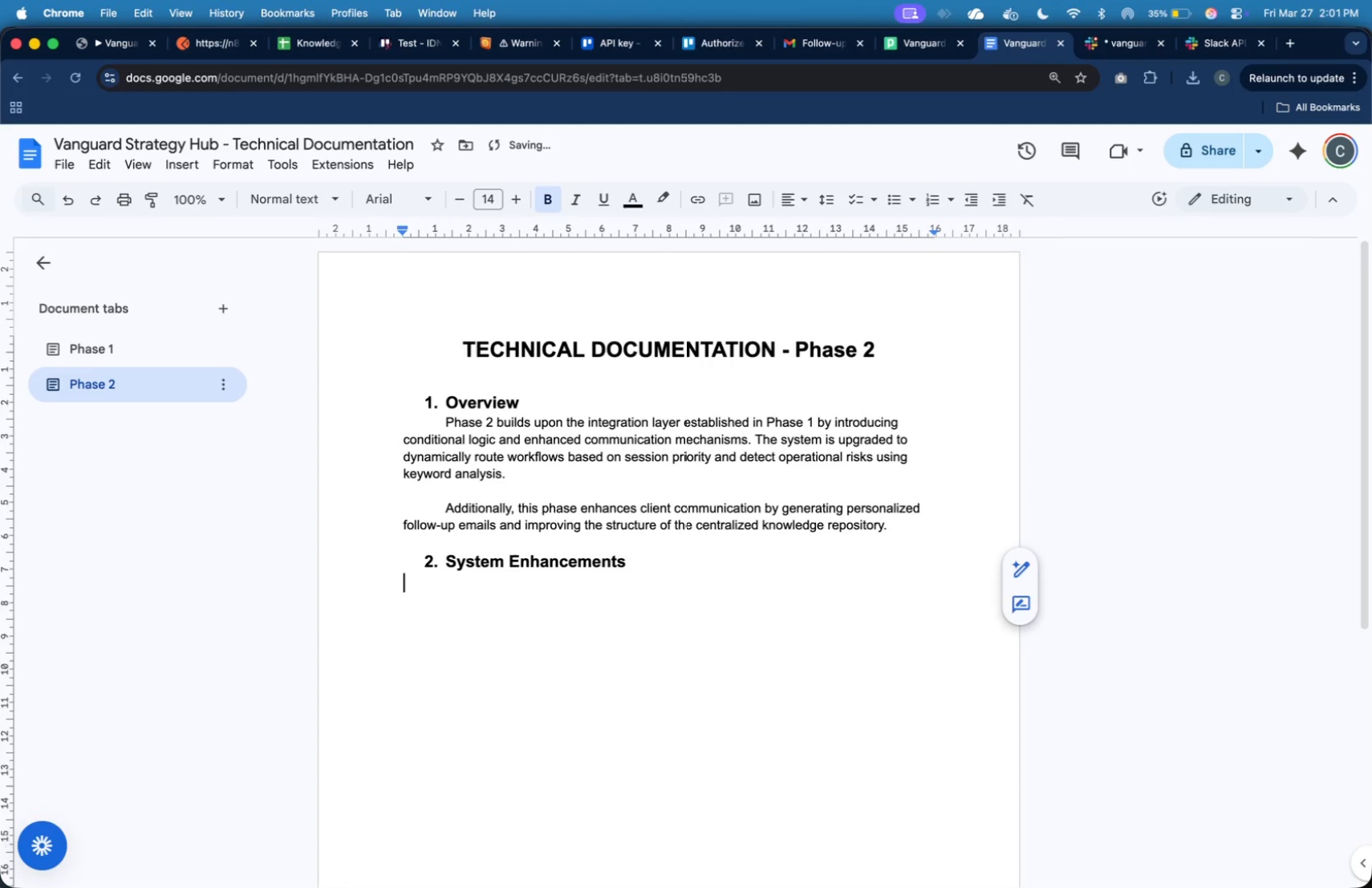 
key(Tab)
 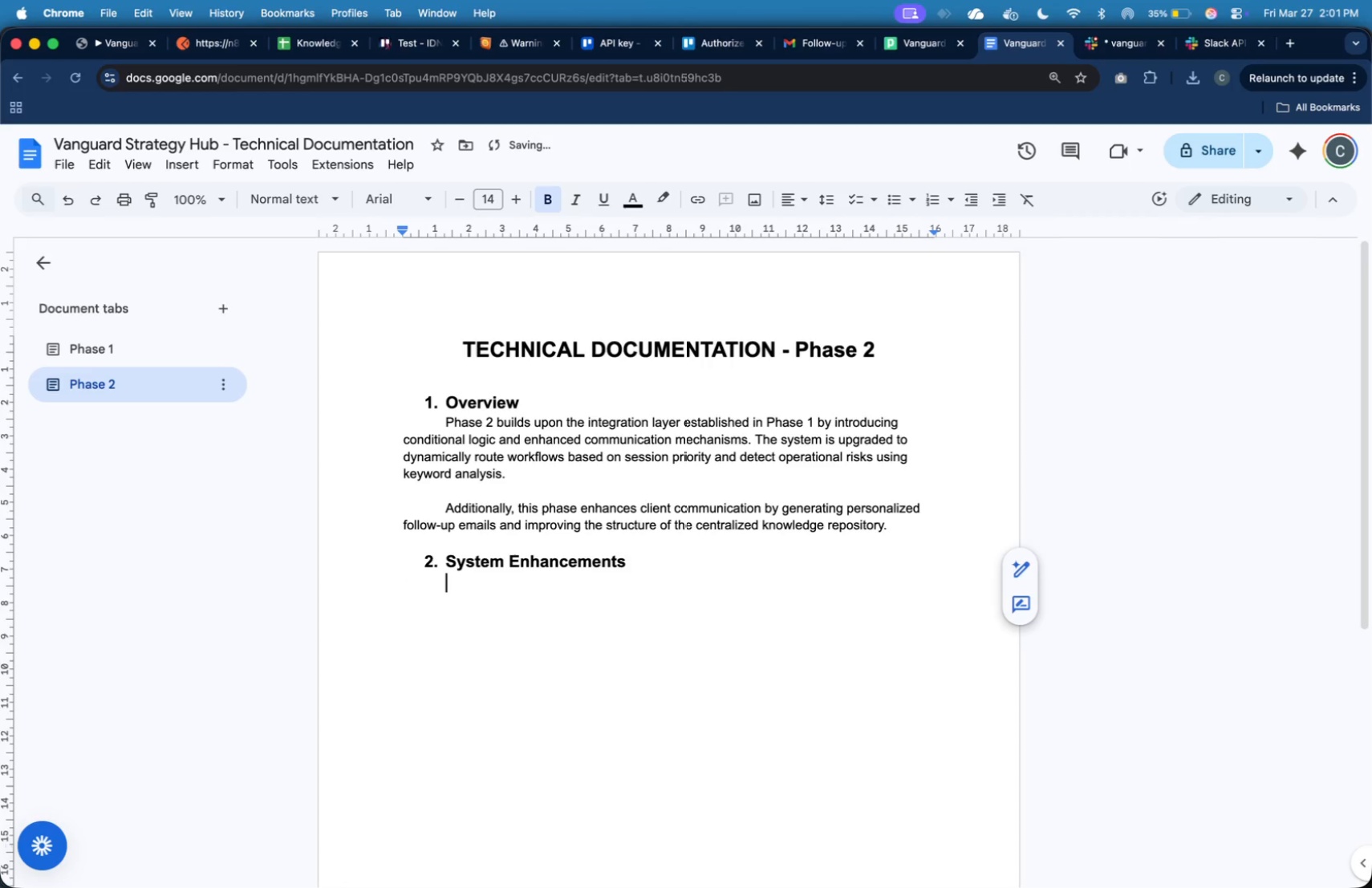 
key(Meta+B)
 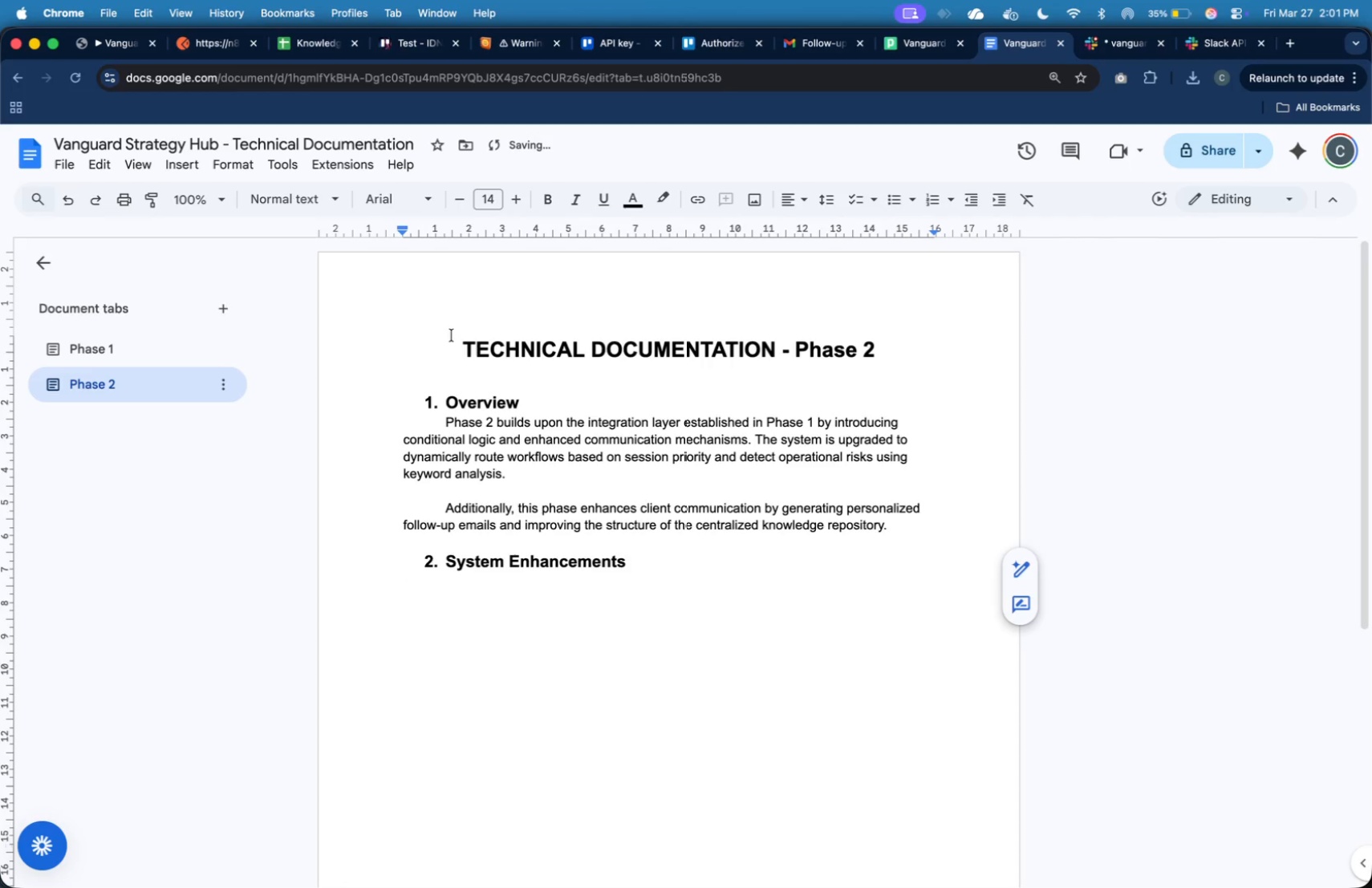 
mouse_move([469, 226])
 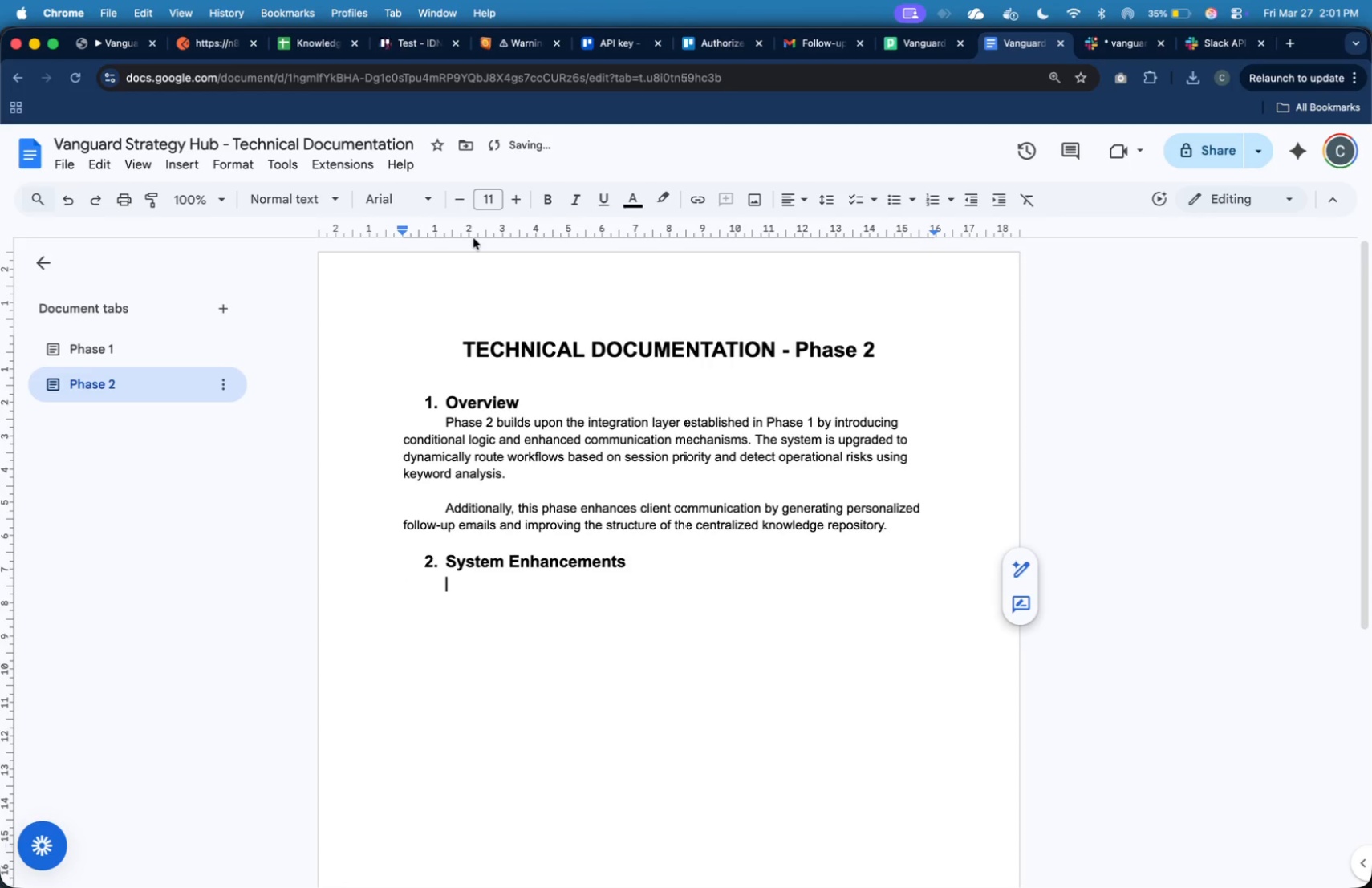 
type(This phase introduces two major capabilities:)
 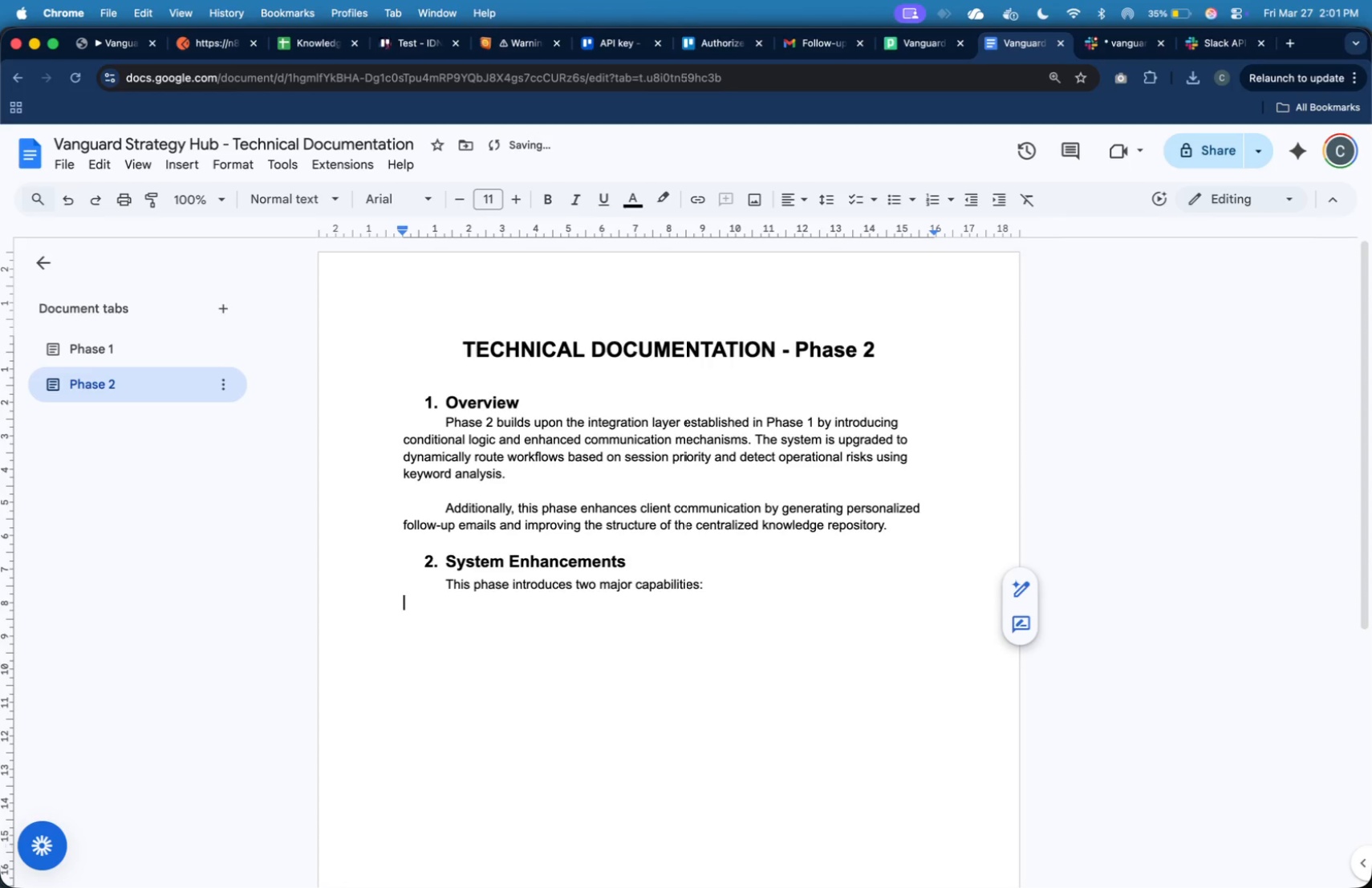 
 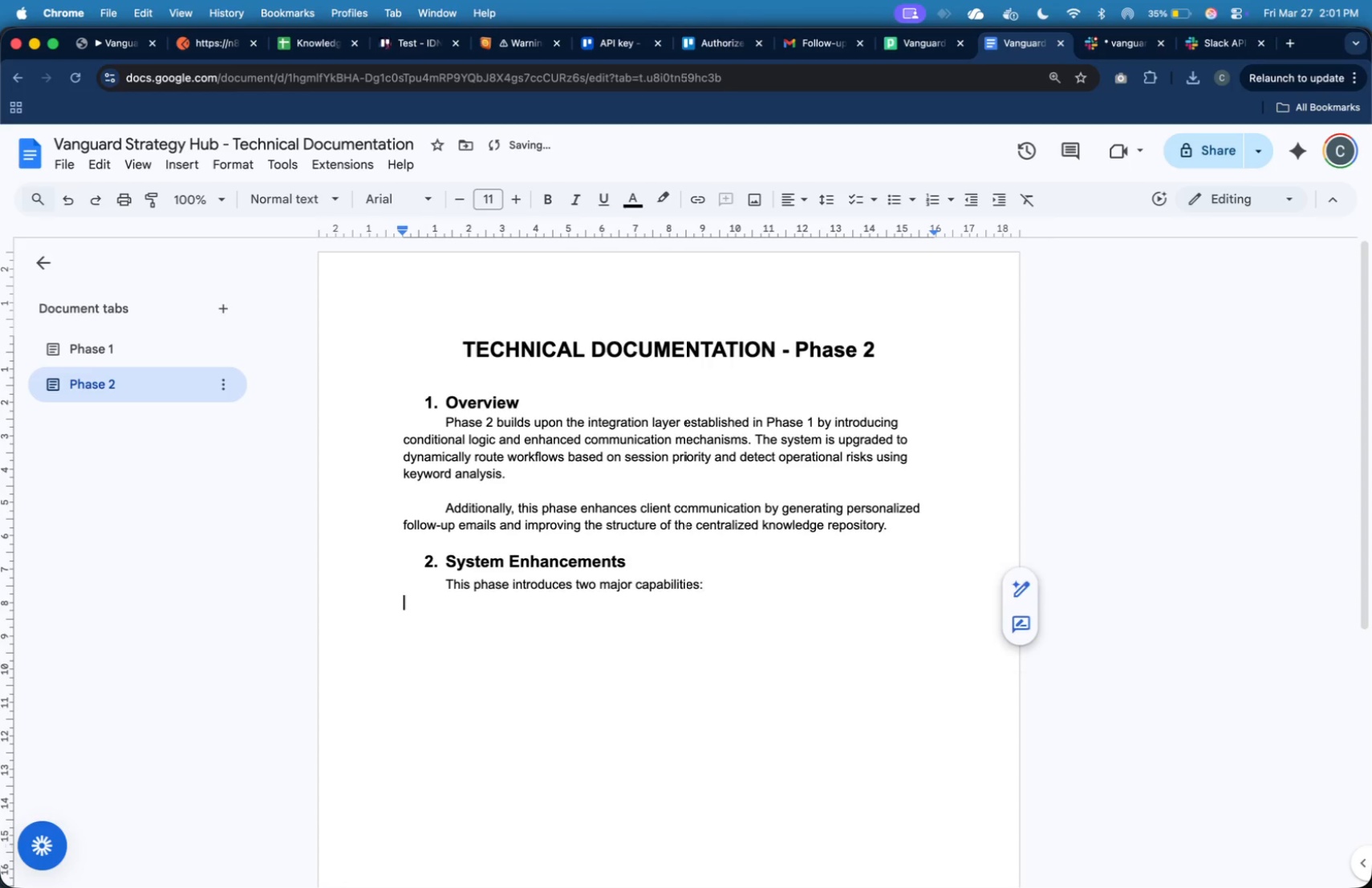 
key(Enter)
 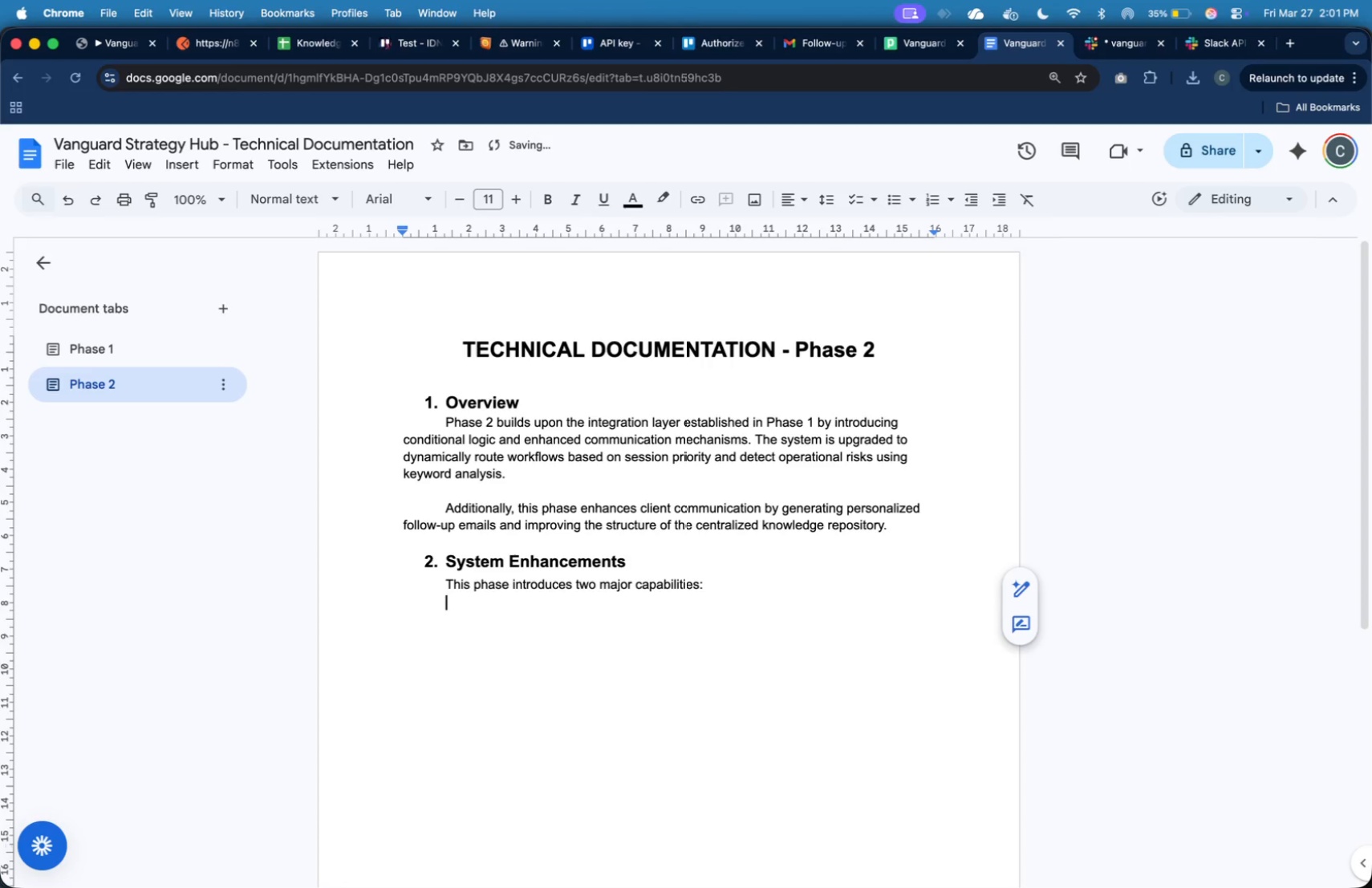 
key(Tab)
 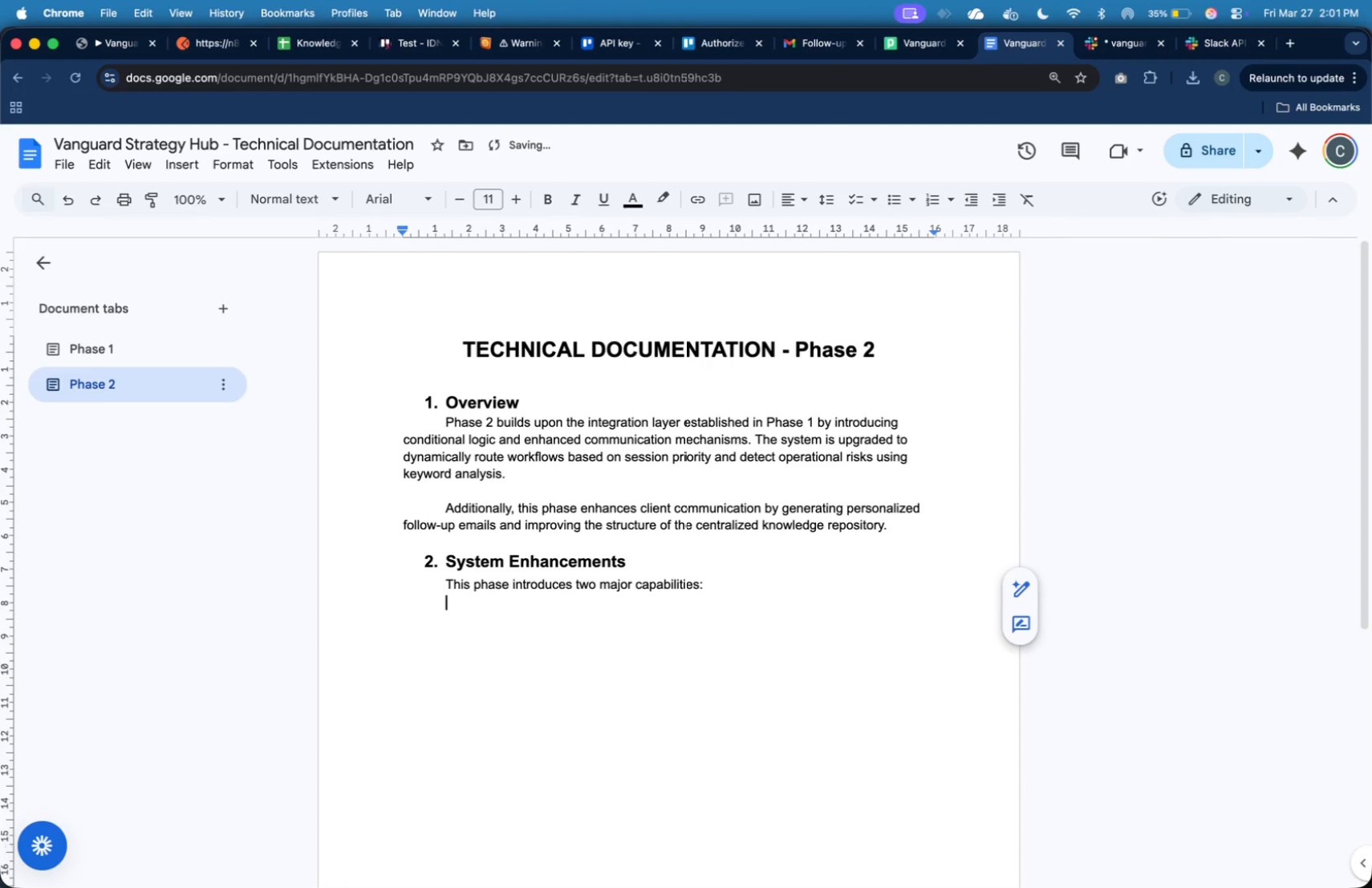 
key(Enter)
 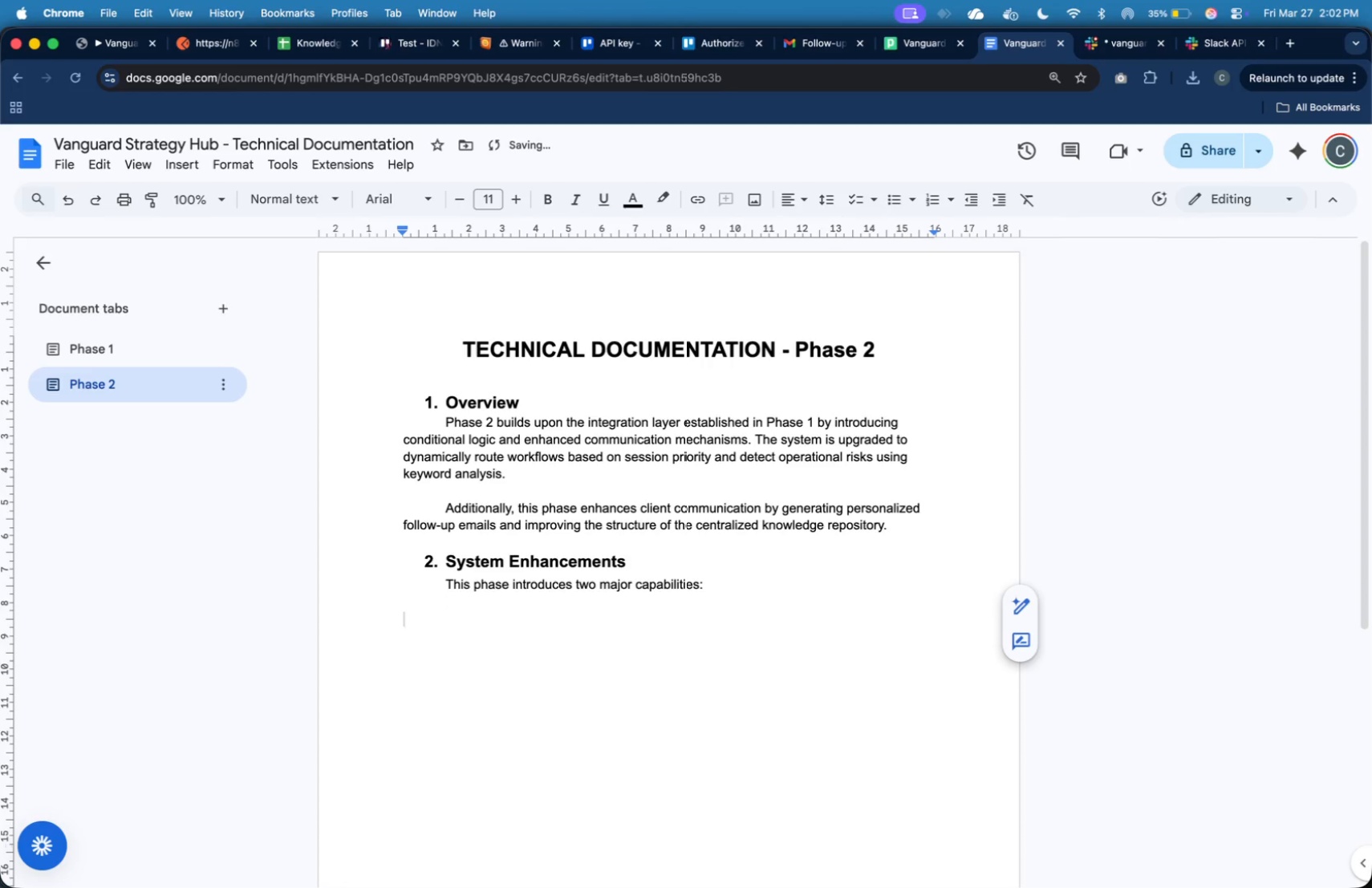 
key(Tab)
 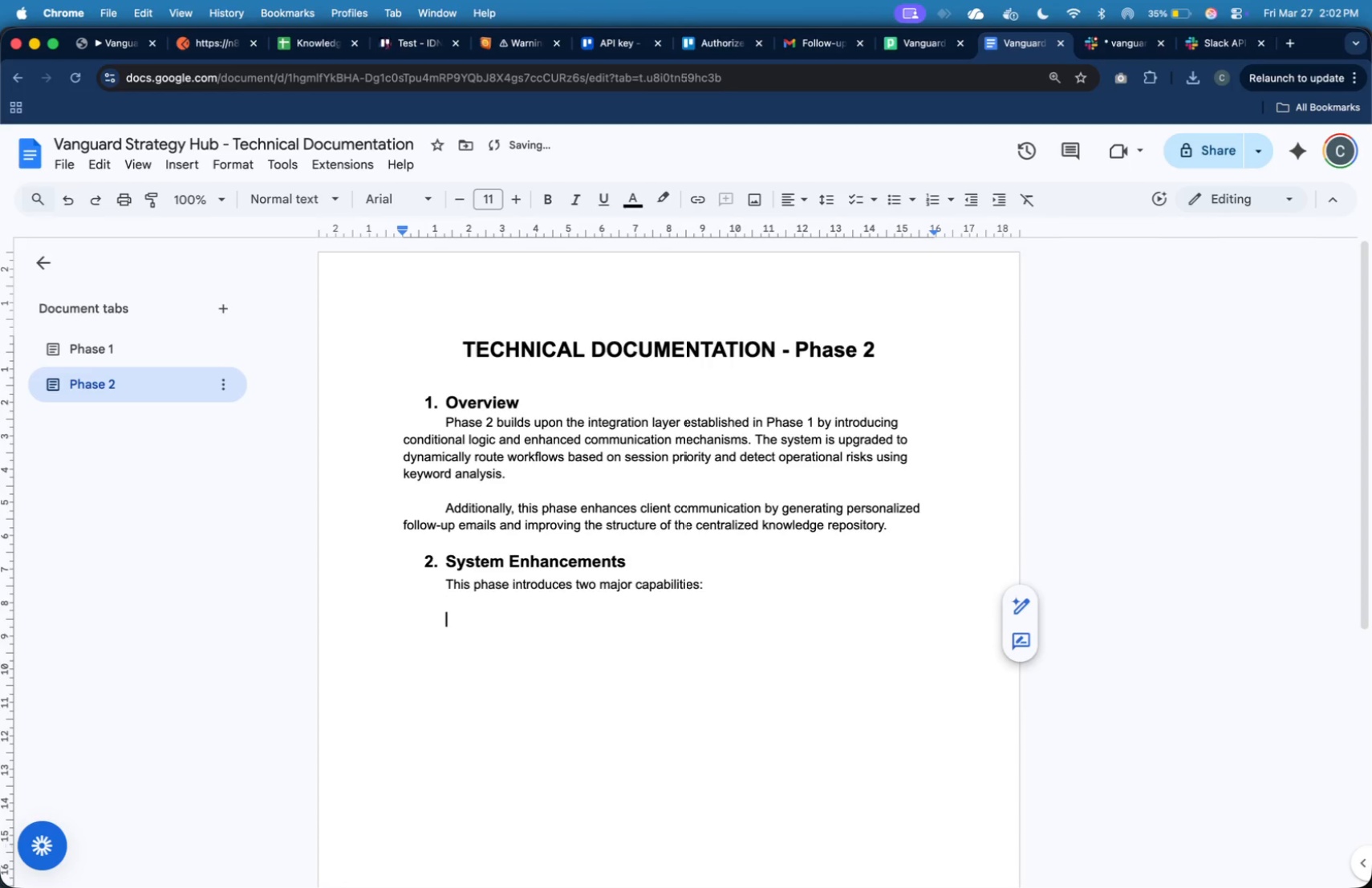 
key(2)
 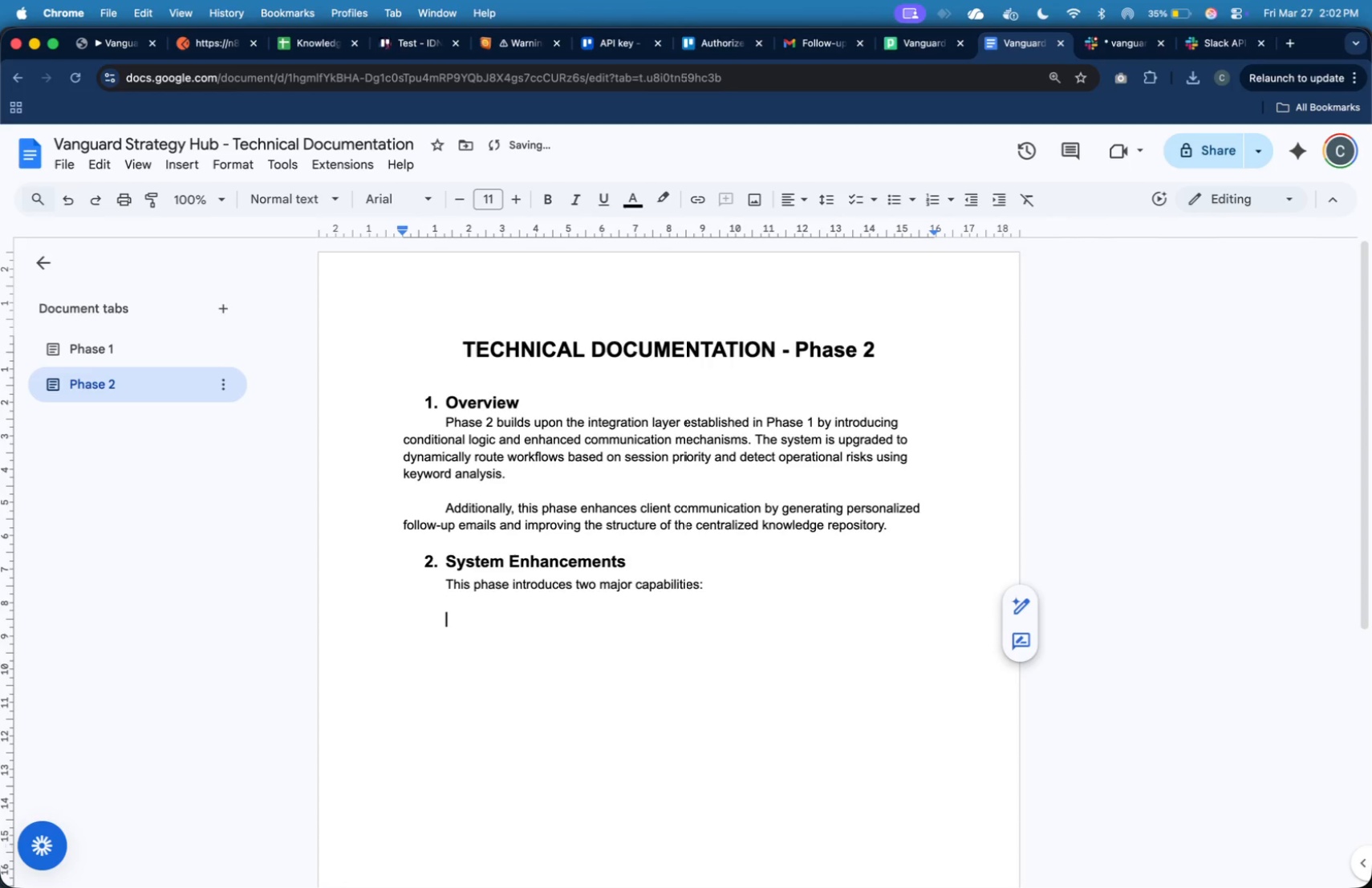 
key(Backspace)
 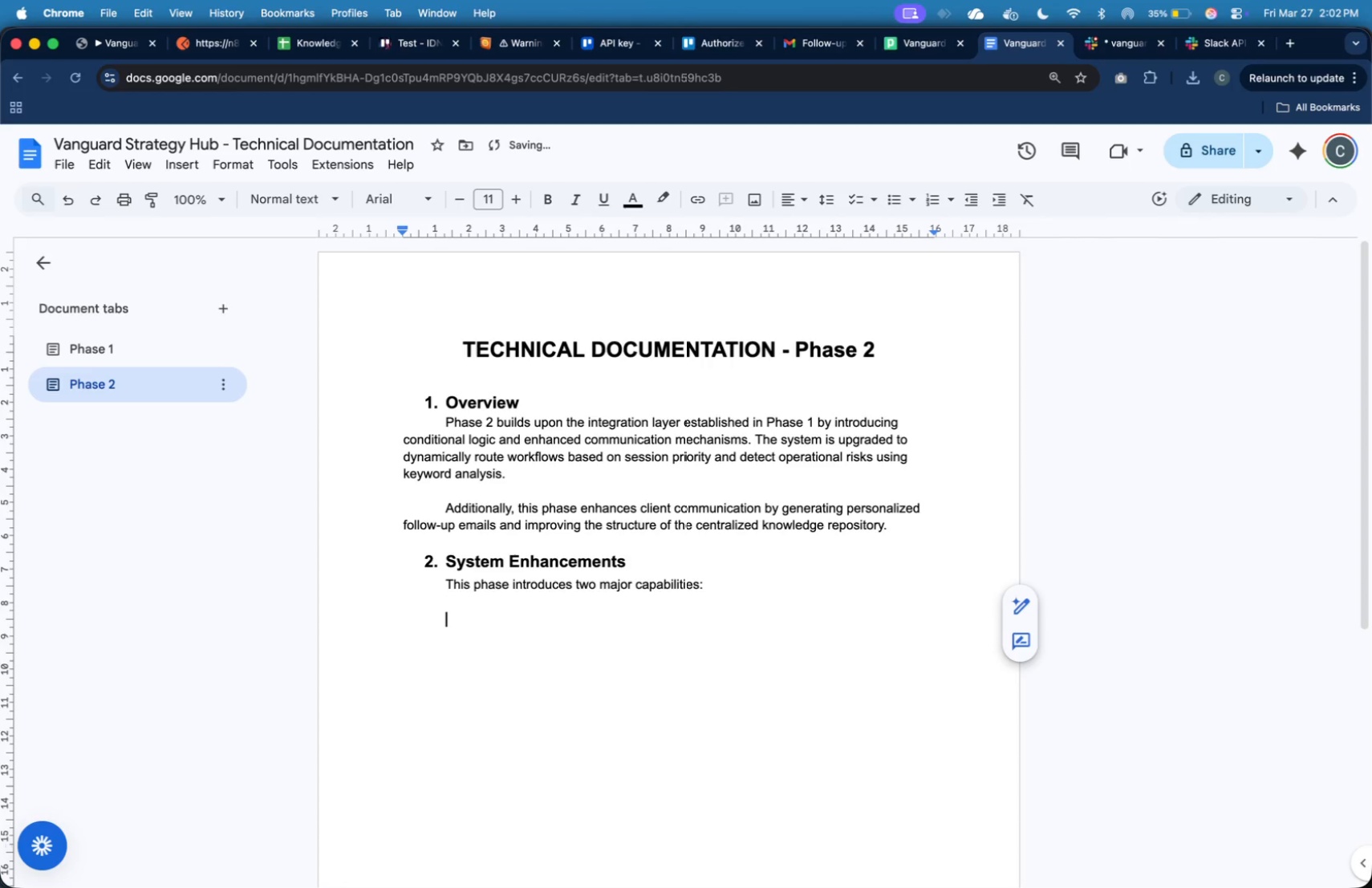 
key(Meta+B)
 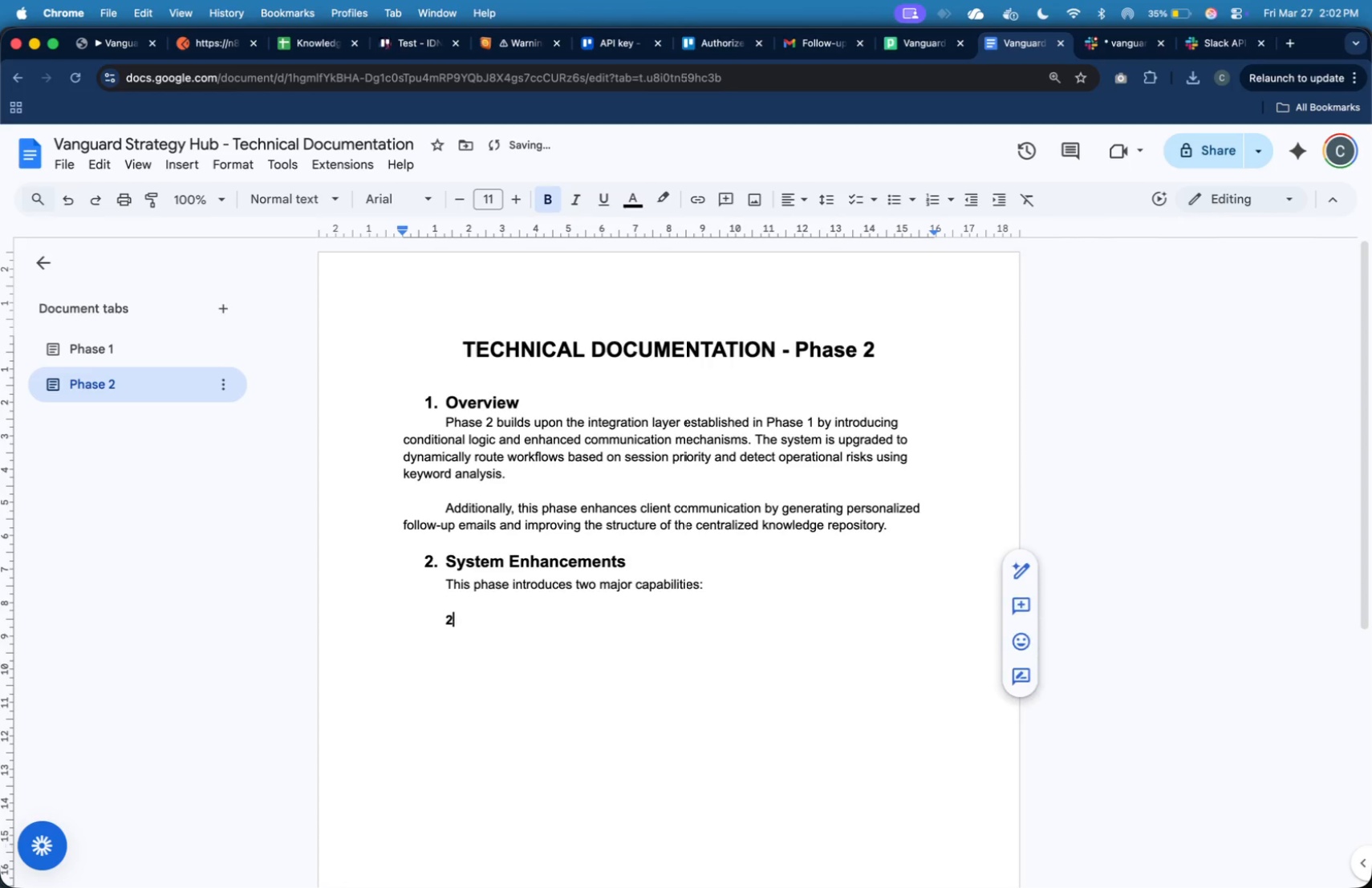 
type(2.1 Priority )
 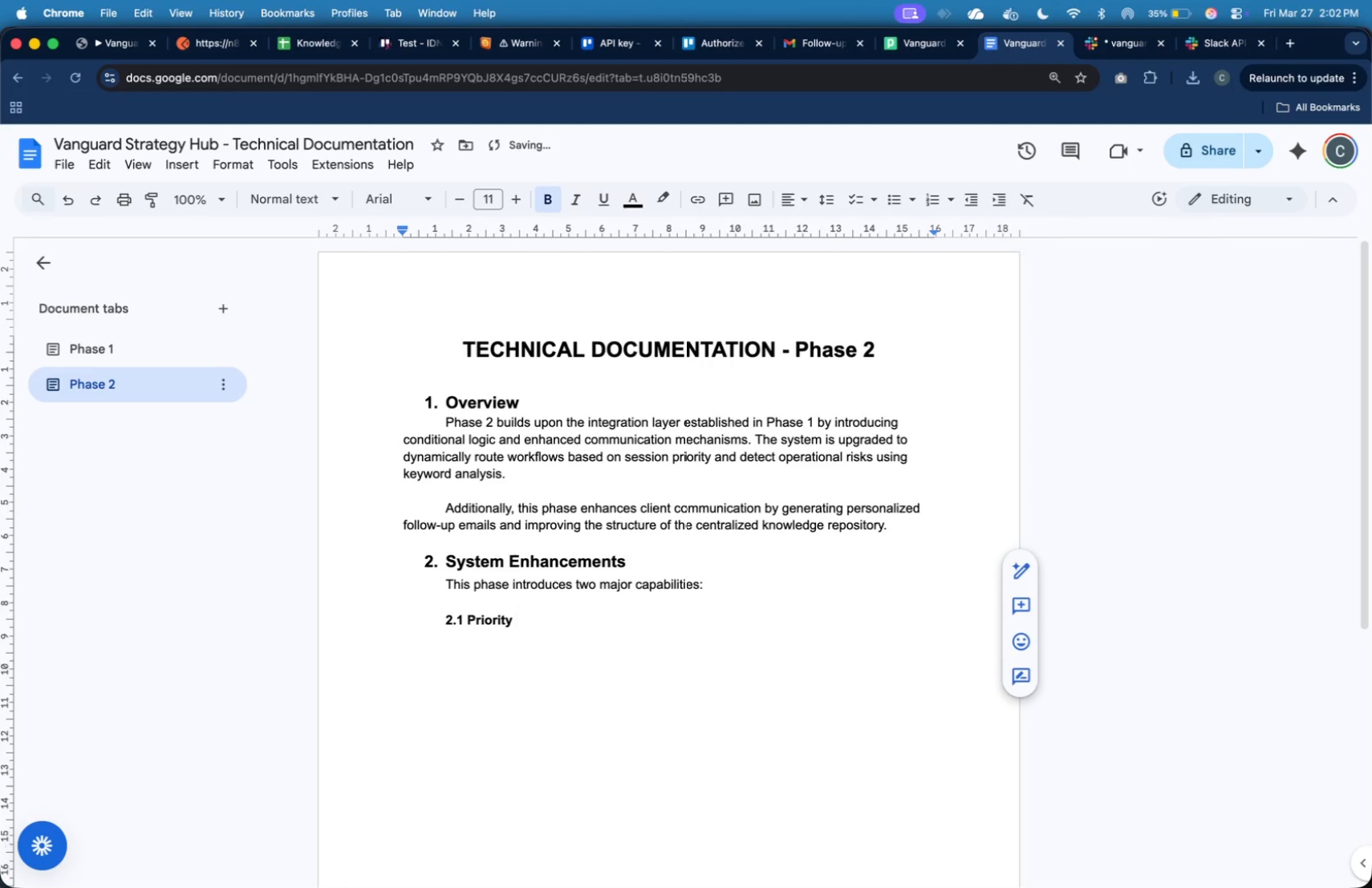 
key(ArrowLeft)
 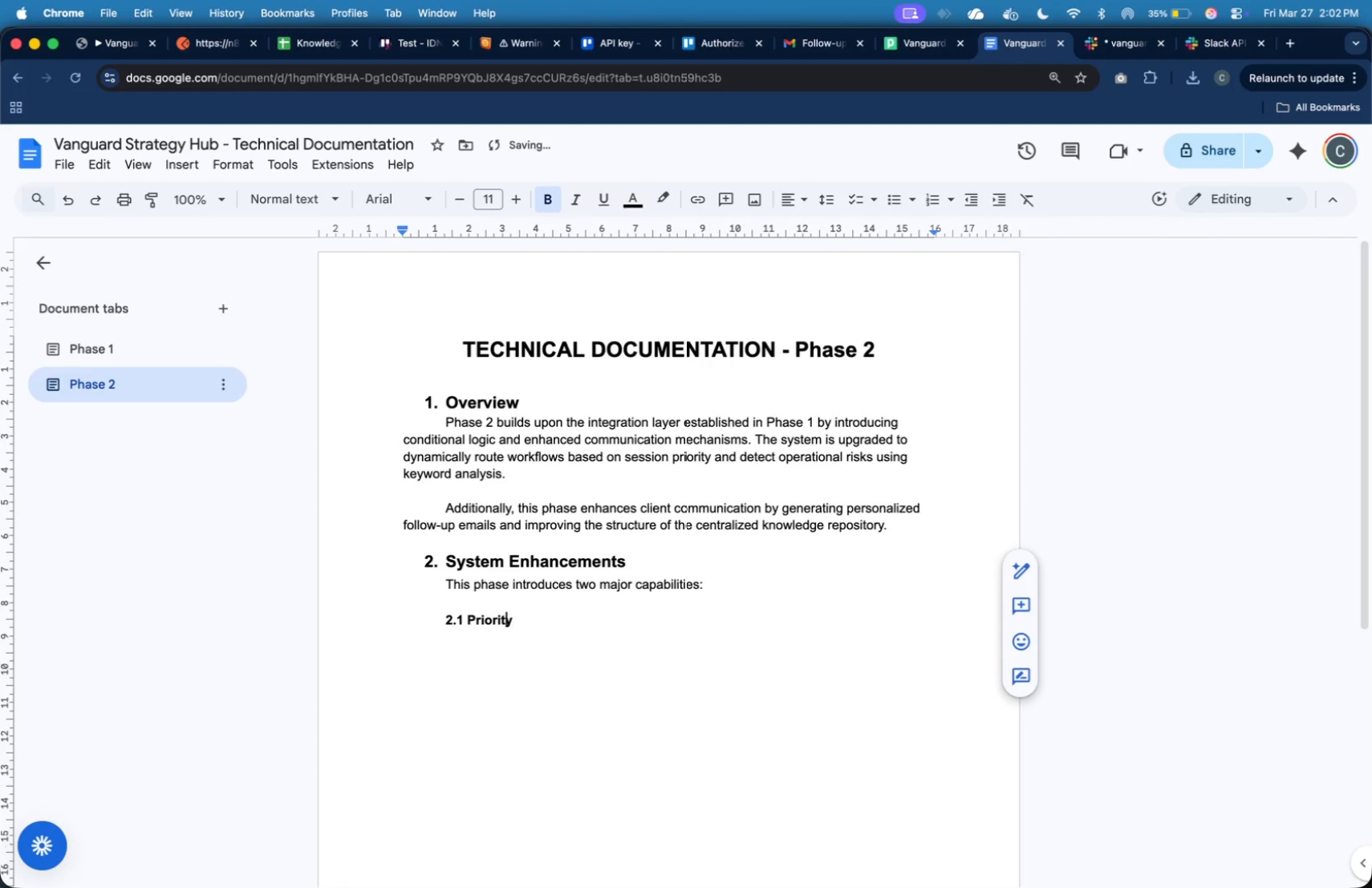 
key(ArrowLeft)
 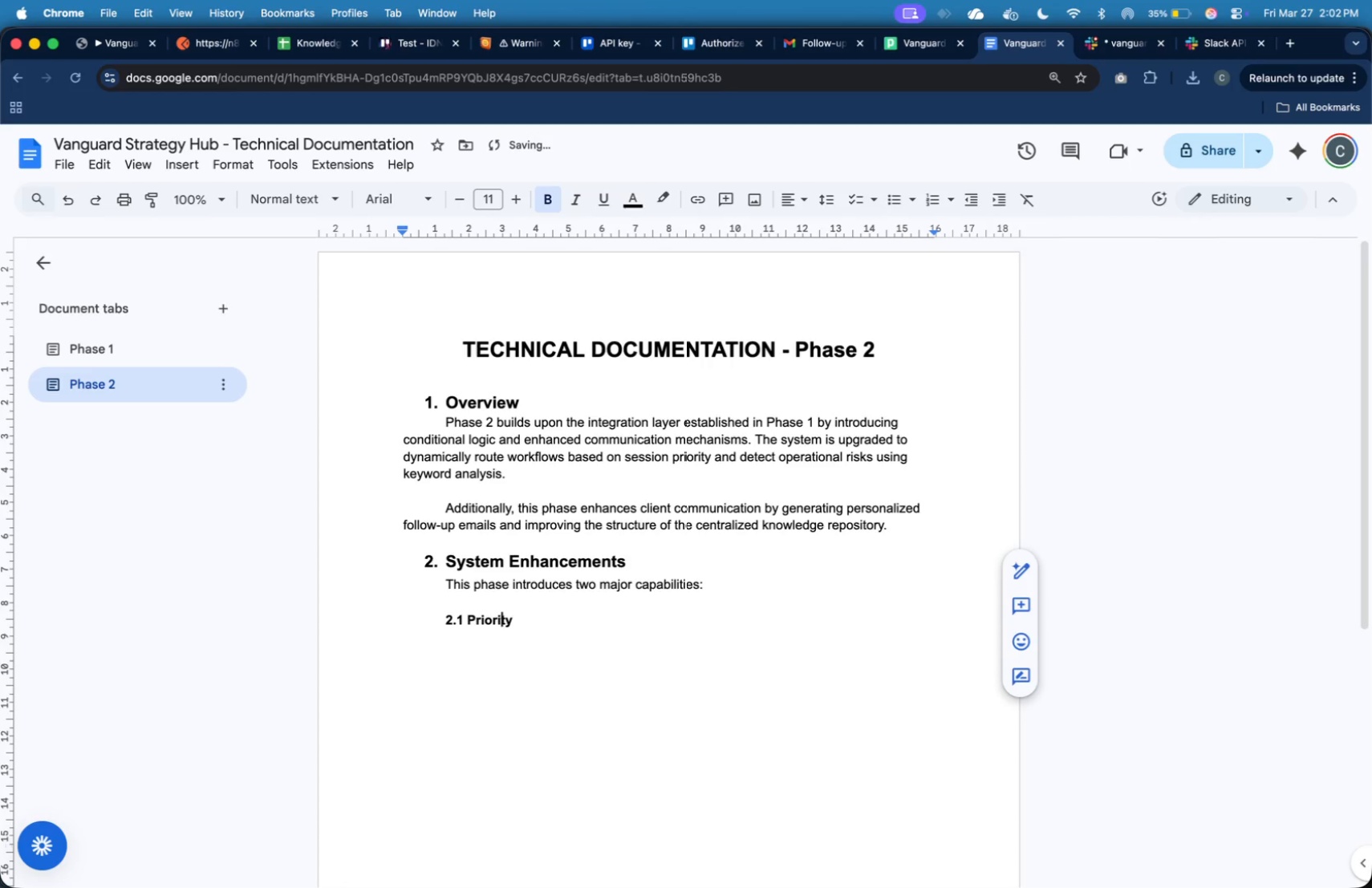 
key(ArrowLeft)
 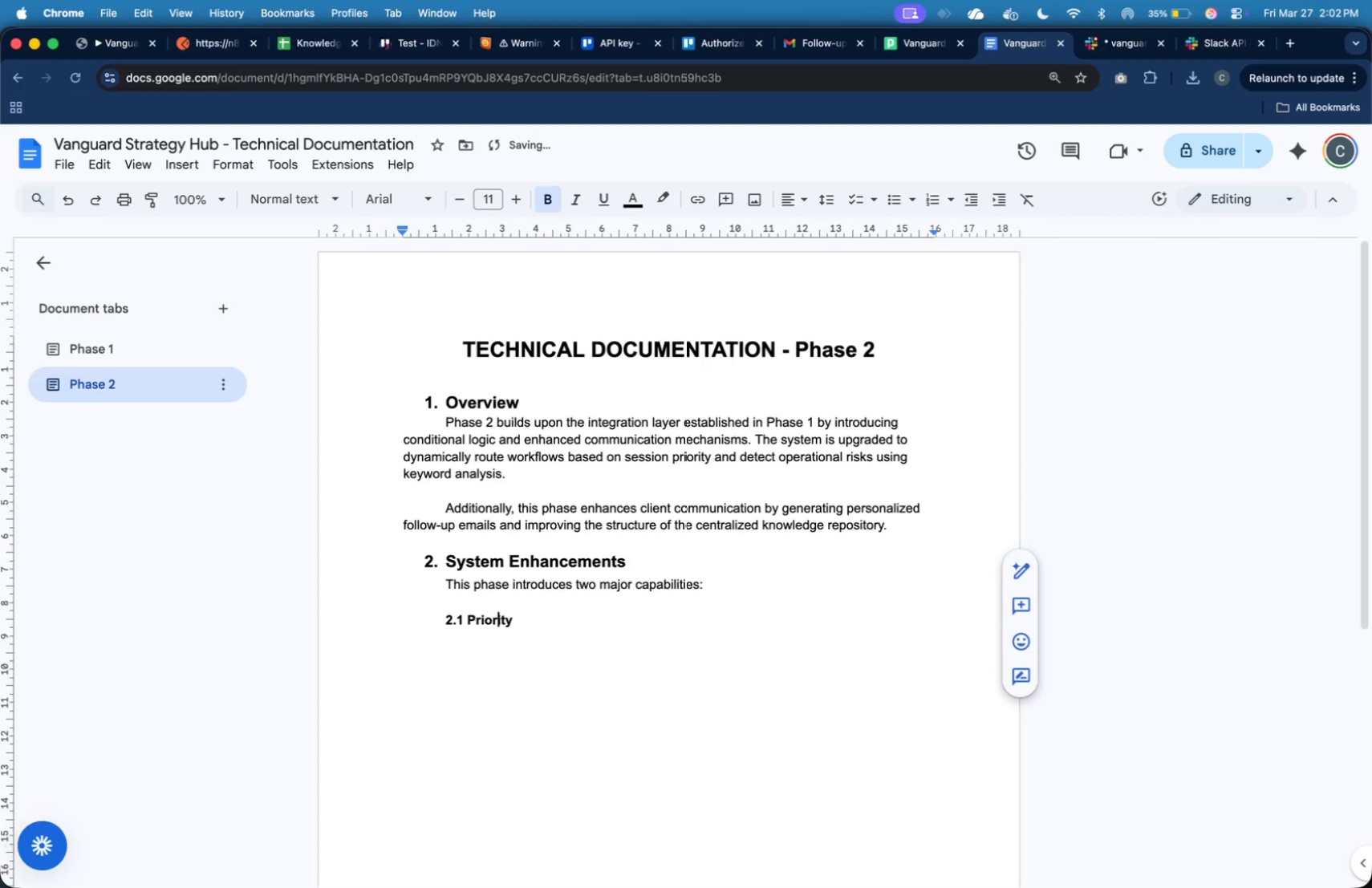 
key(ArrowLeft)
 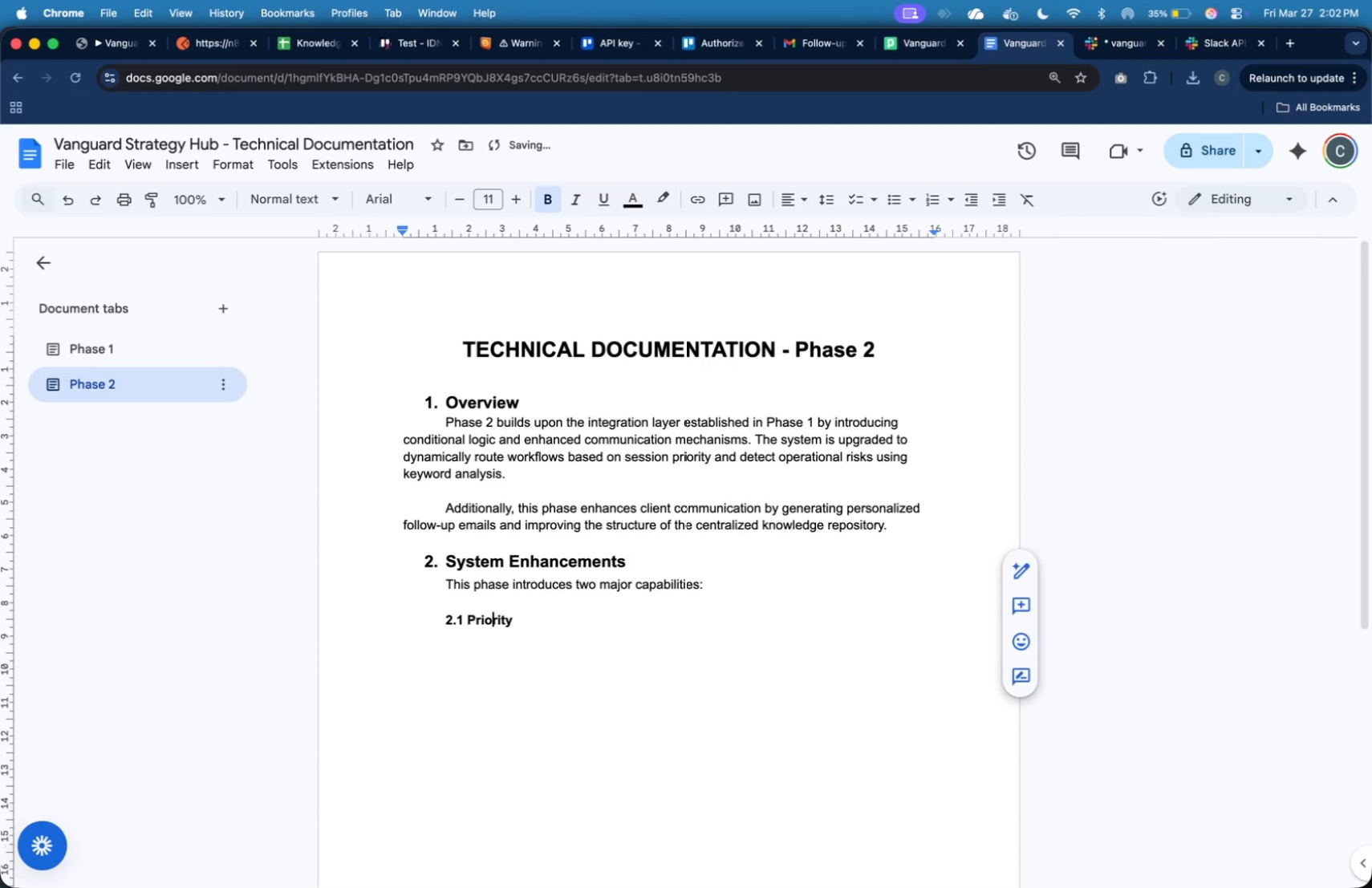 
key(ArrowLeft)
 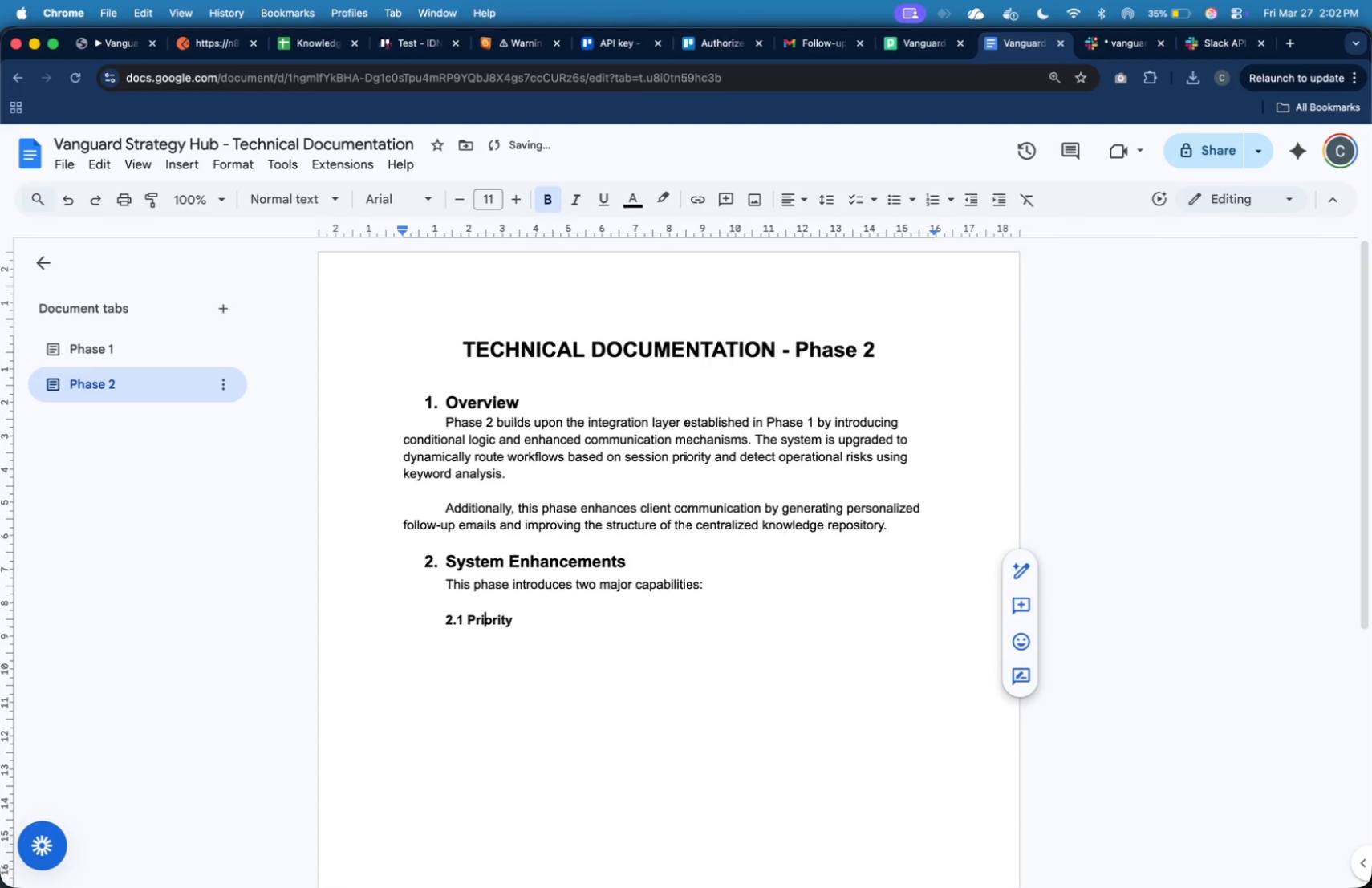 
key(ArrowLeft)
 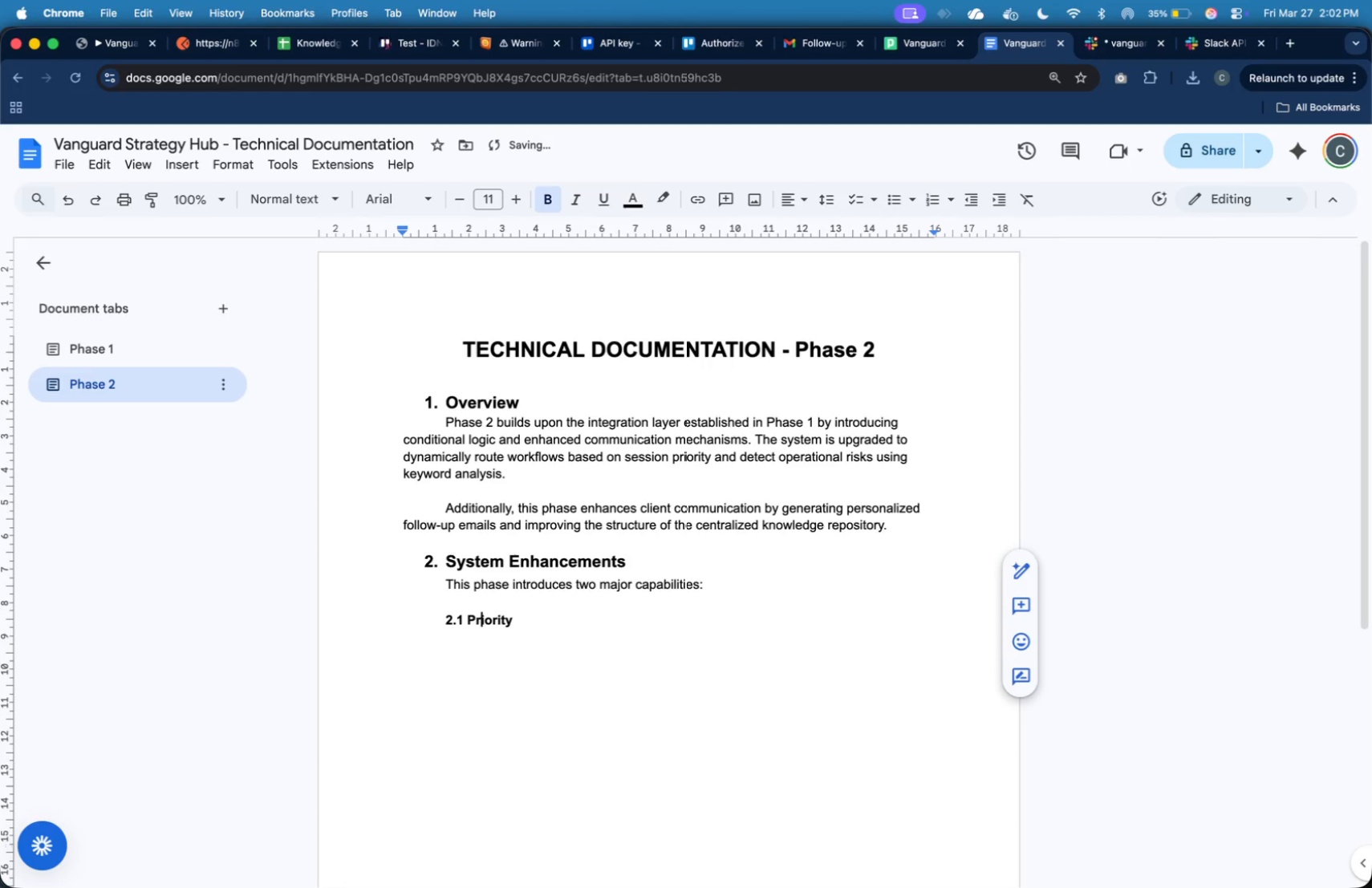 
key(ArrowLeft)
 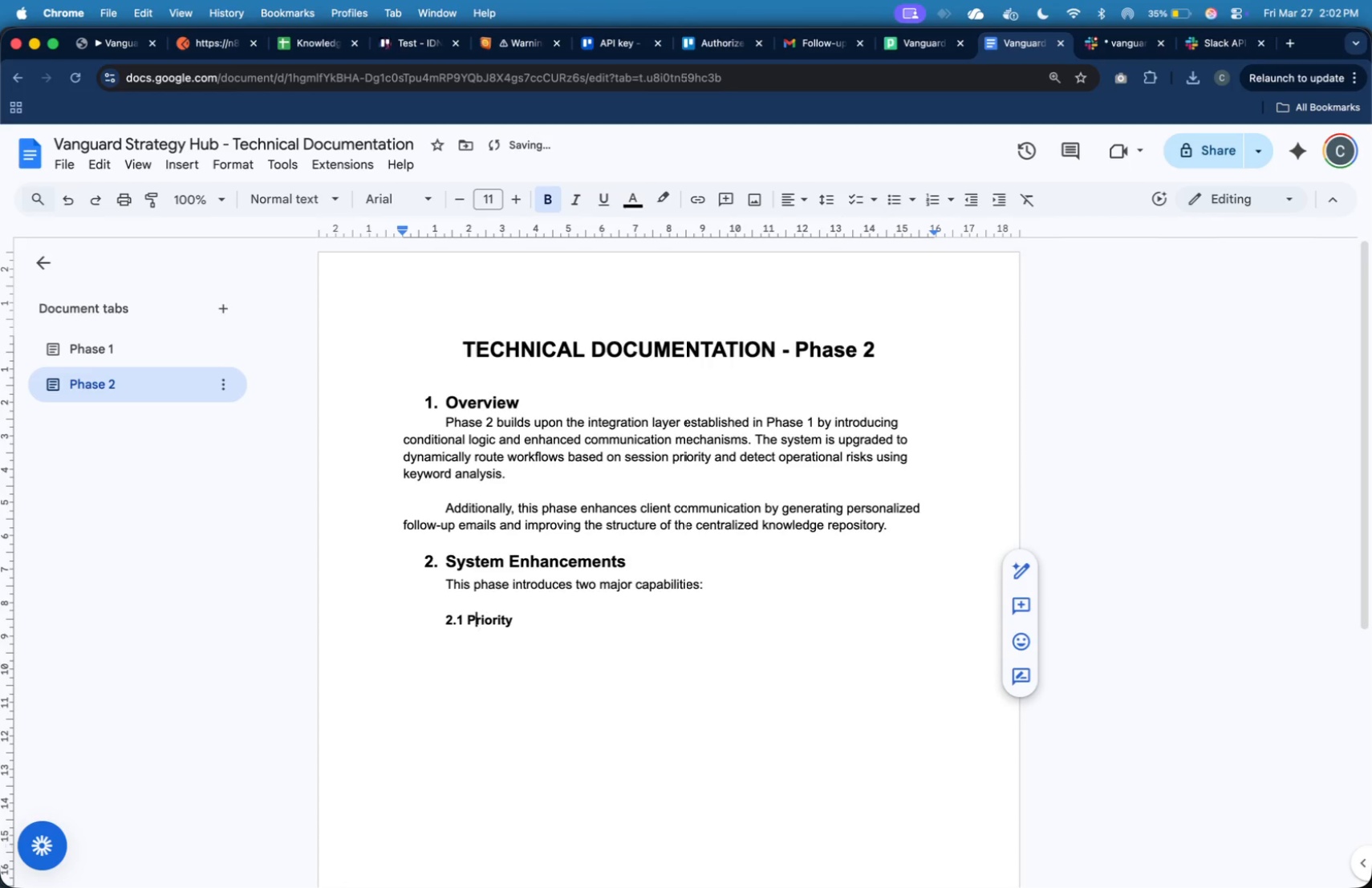 
key(ArrowLeft)
 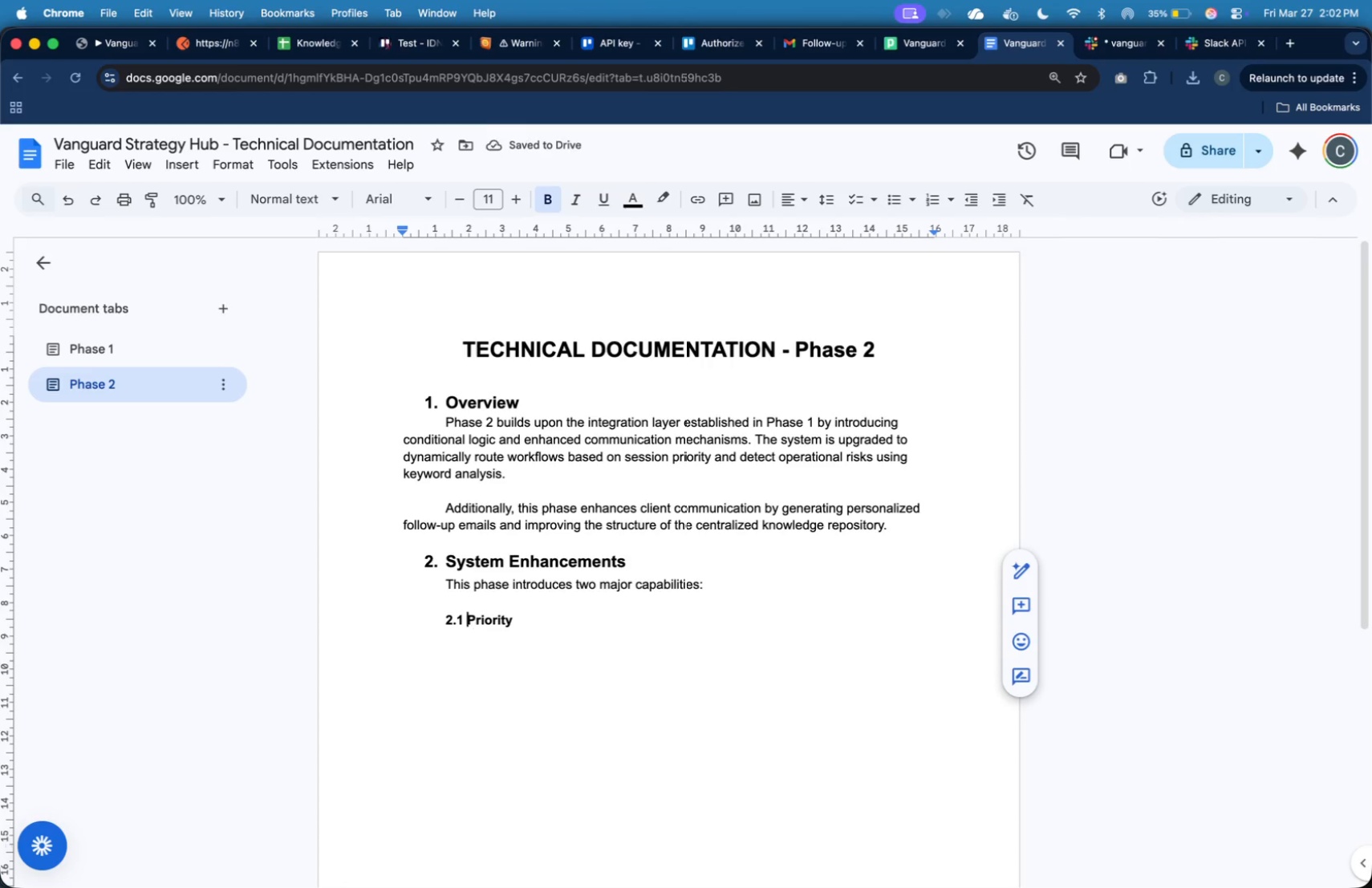 
key(ArrowLeft)
 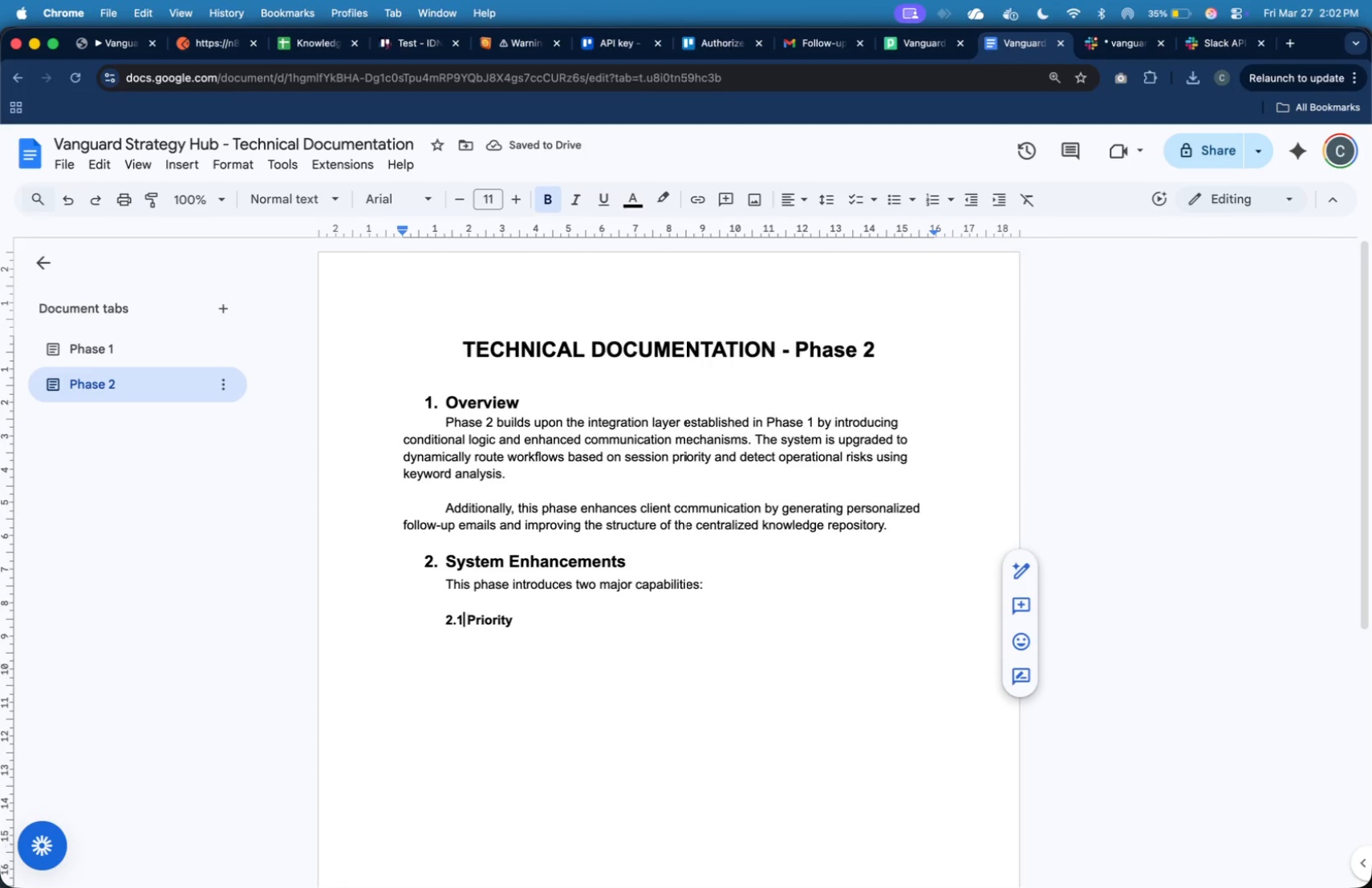 
key(ArrowLeft)
 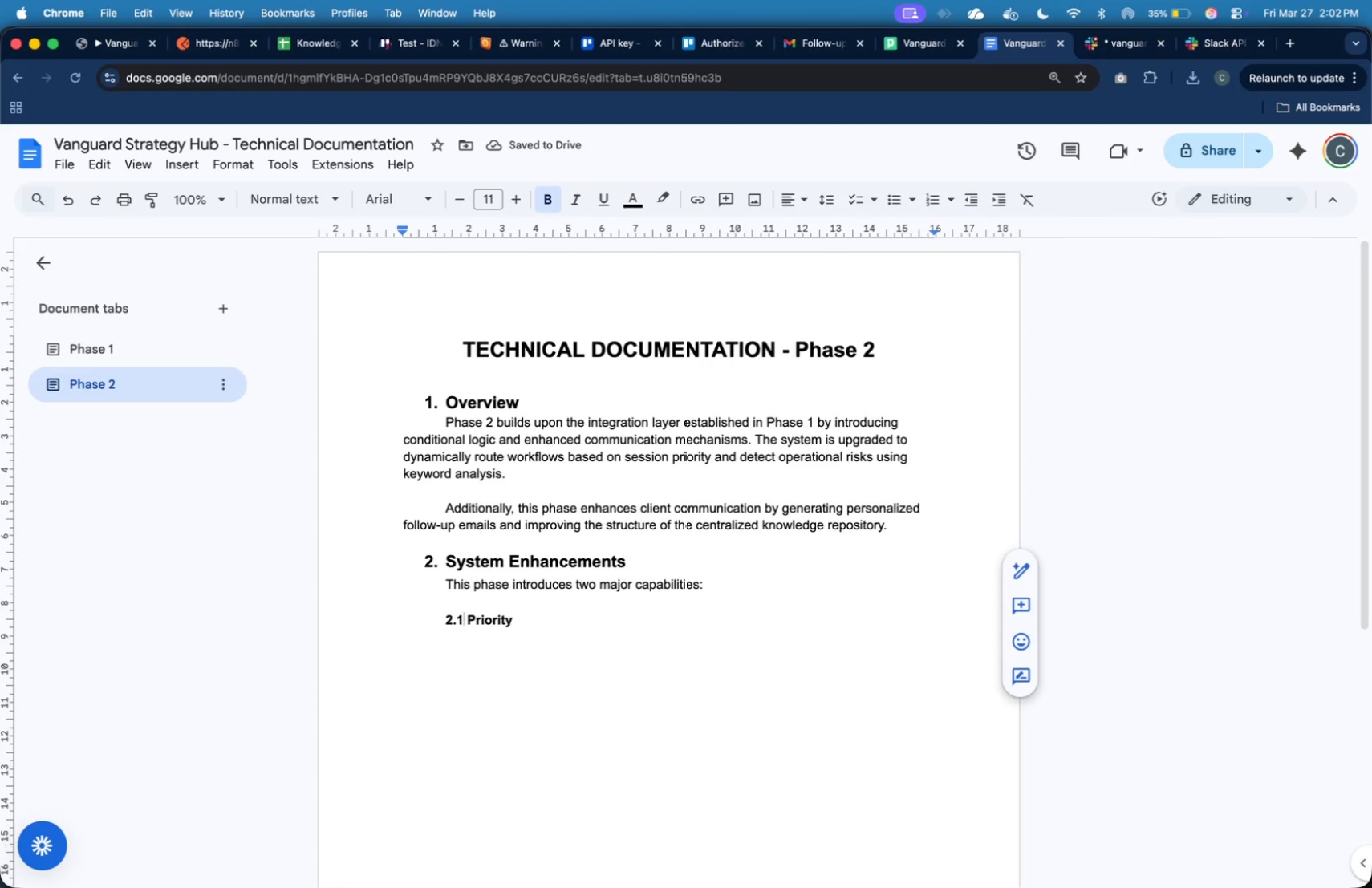 
key(Shift+Semicolon)
 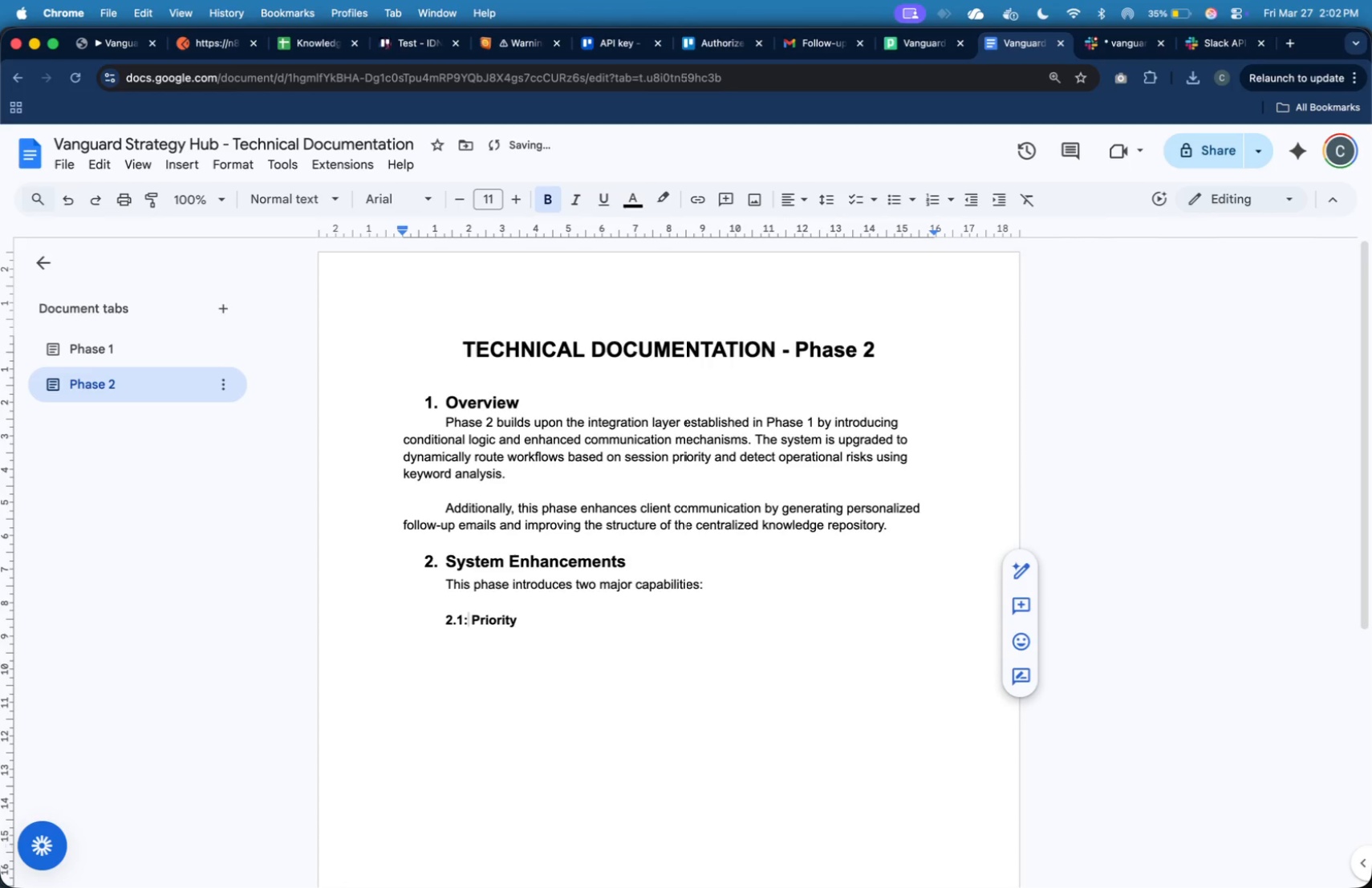 
key(ArrowRight)
 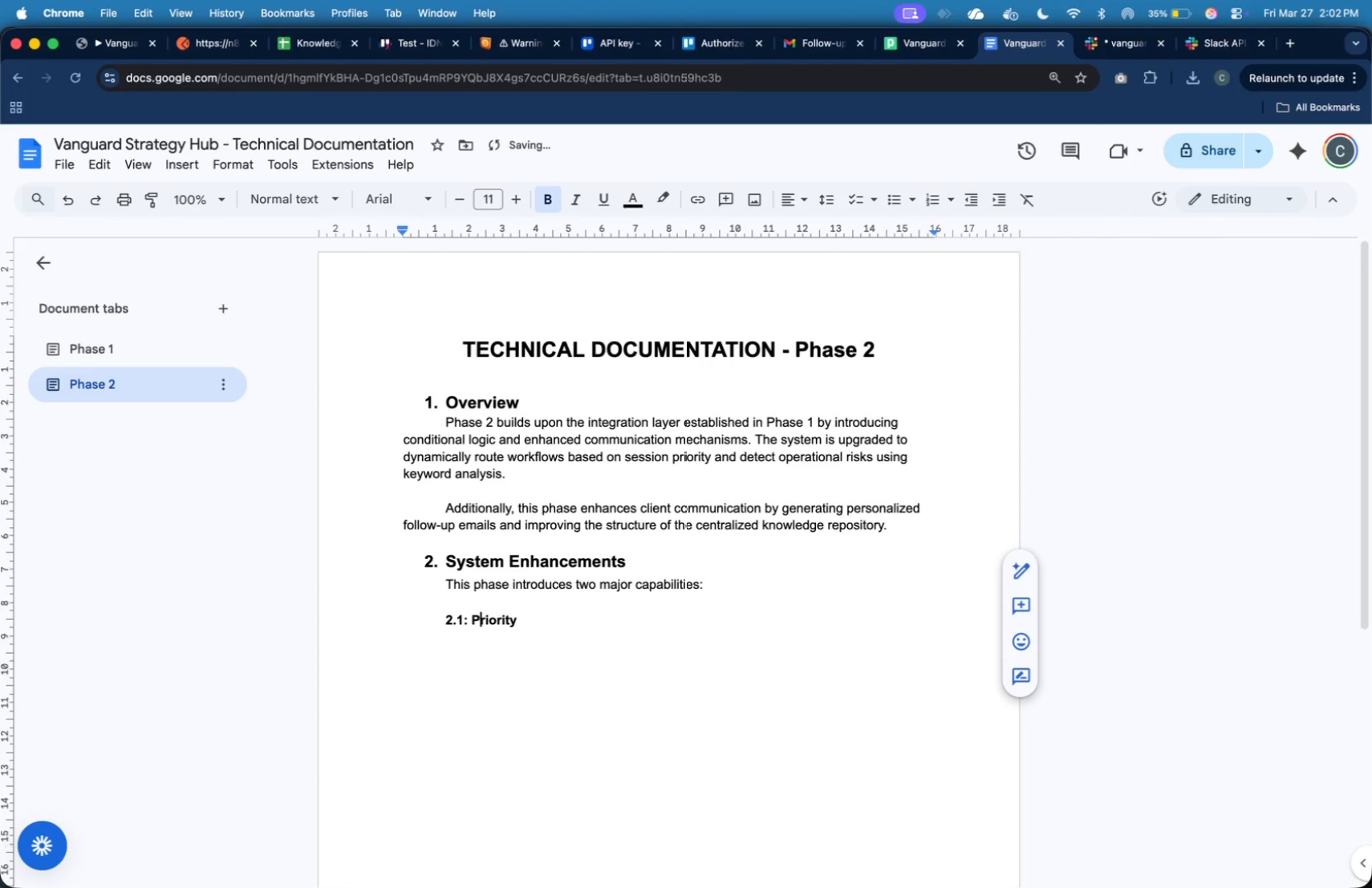 
key(ArrowRight)
 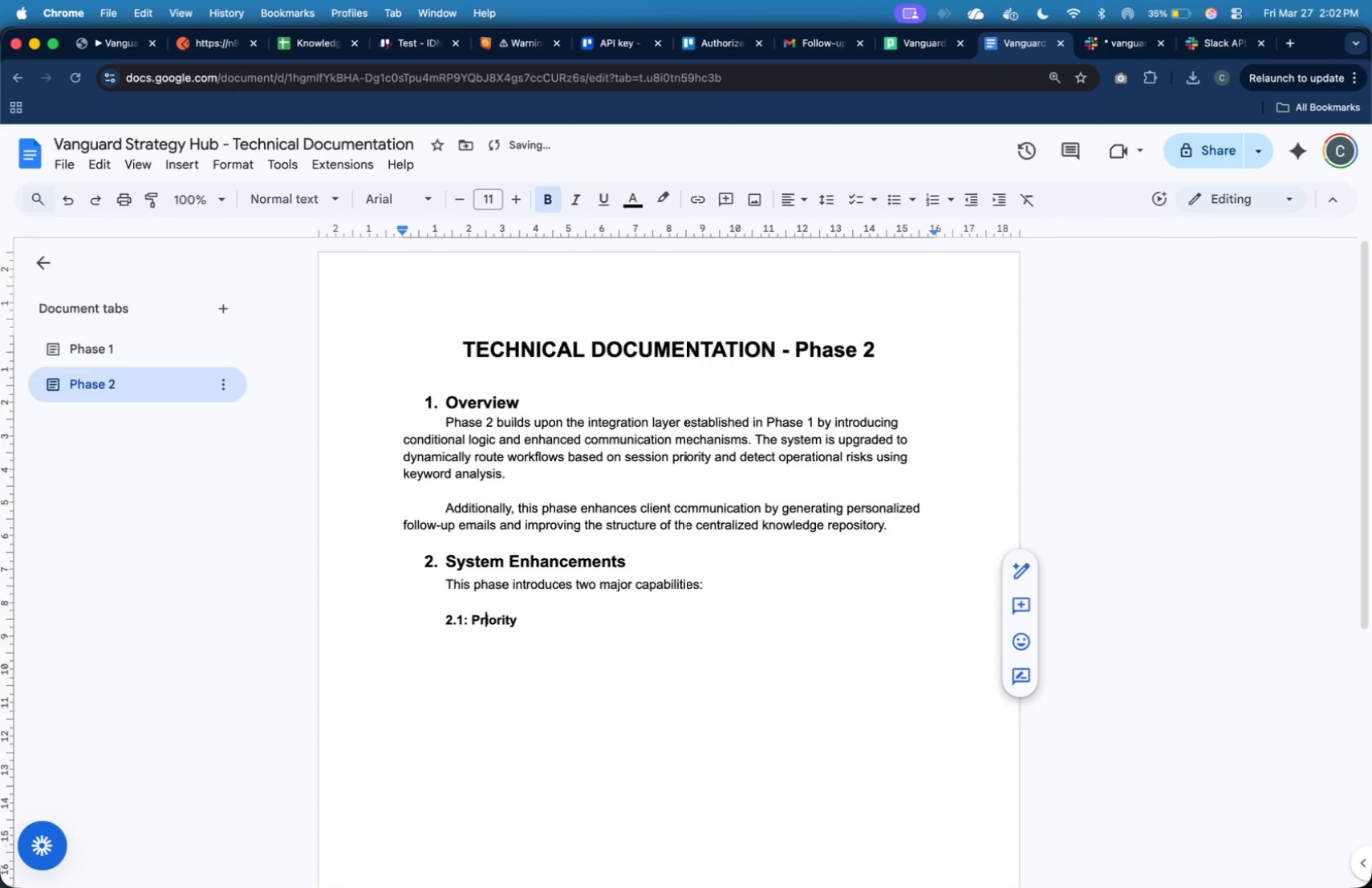 
key(ArrowRight)
 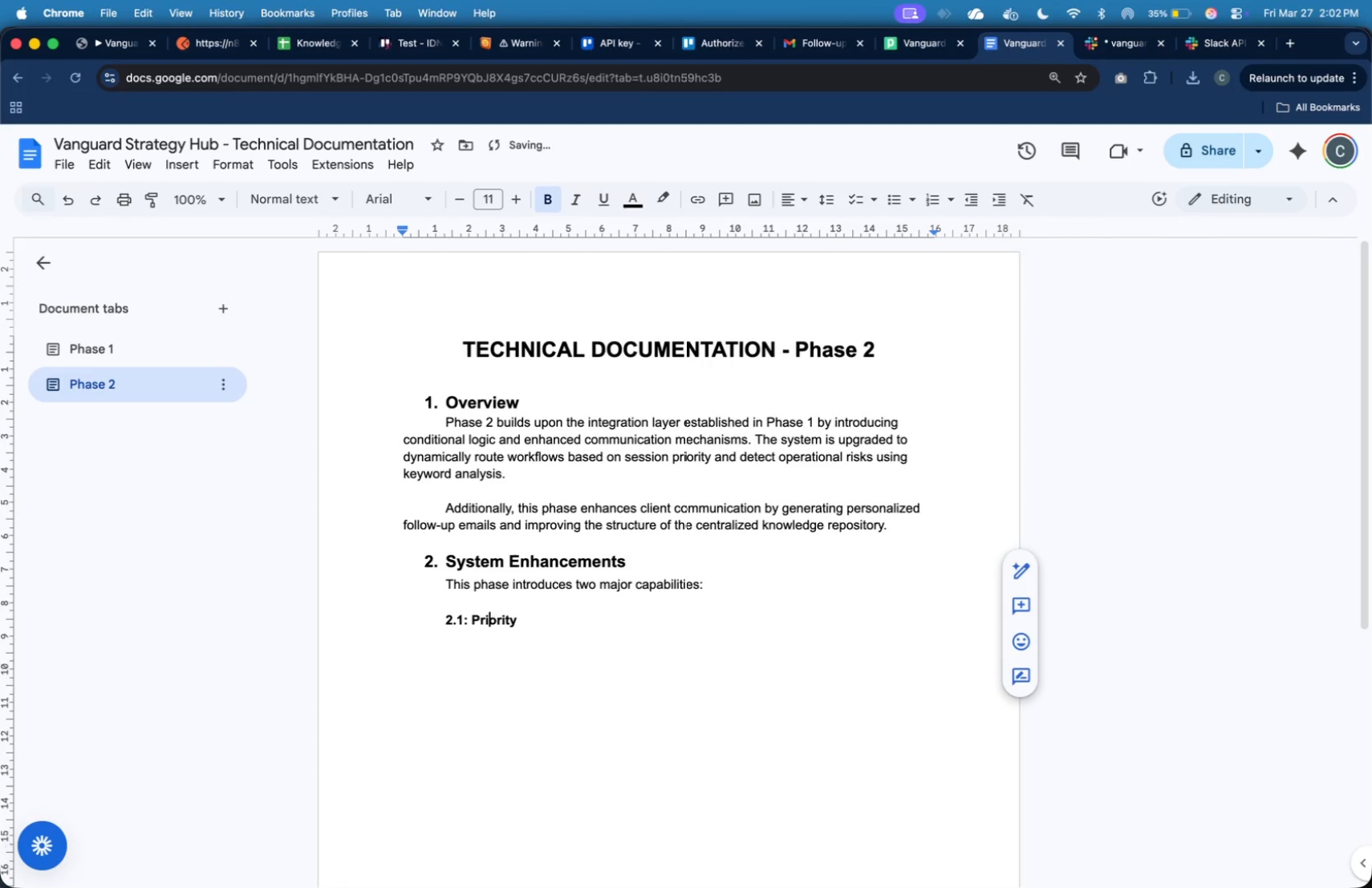 
key(ArrowRight)
 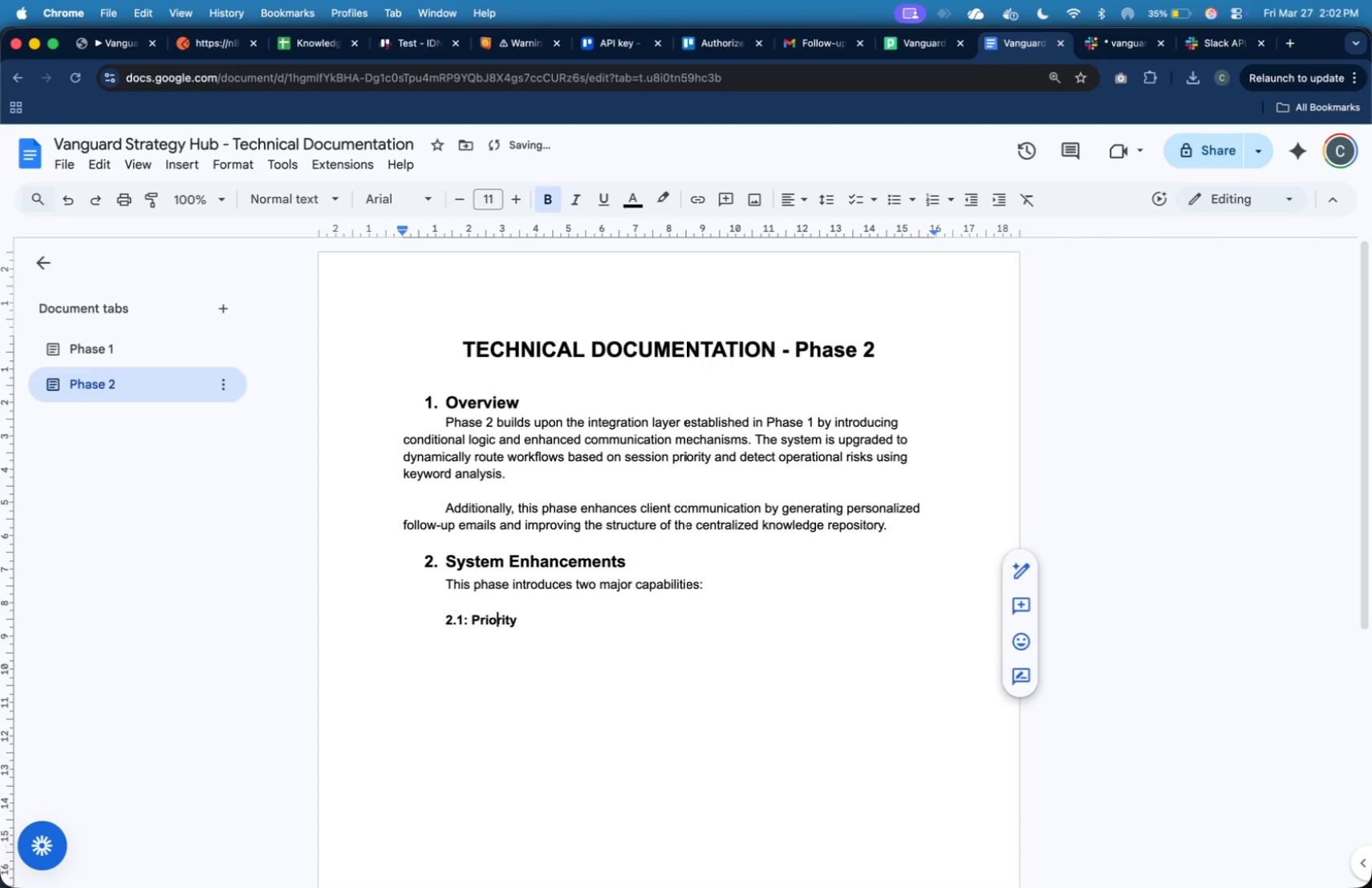 
key(ArrowRight)
 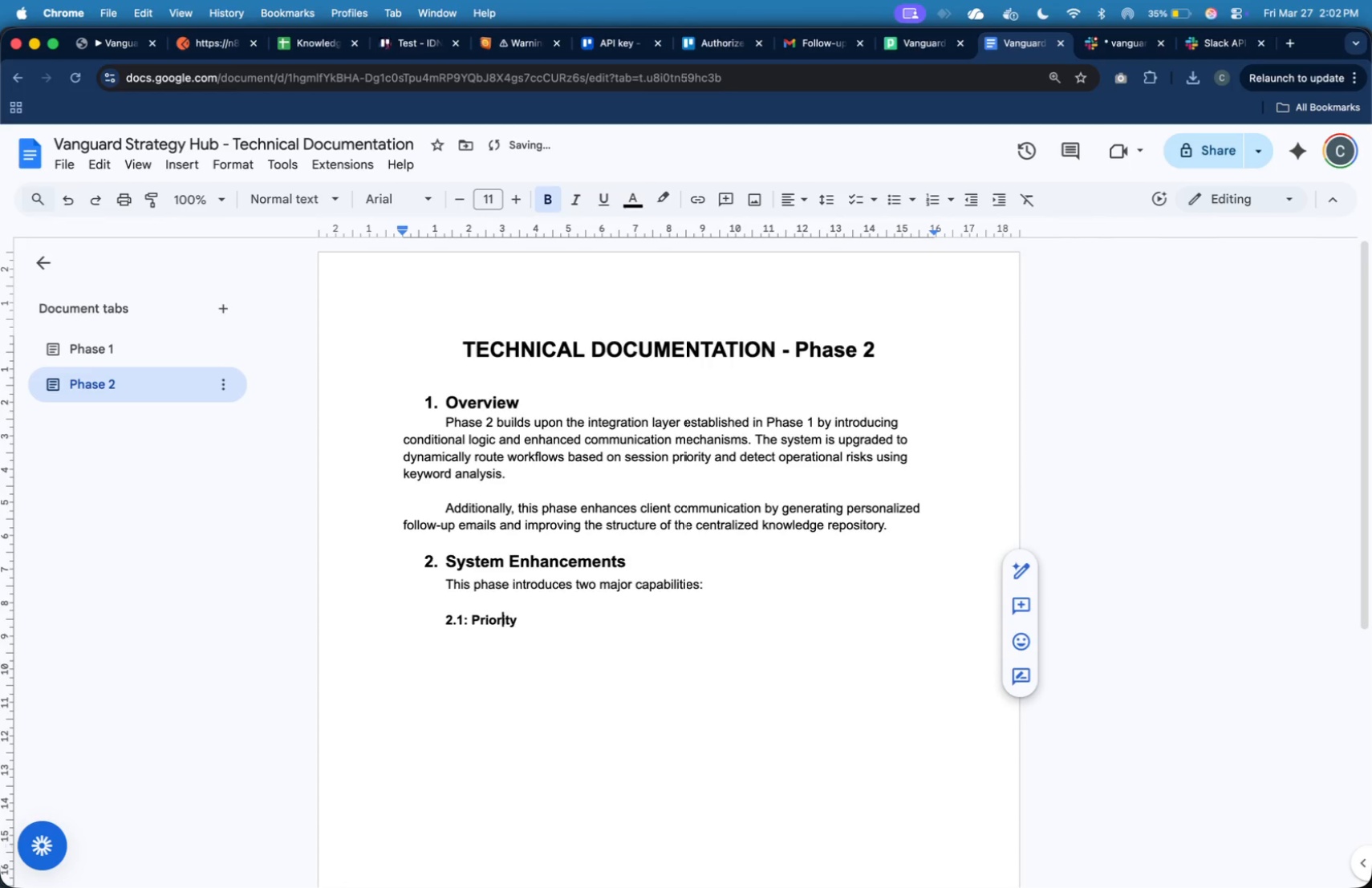 
key(ArrowRight)
 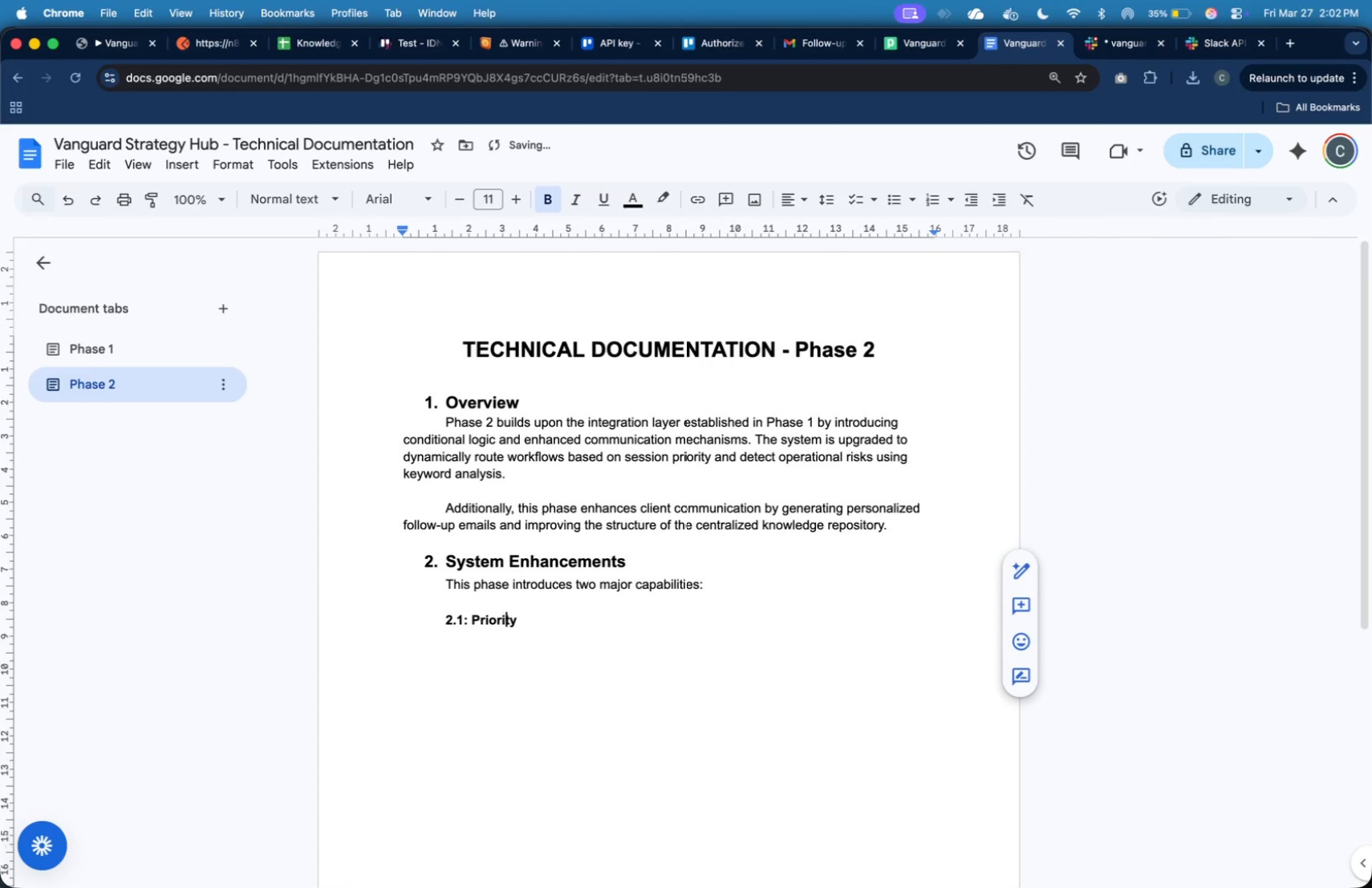 
key(ArrowRight)
 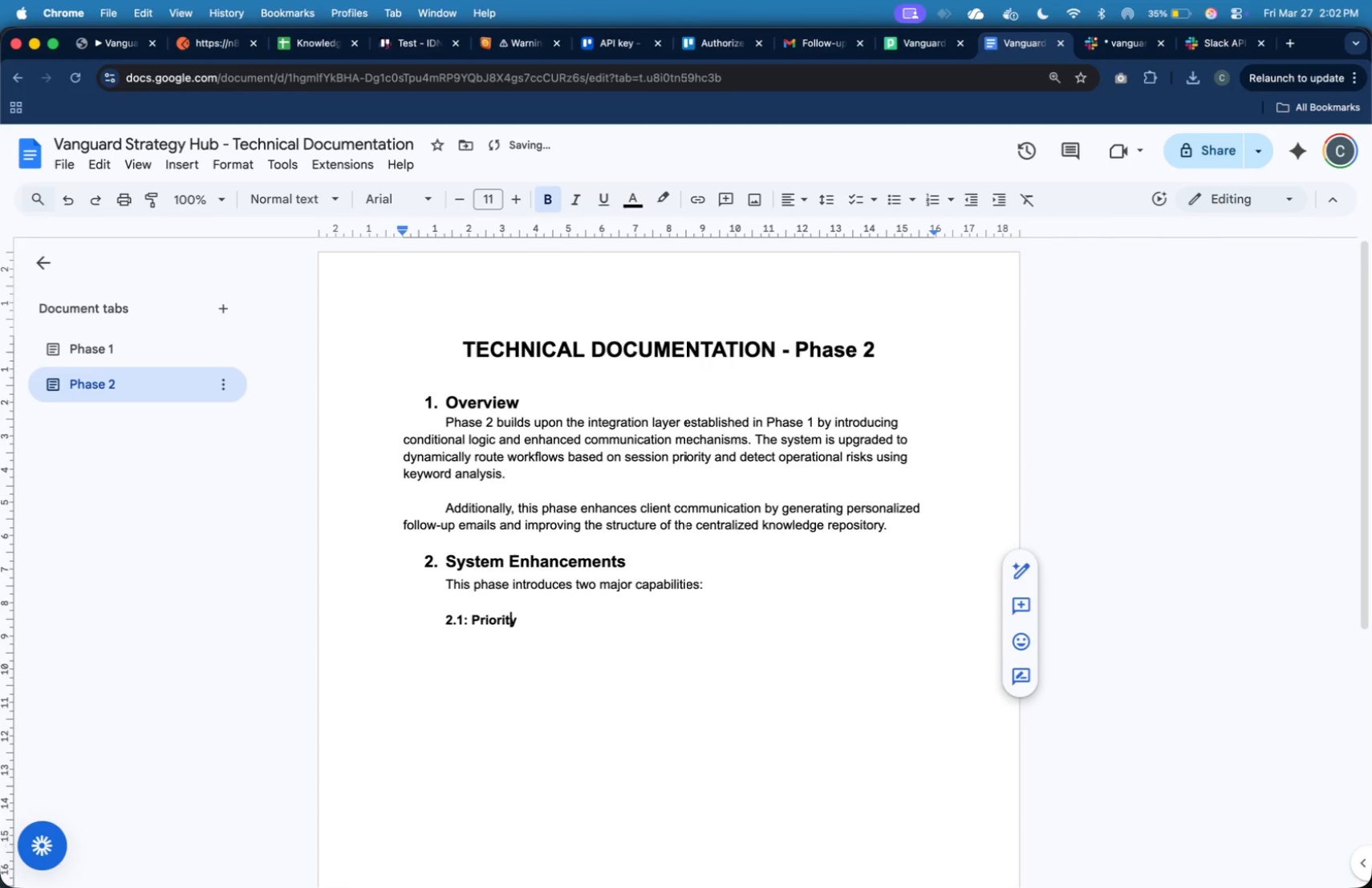 
key(ArrowRight)
 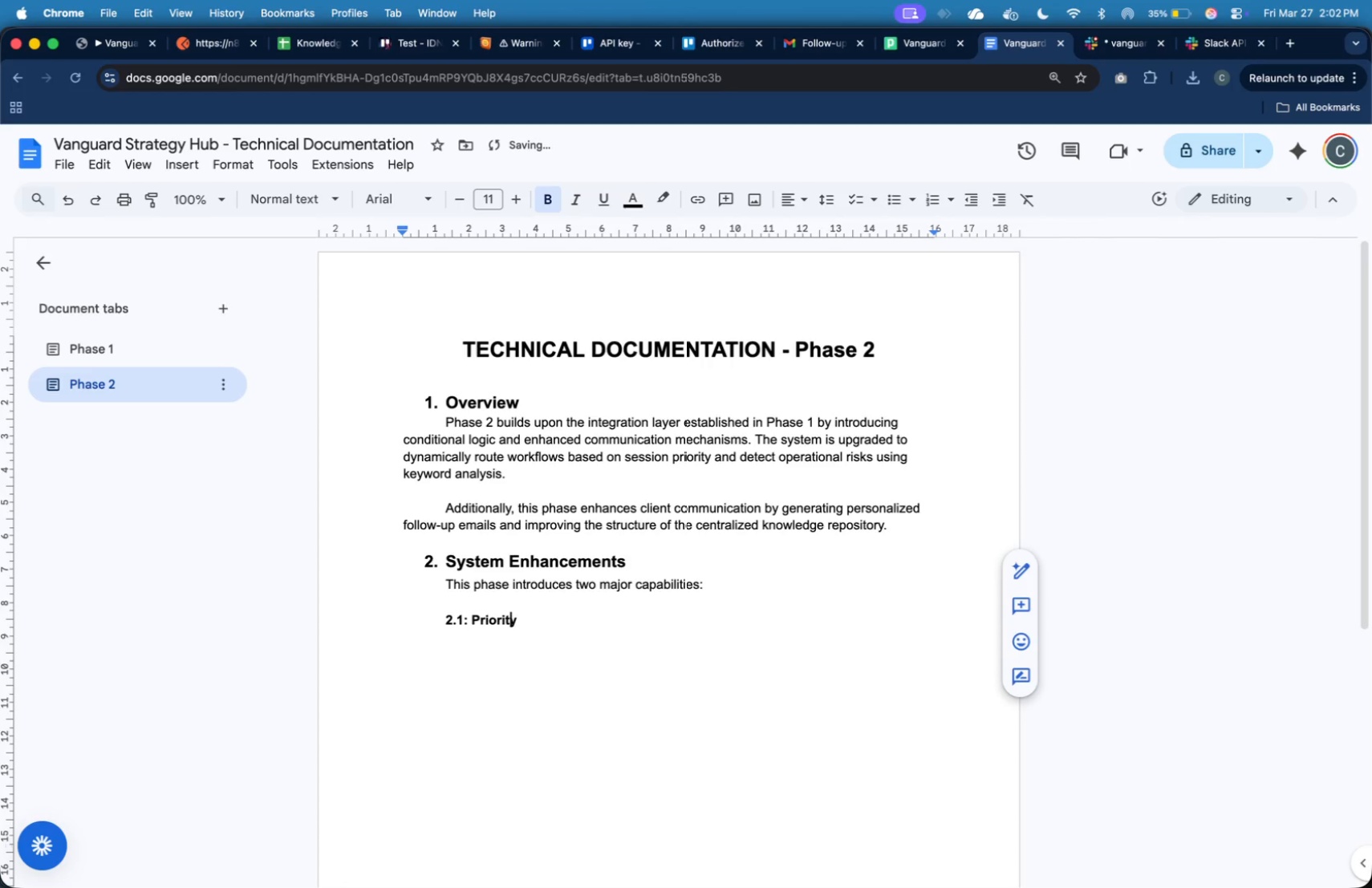 
key(ArrowRight)
 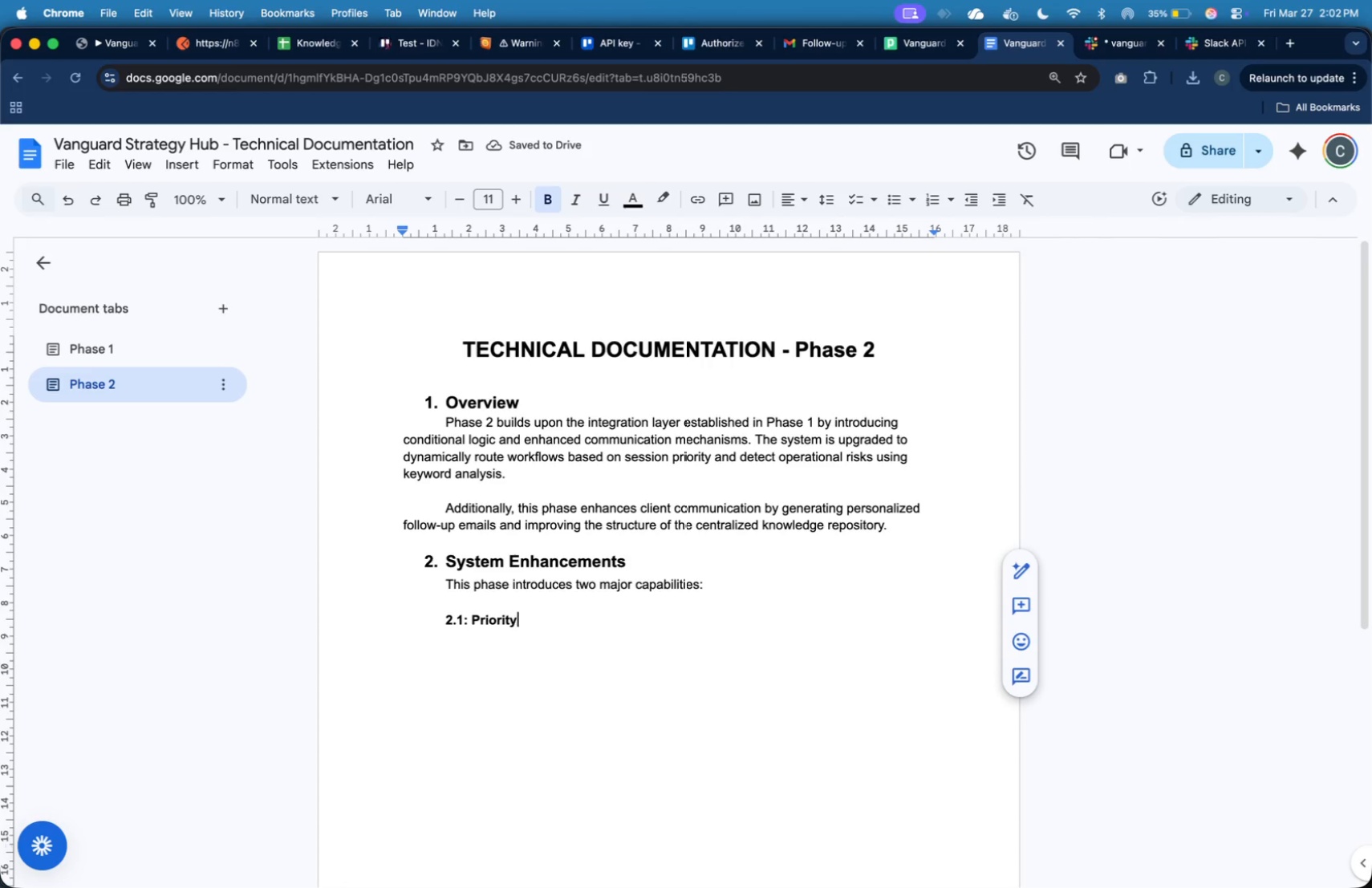 
type(-base)
key(Backspace)
key(Backspace)
key(Backspace)
key(Backspace)
type(Based Routing)
 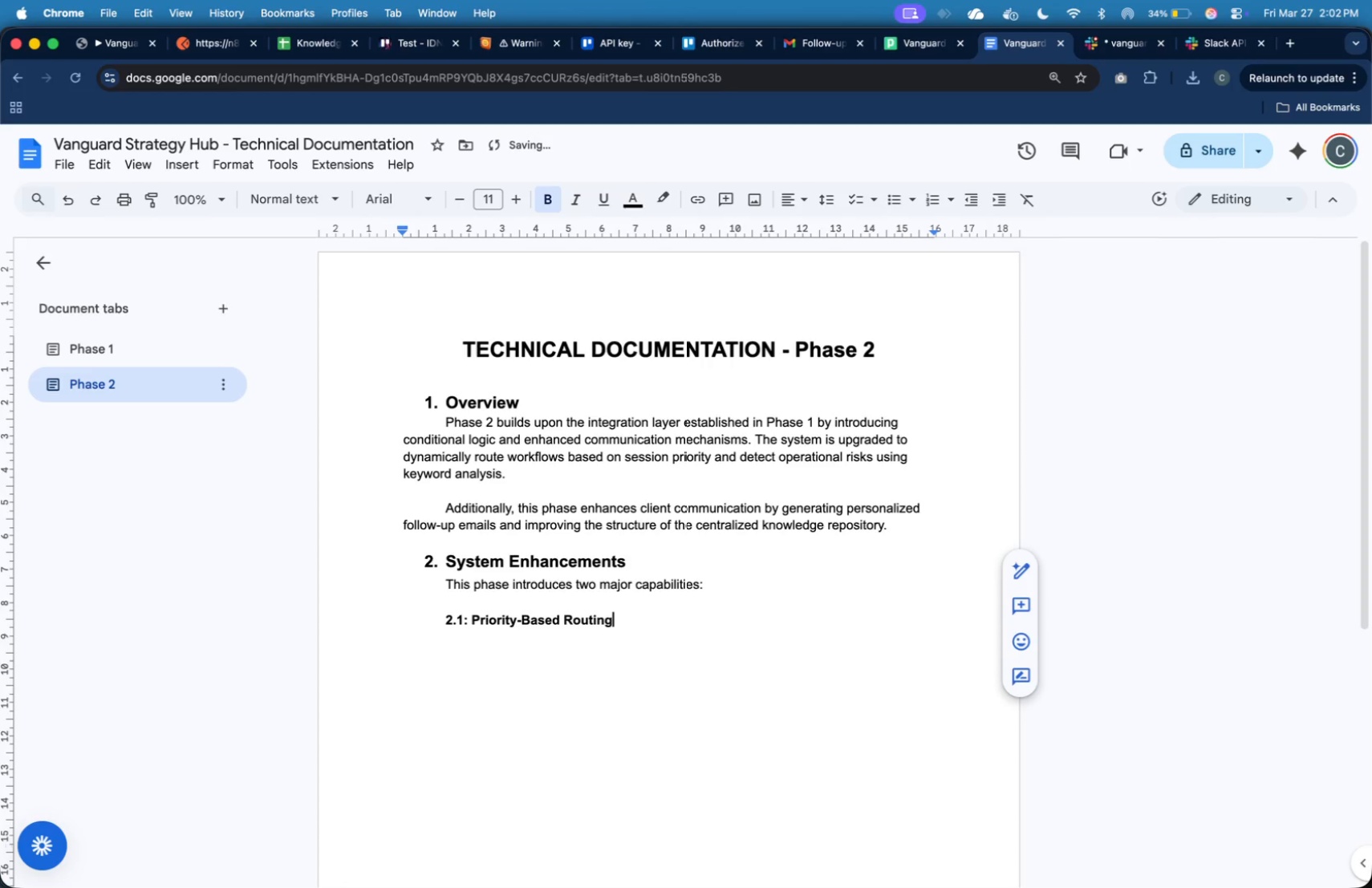 
key(Enter)
 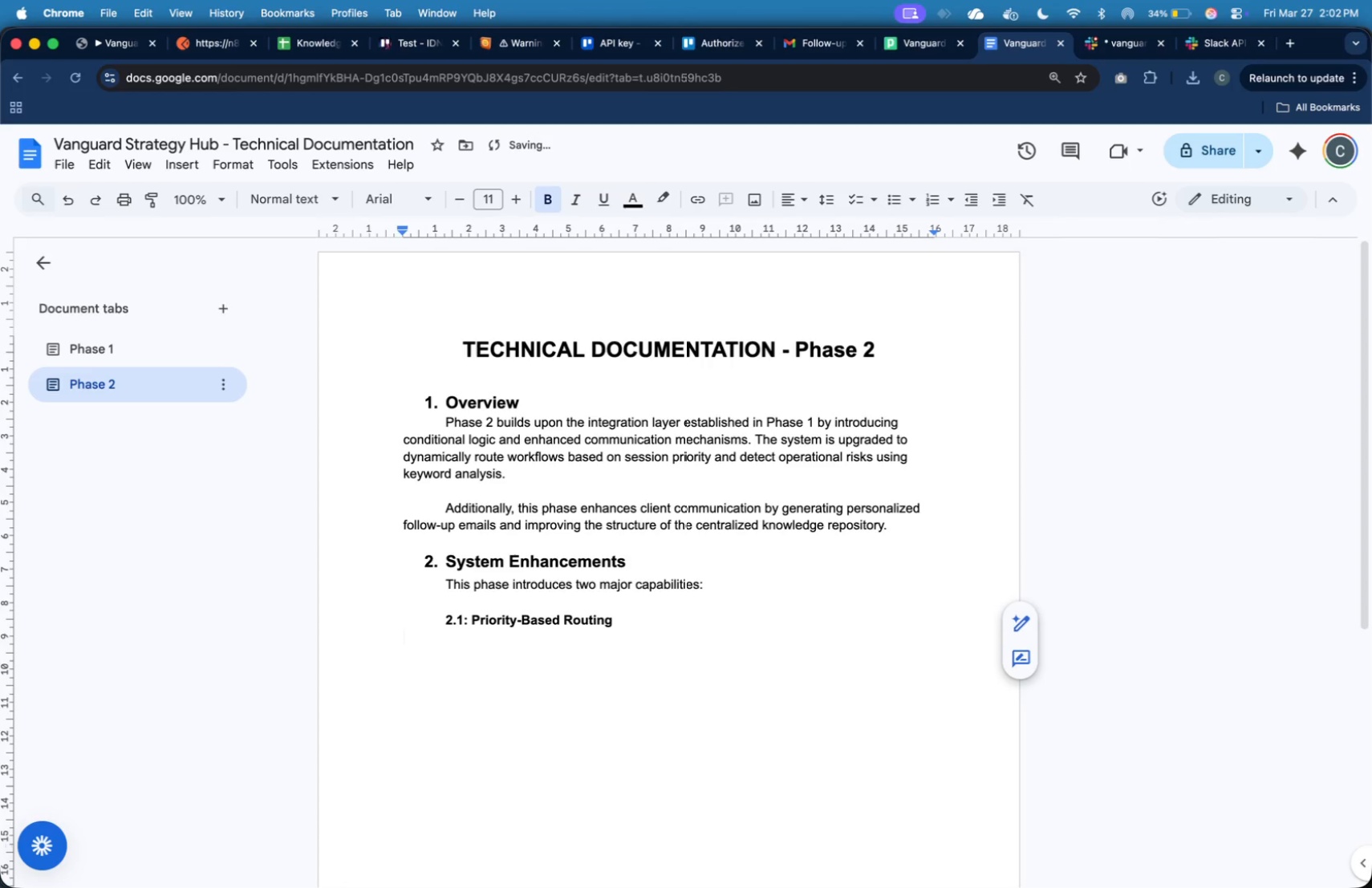 
key(Tab)
 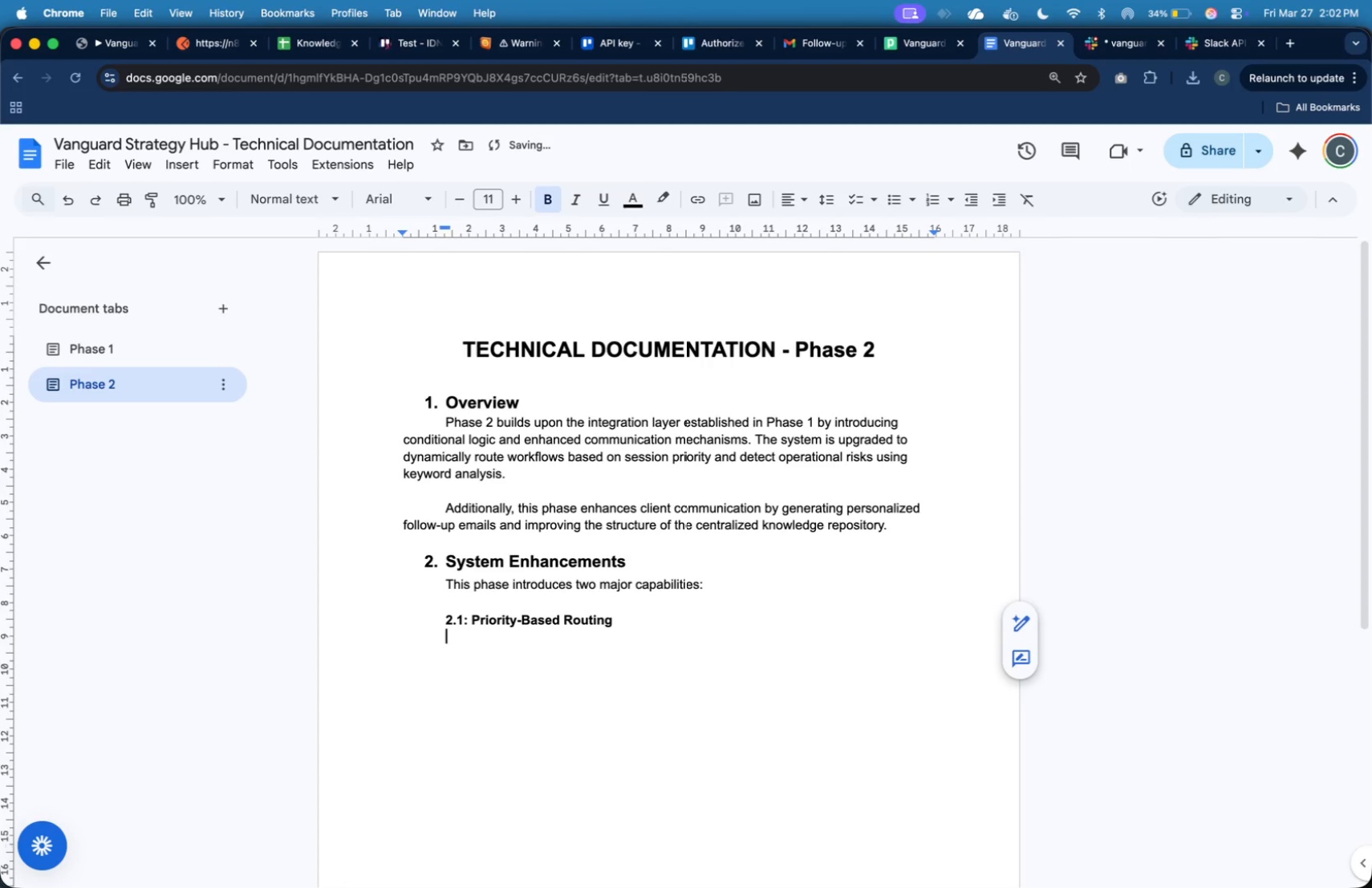 
key(Tab)
 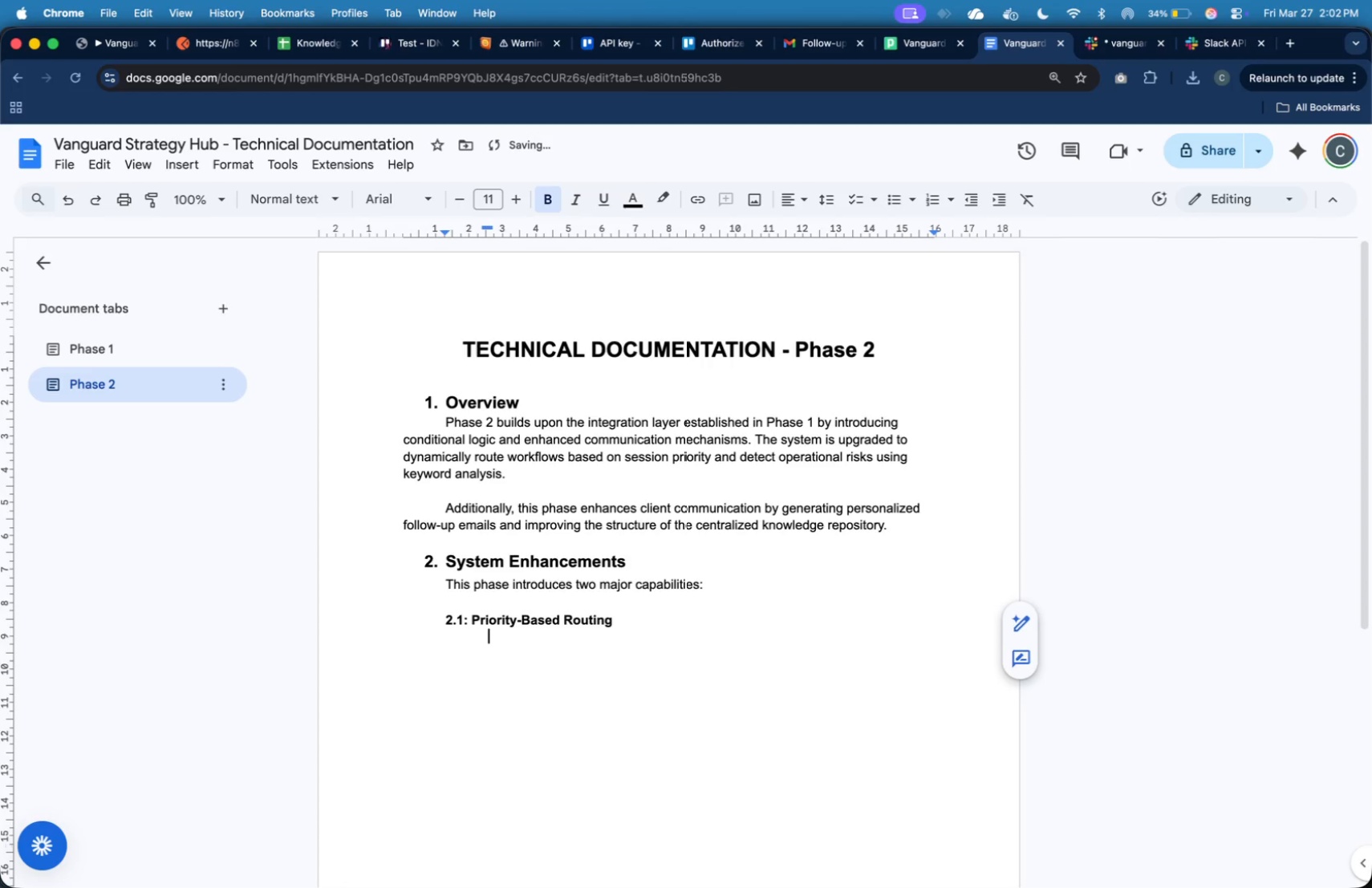 
key(Meta+B)
 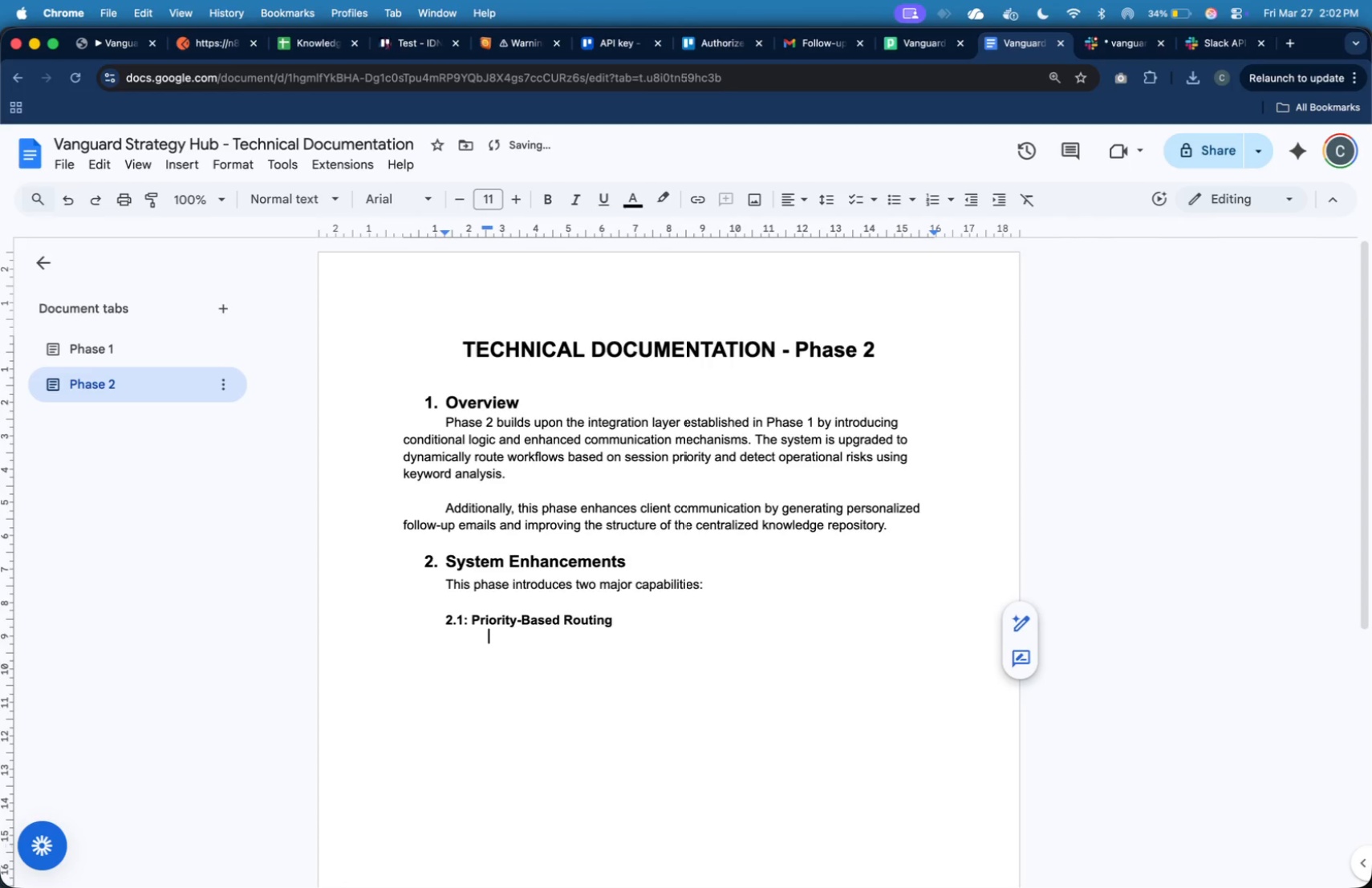 
type(The workl)
key(Backspace)
type(flow)
 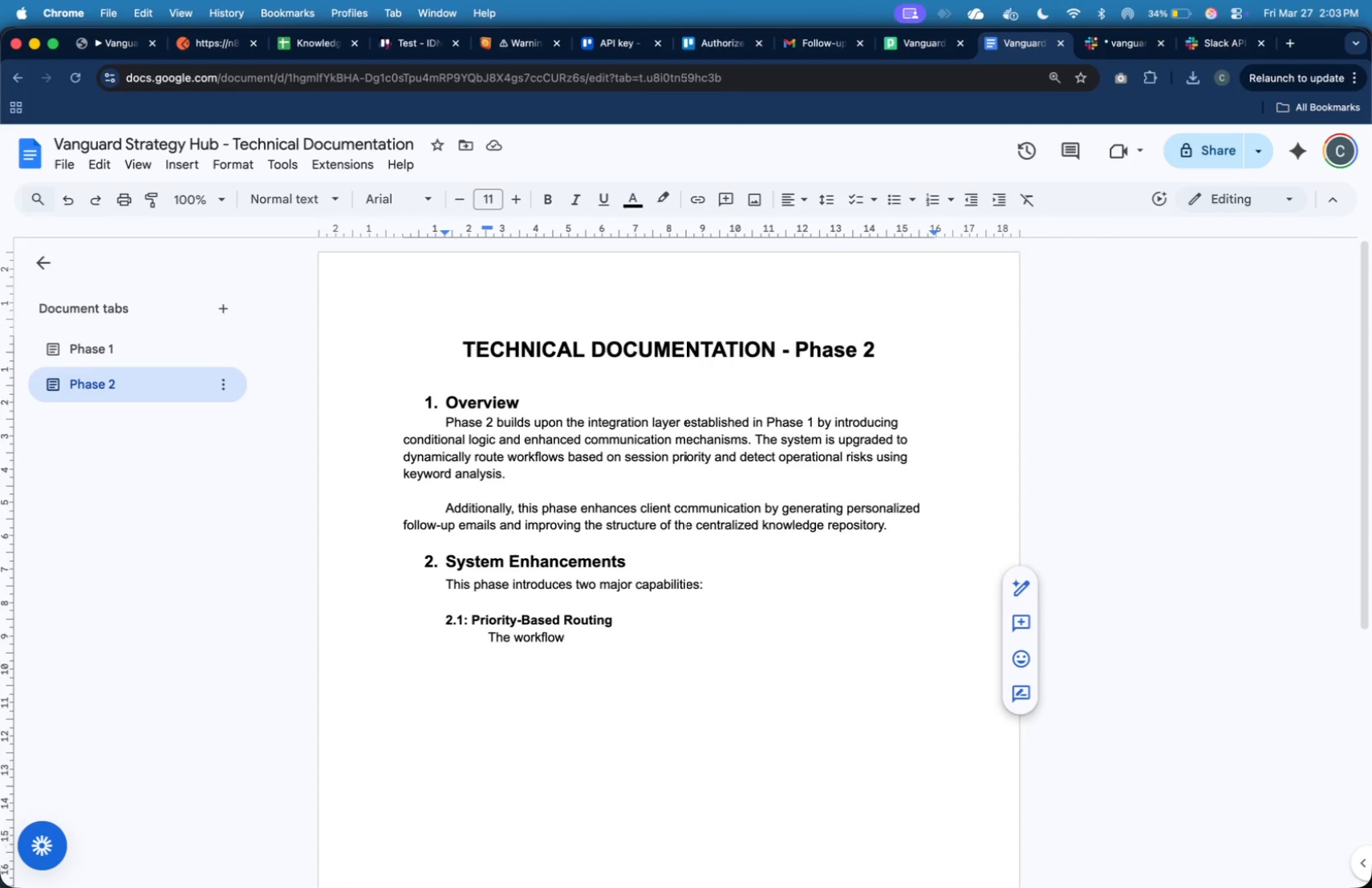 
wait(64.38)
 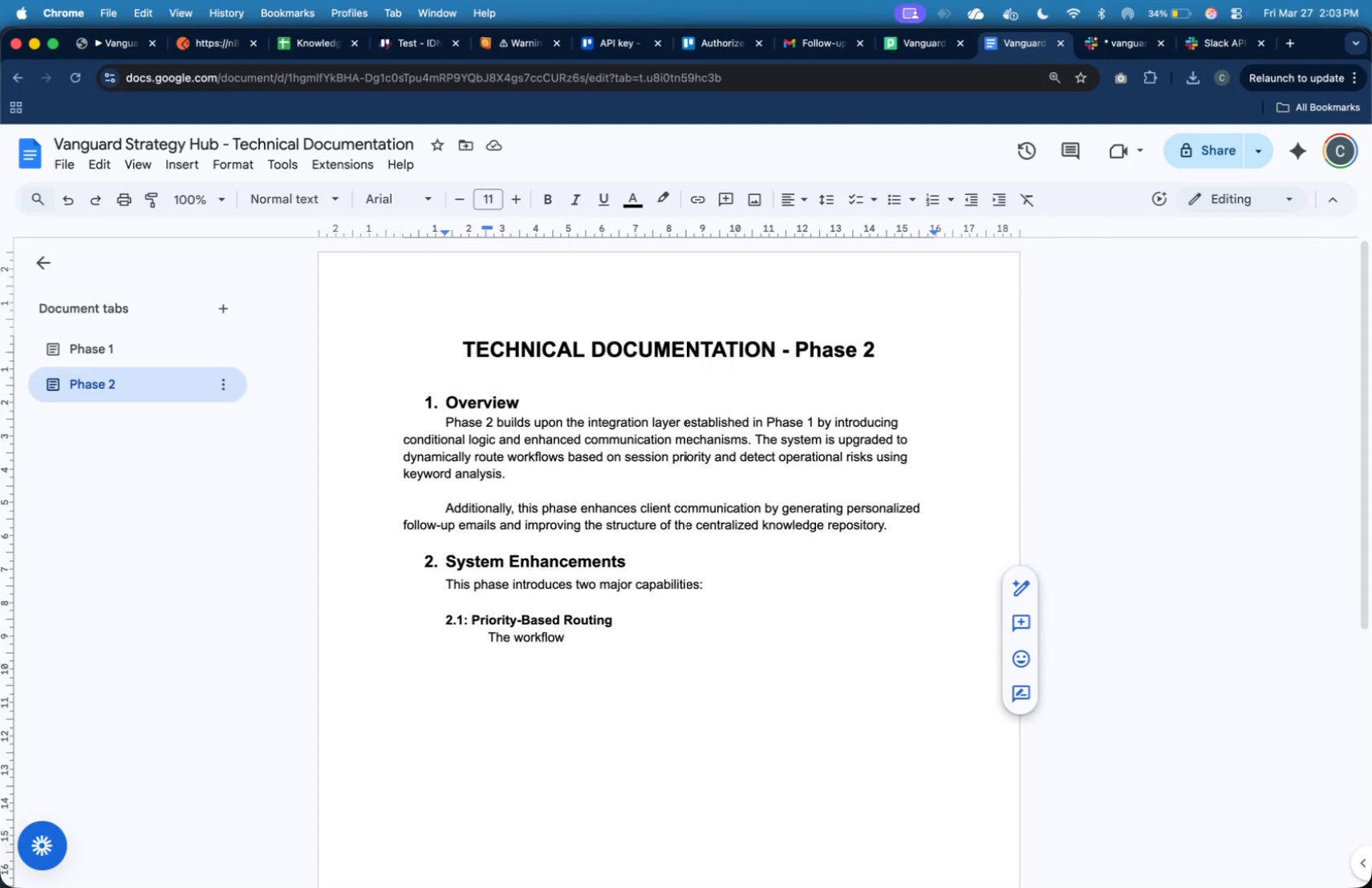 
type( evaluates the sessionp)
key(Backspace)
type( priority and routes execution accordingly:)
 